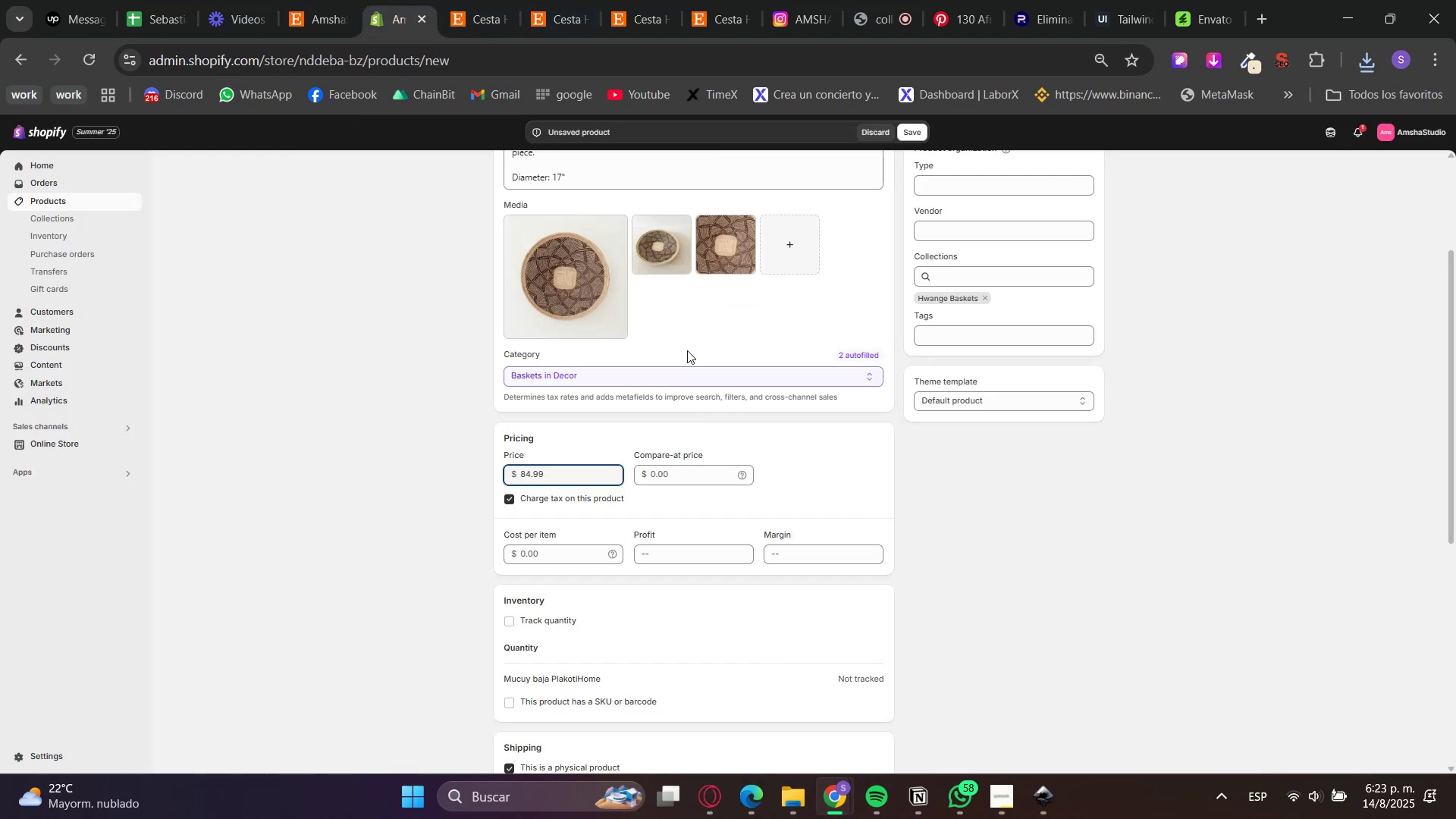 
left_click([688, 481])
 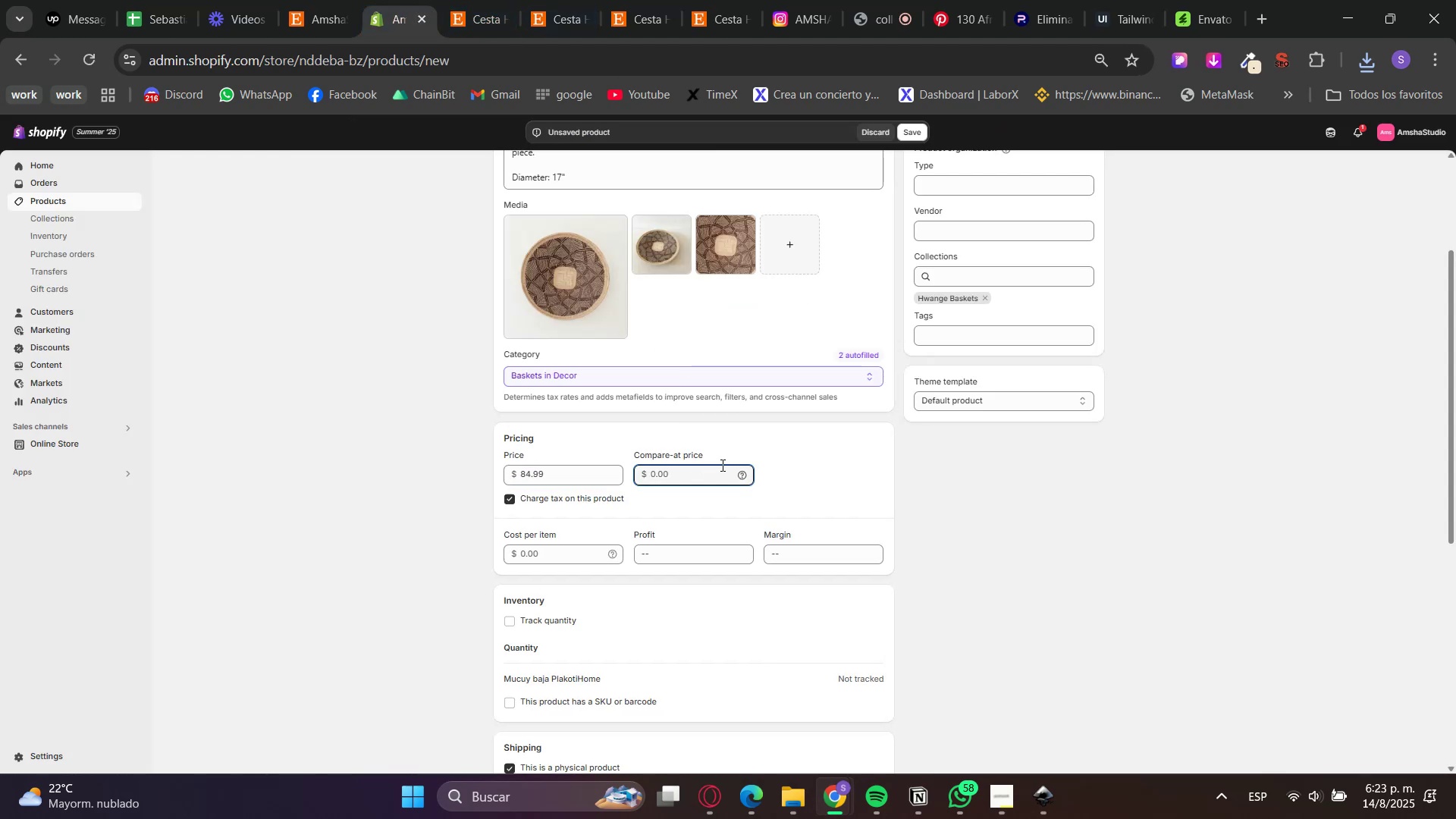 
key(Numpad9)
 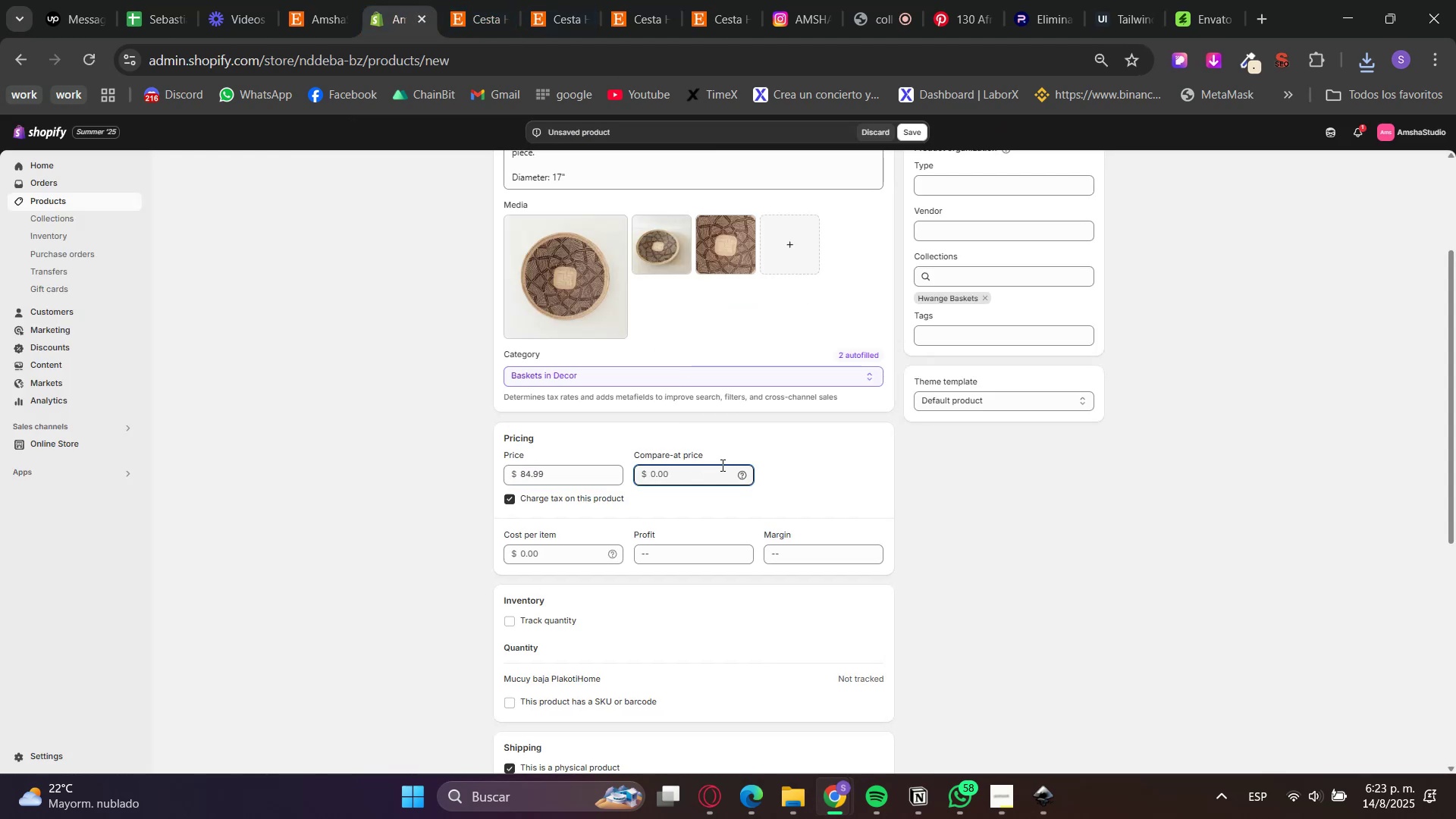 
key(Numpad5)
 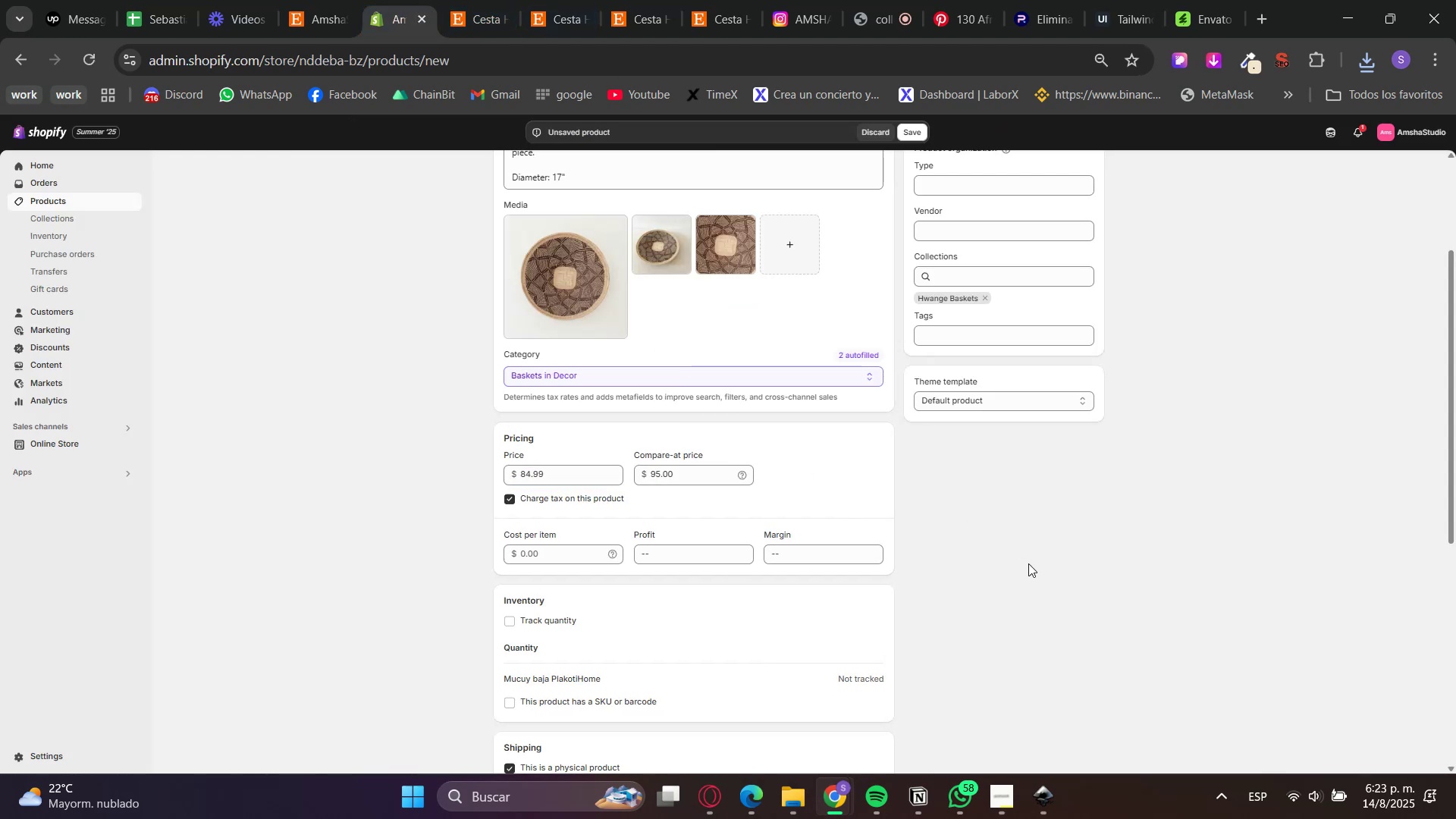 
scroll: coordinate [1054, 540], scroll_direction: up, amount: 2.0
 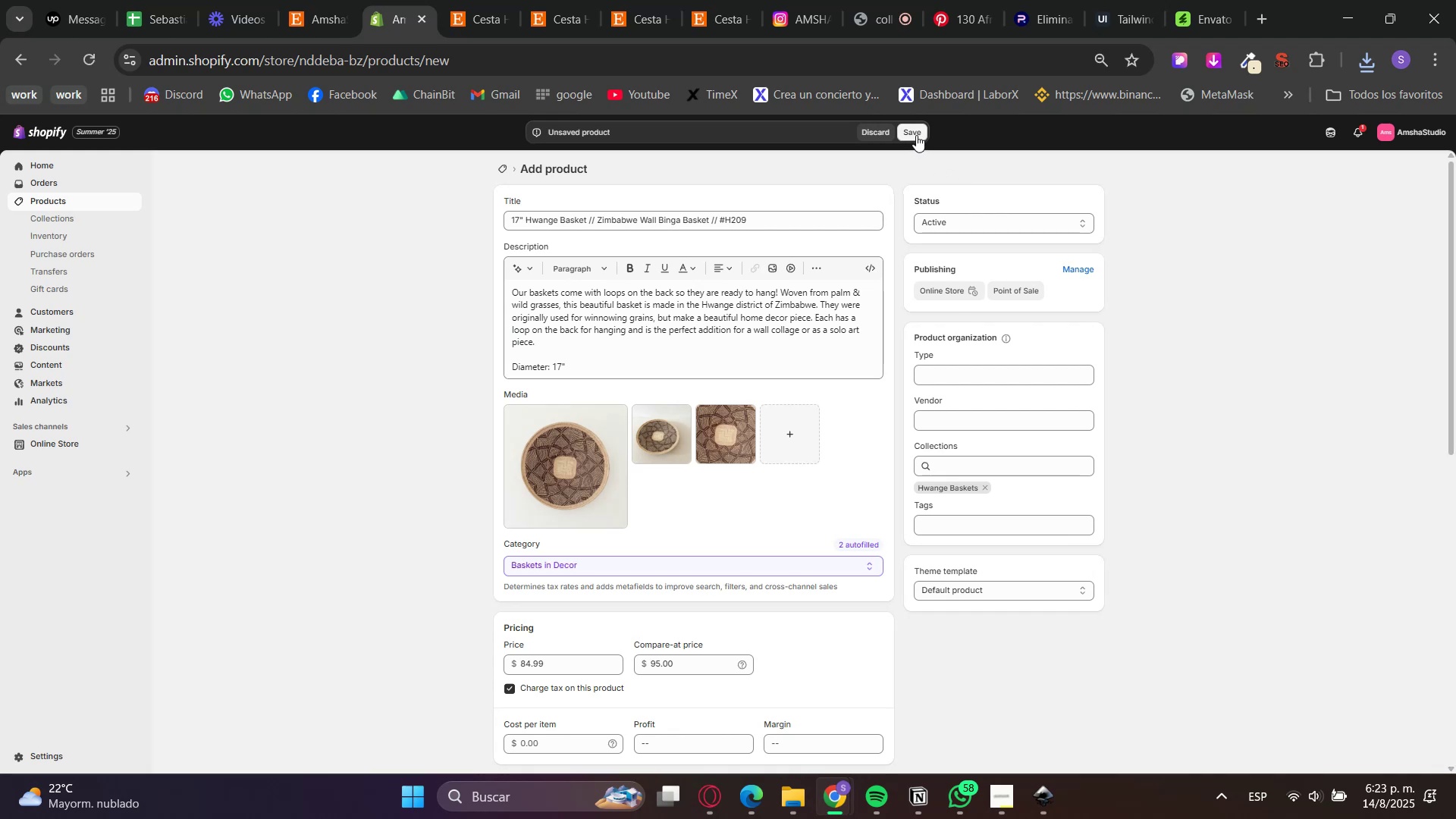 
left_click([916, 135])
 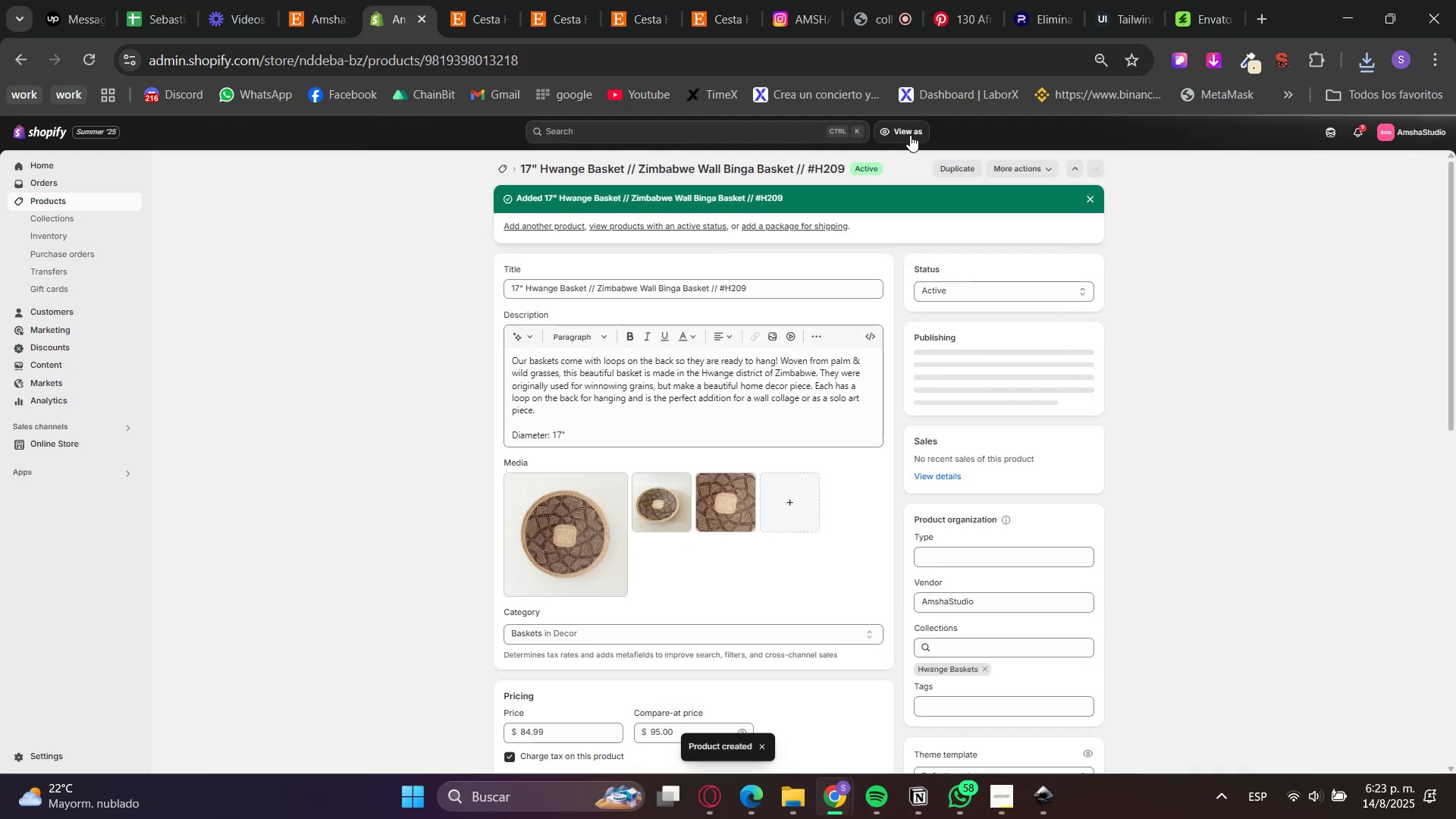 
wait(6.17)
 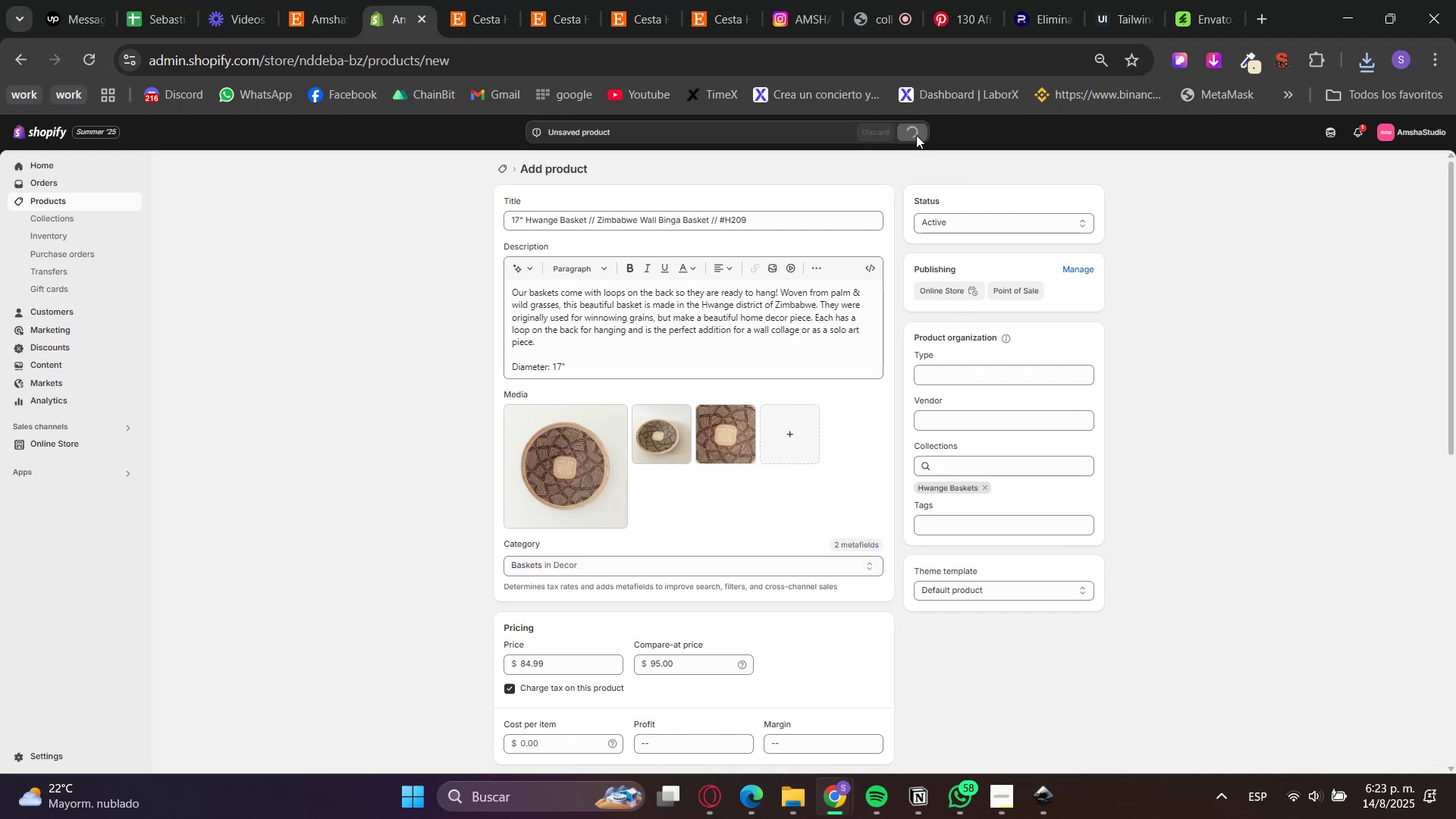 
double_click([457, 0])
 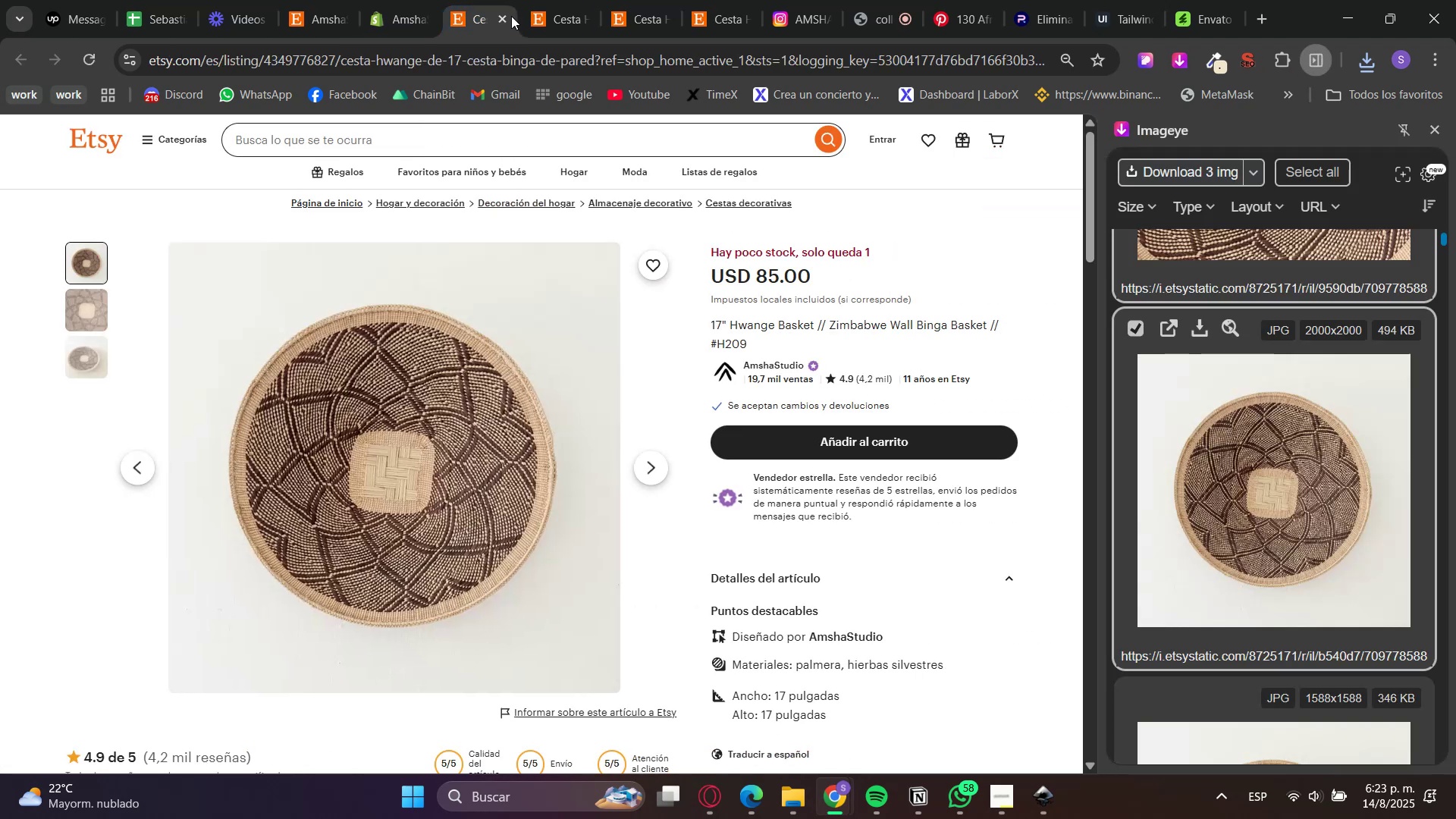 
left_click([494, 13])
 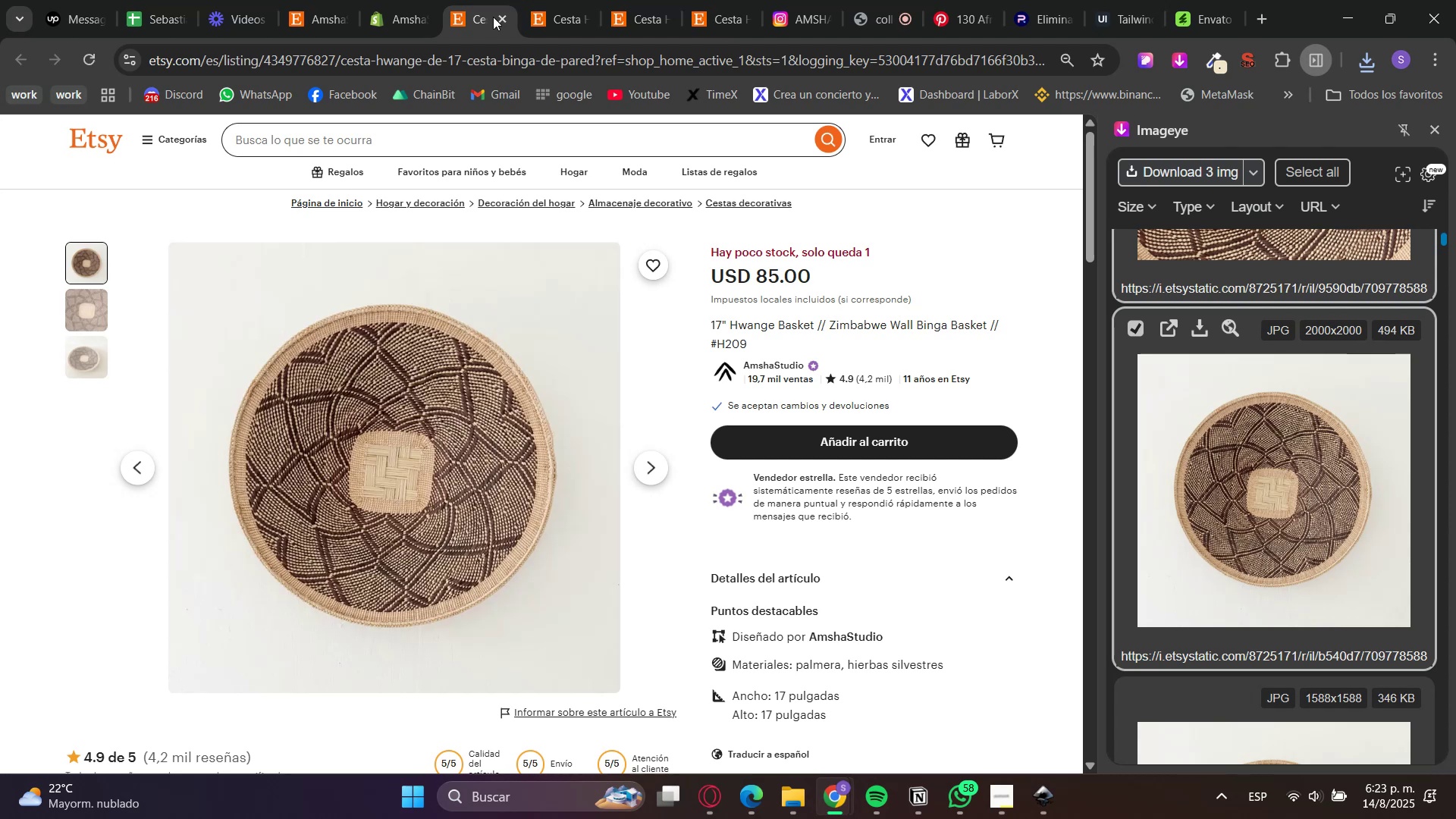 
left_click([506, 16])
 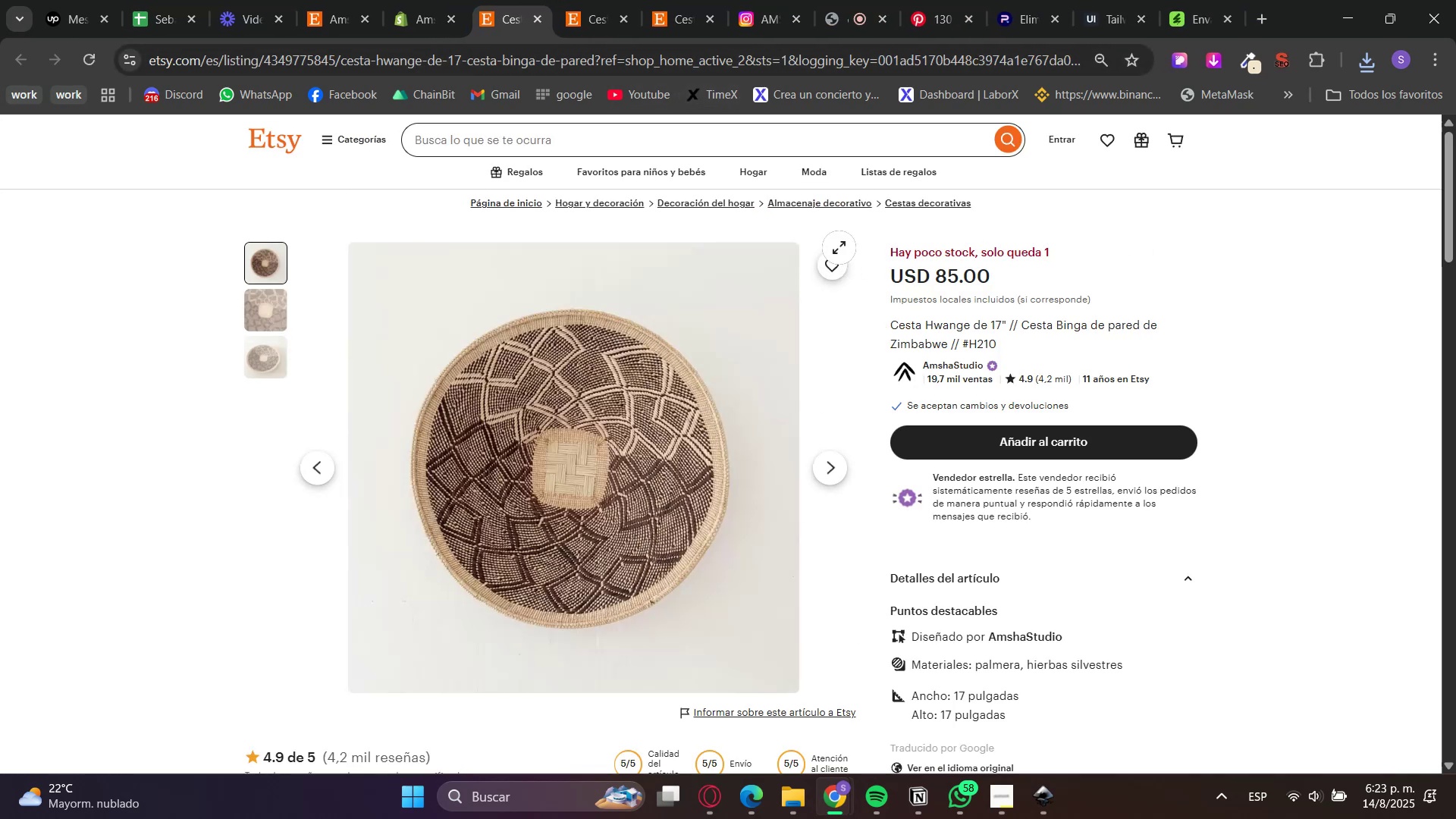 
wait(5.03)
 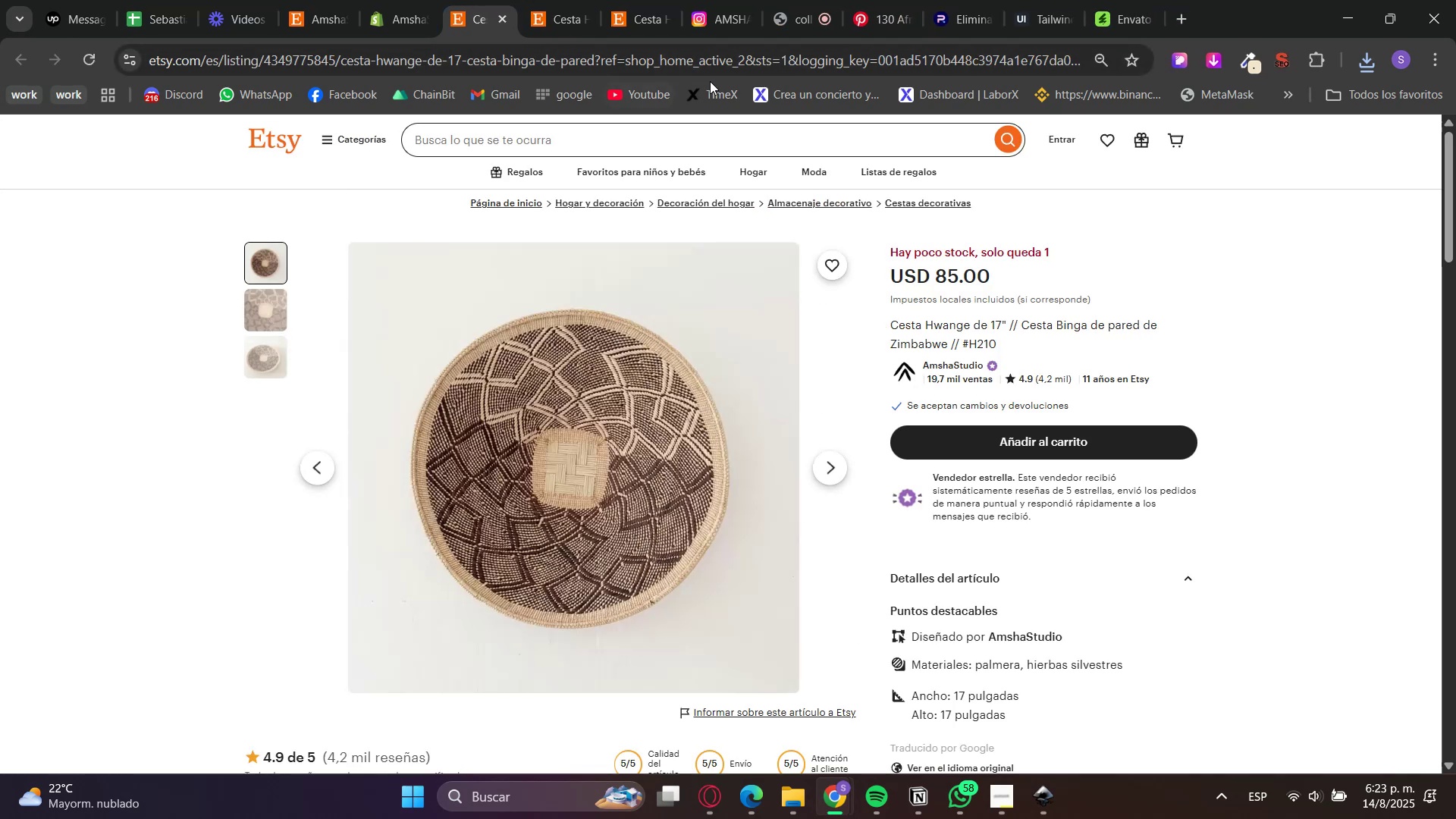 
scroll: coordinate [968, 504], scroll_direction: down, amount: 2.0
 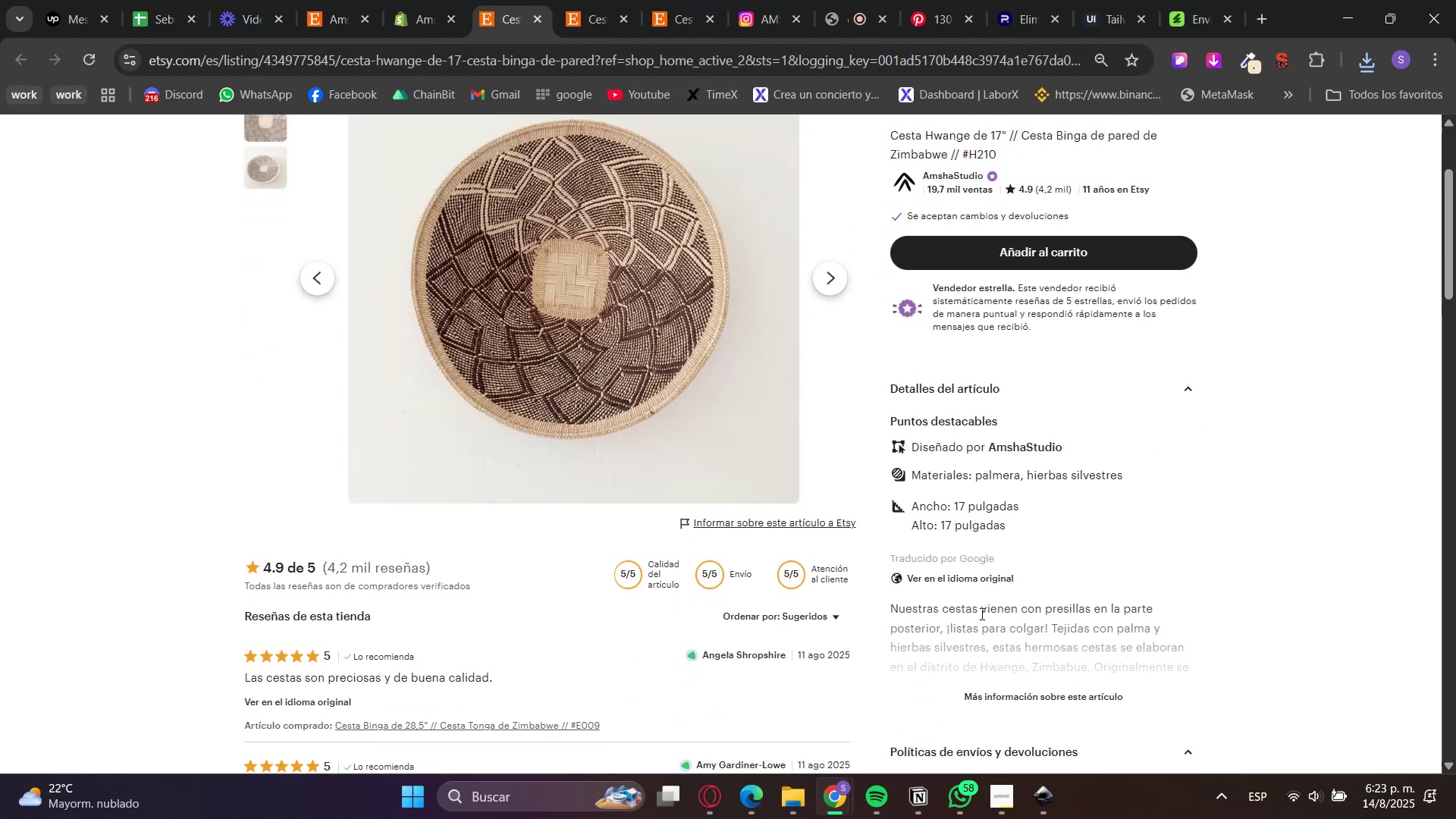 
left_click([971, 576])
 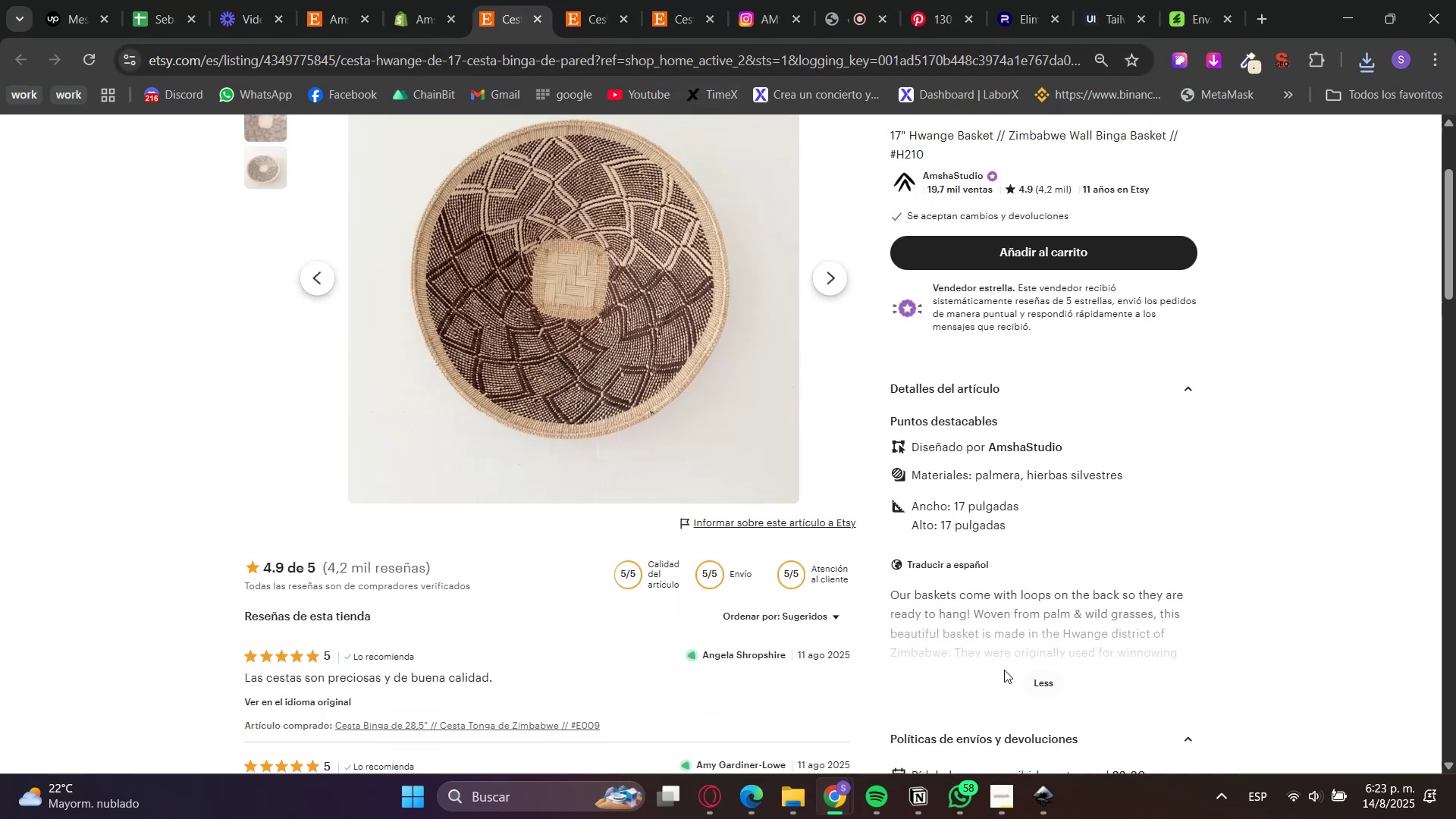 
scroll: coordinate [1031, 465], scroll_direction: up, amount: 2.0
 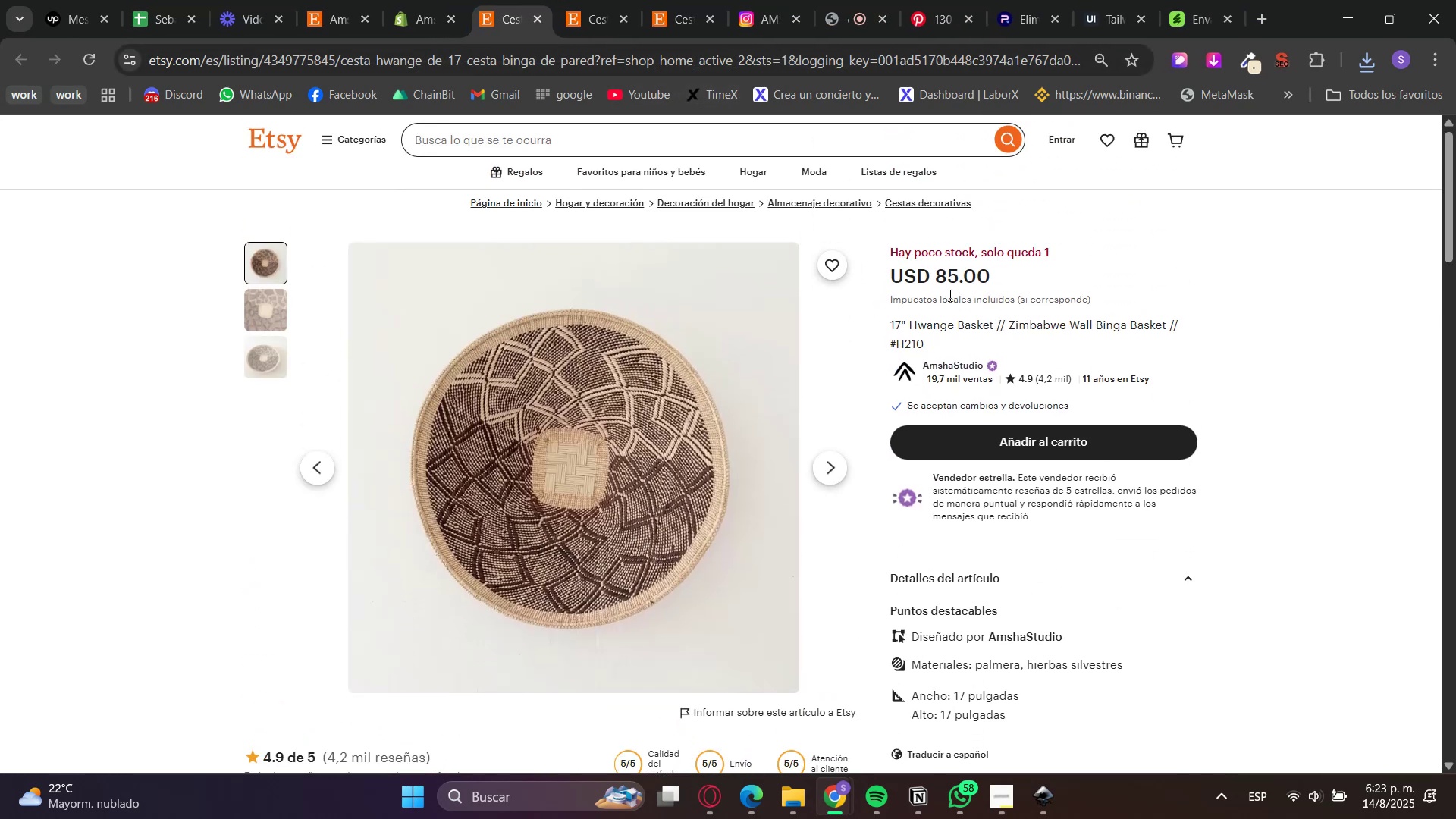 
double_click([948, 314])
 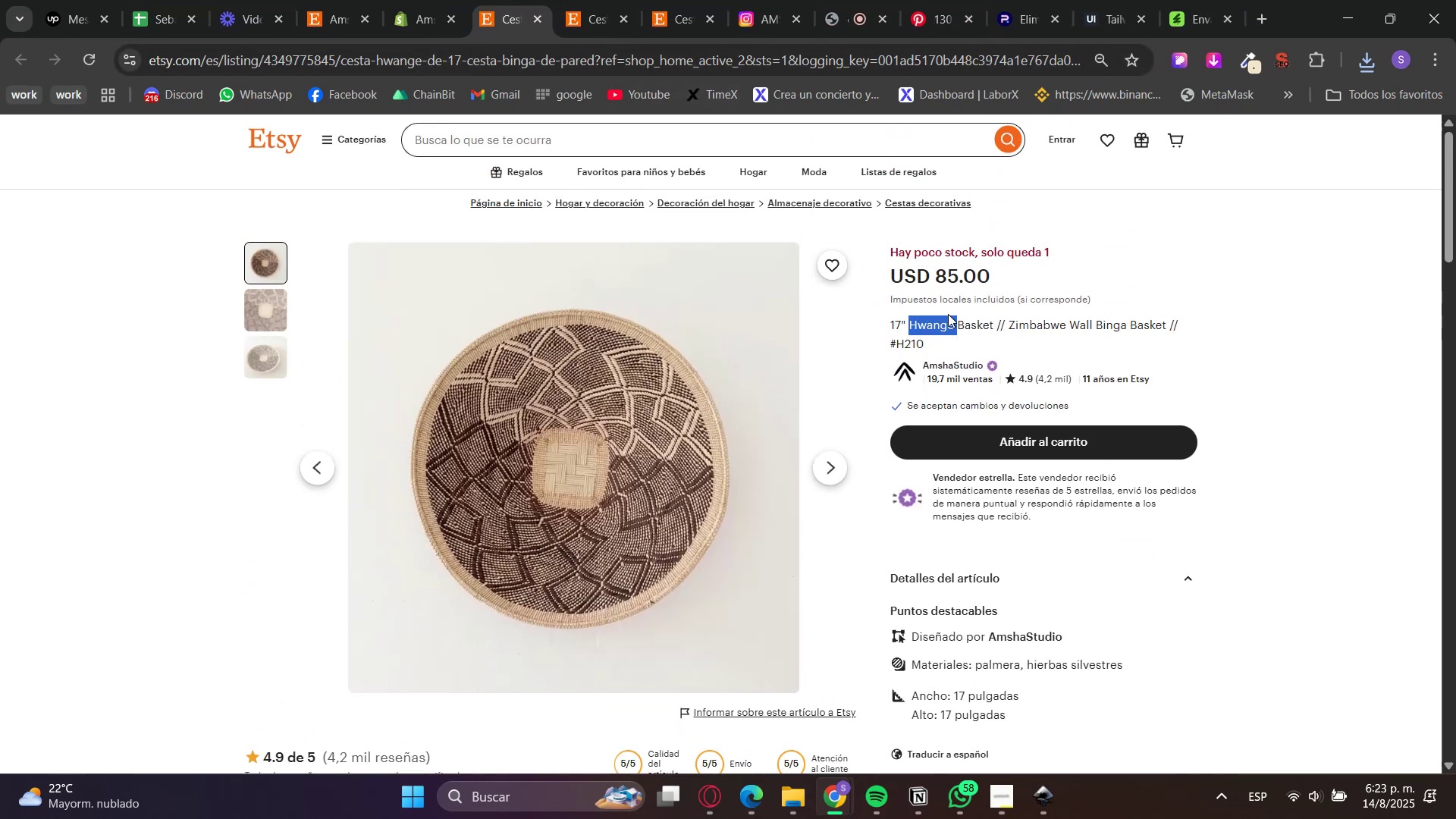 
triple_click([948, 314])
 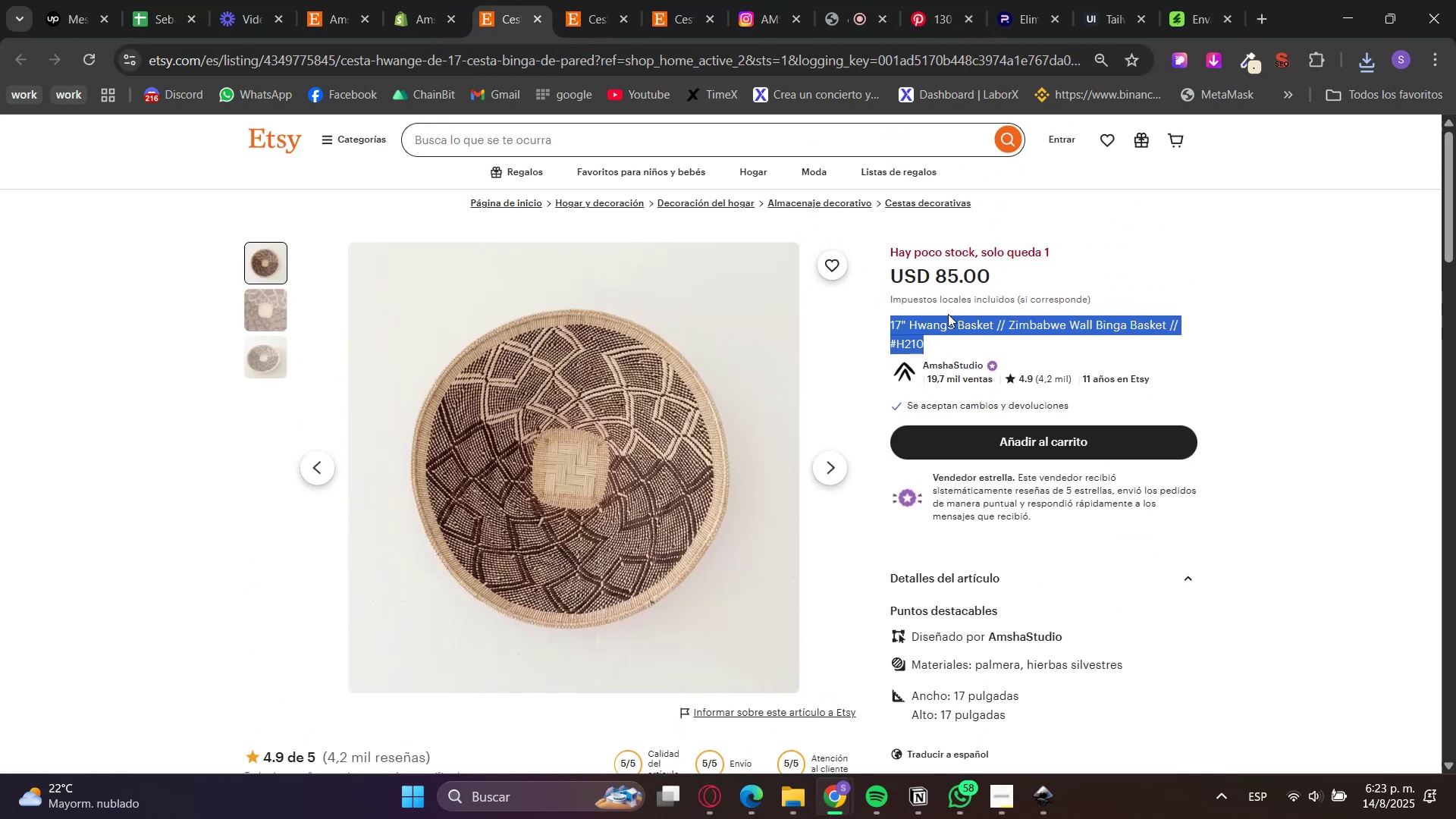 
key(Control+C)
 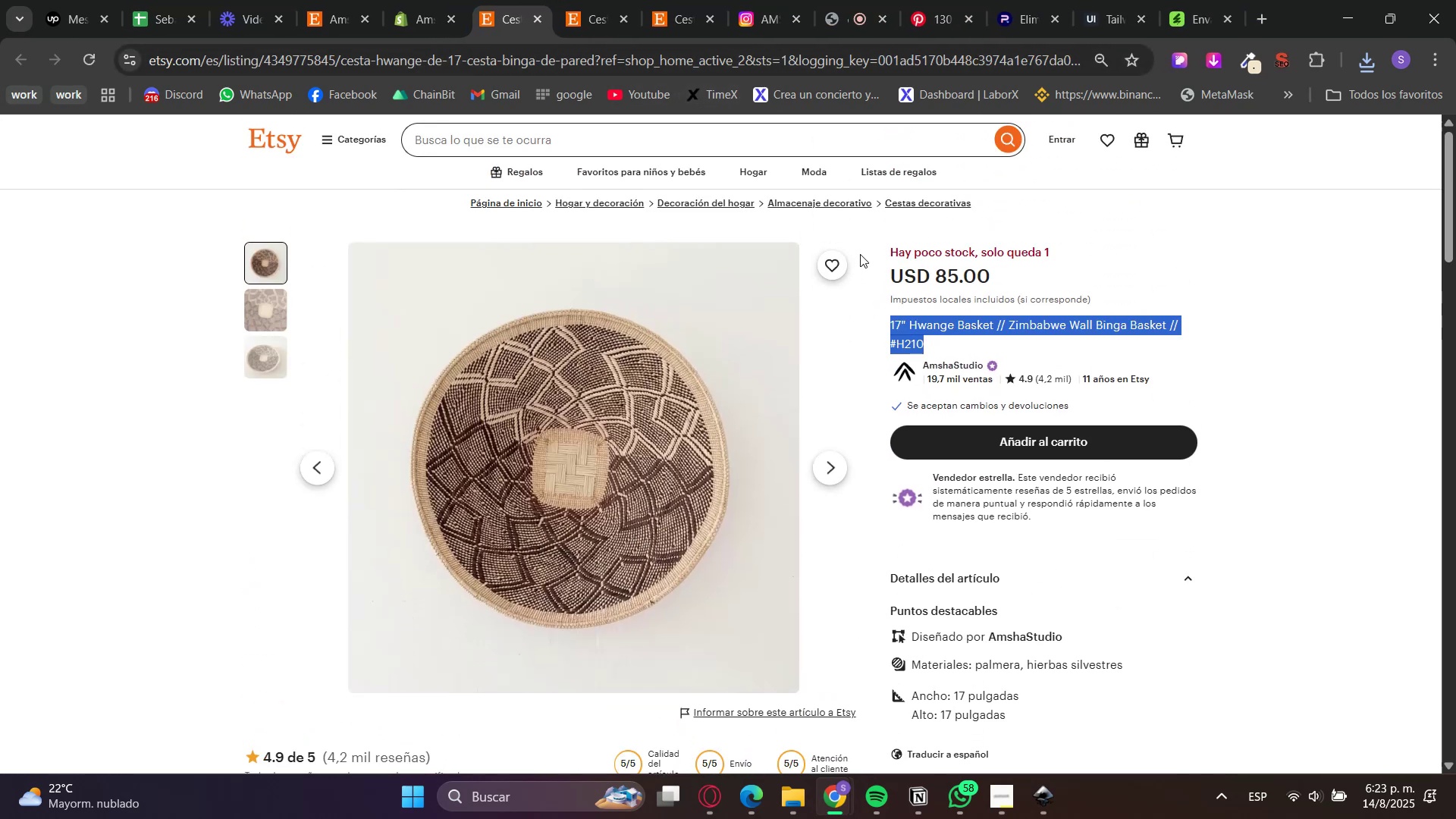 
key(Control+C)
 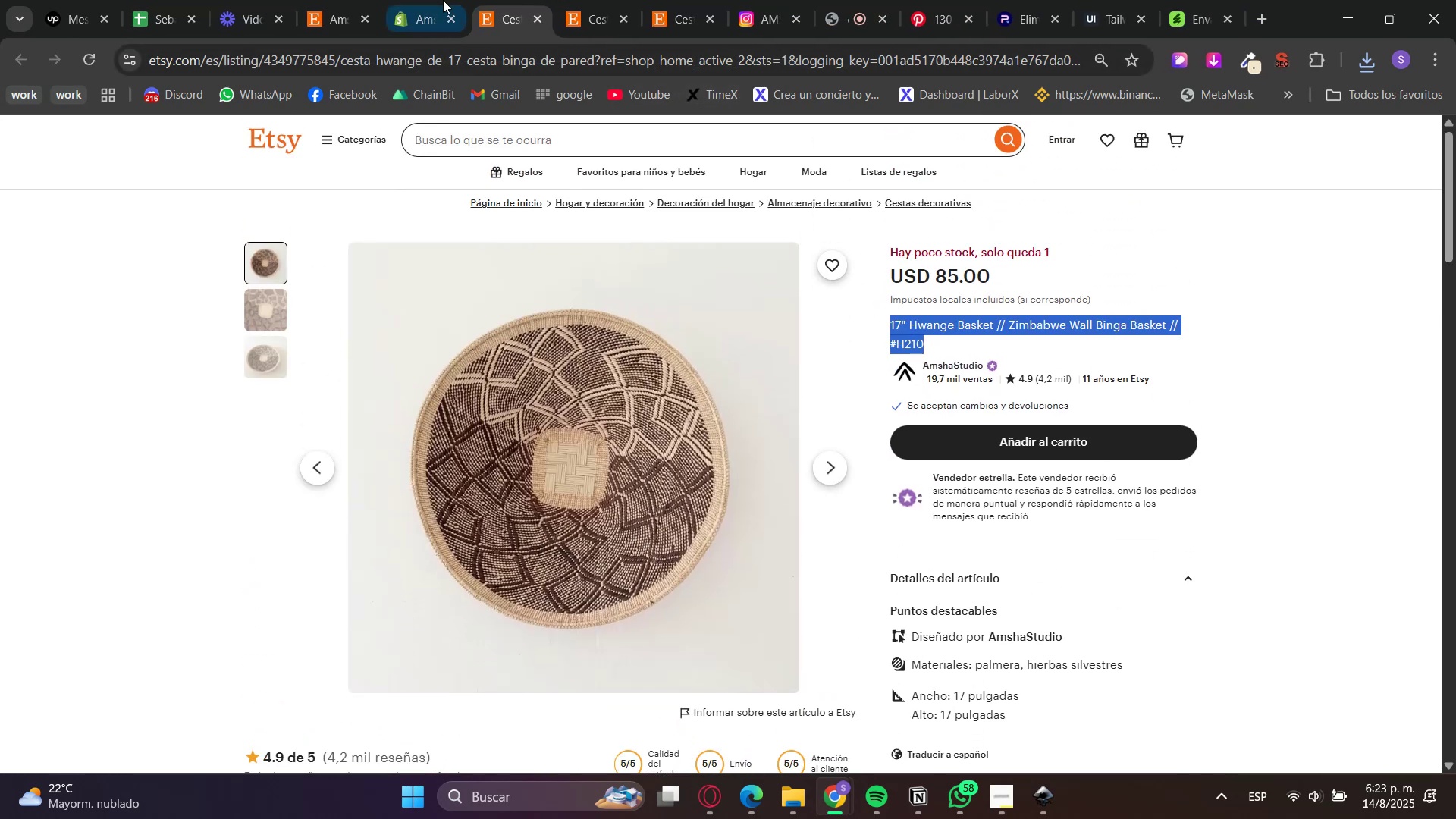 
key(Control+V)
 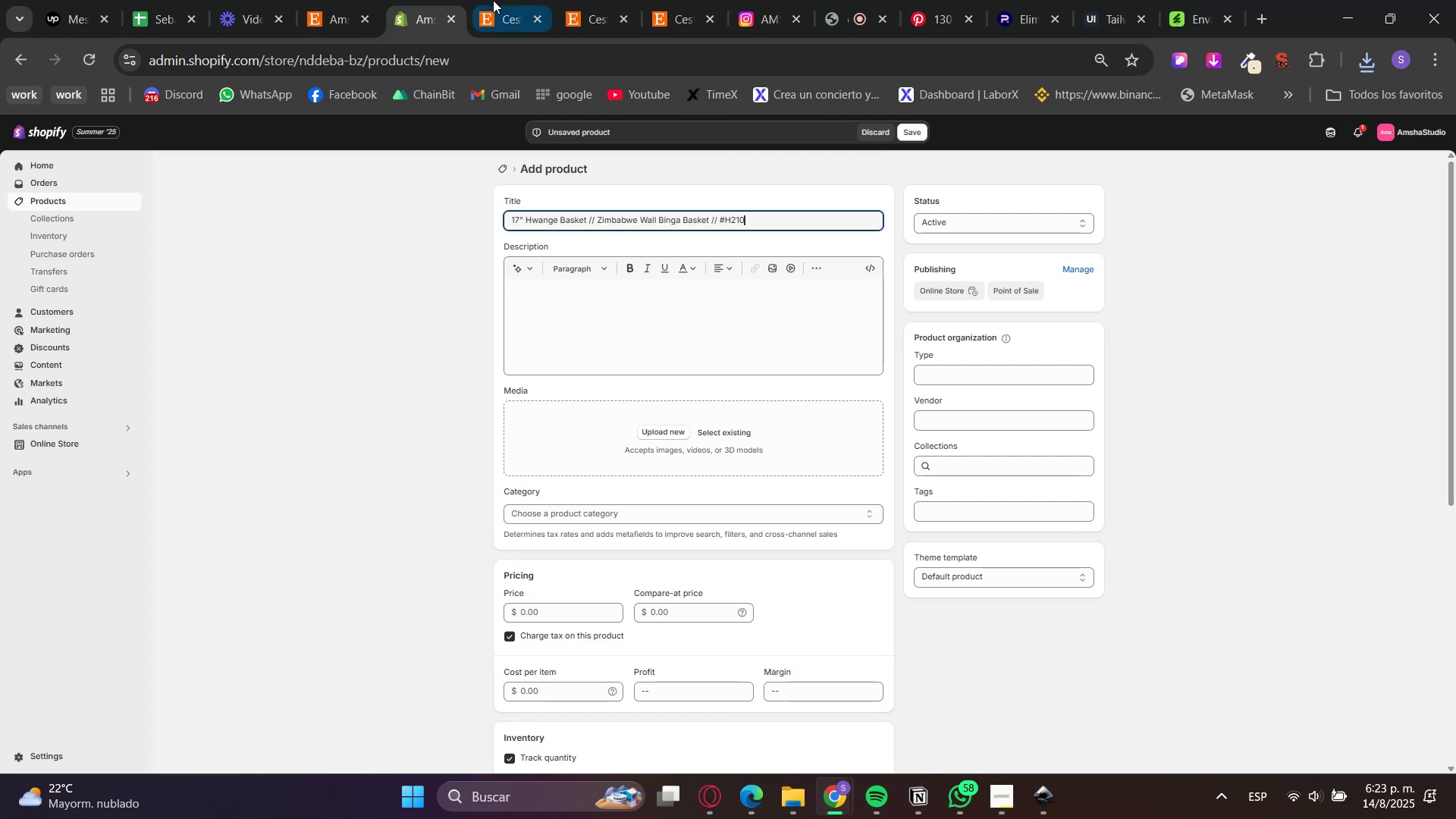 
left_click([493, 0])
 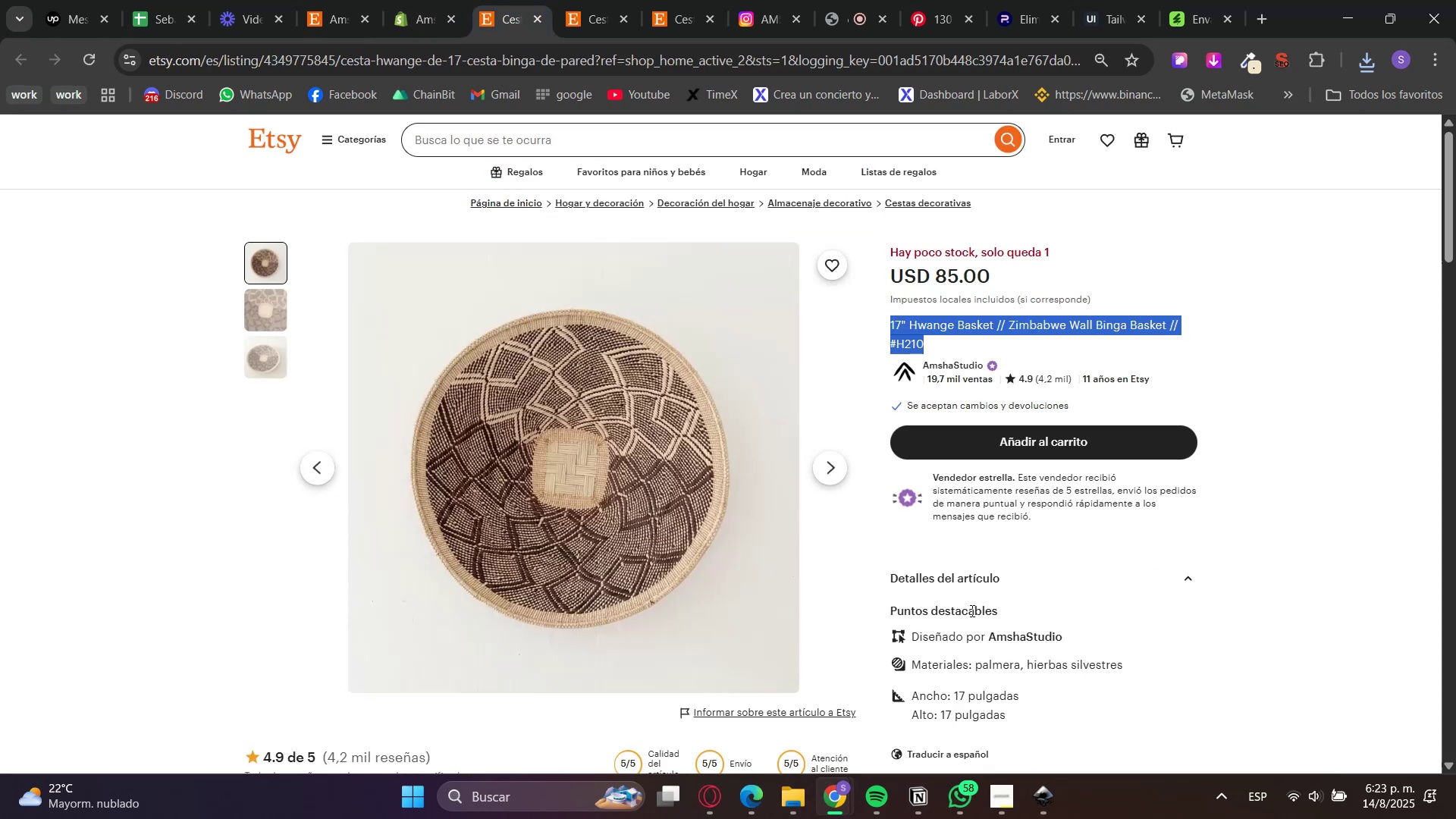 
scroll: coordinate [984, 604], scroll_direction: down, amount: 5.0
 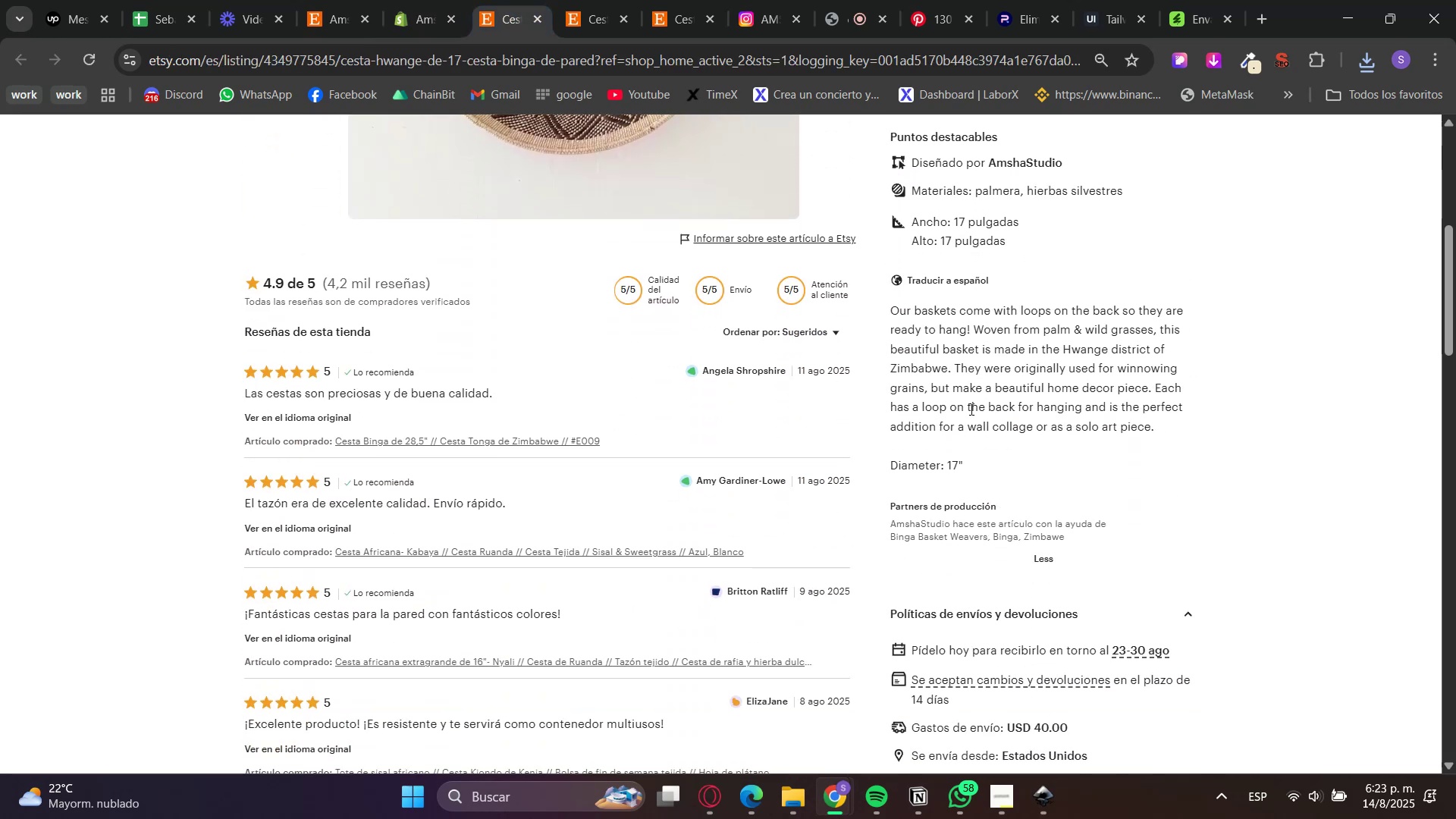 
double_click([971, 407])
 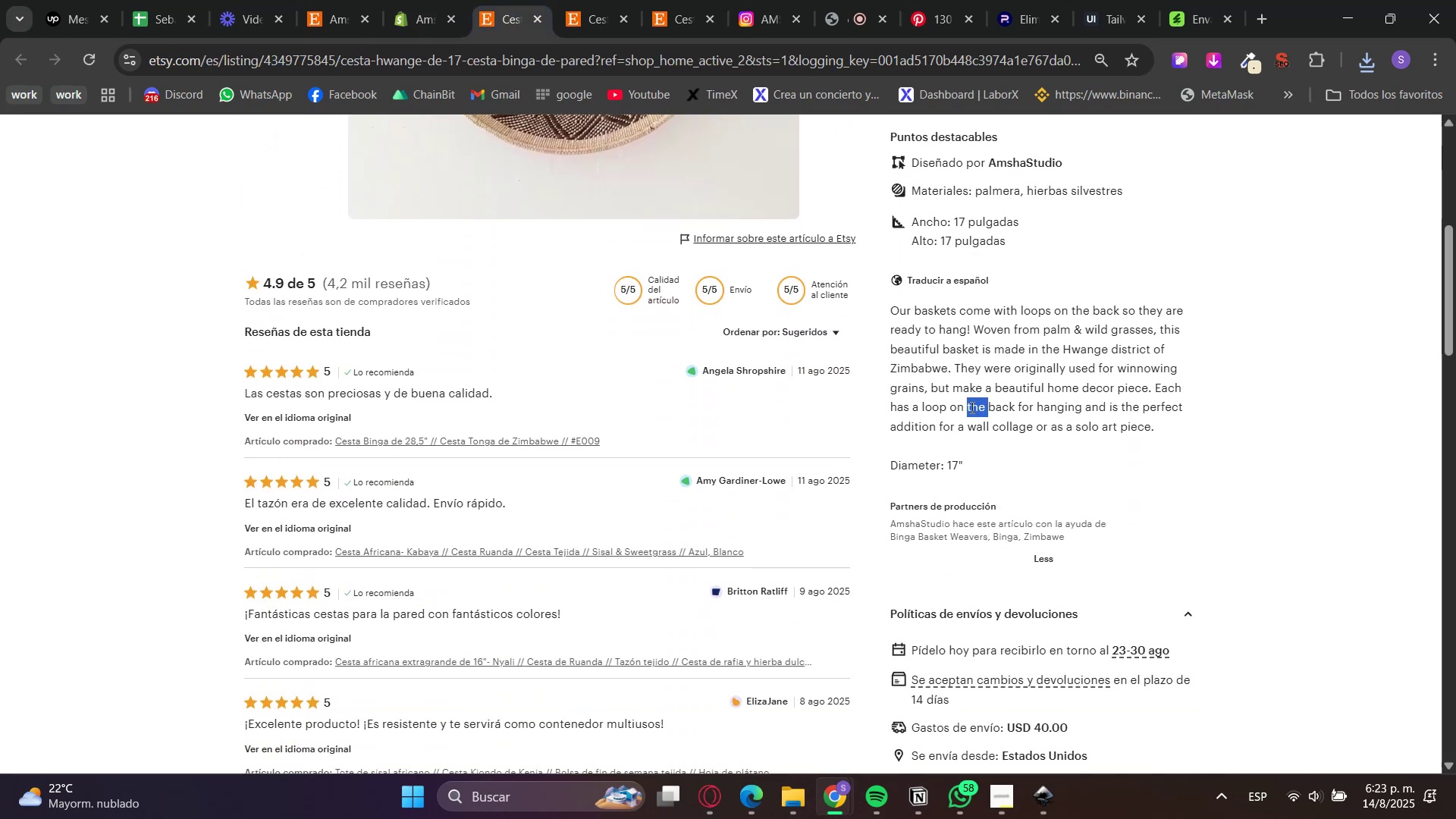 
left_click_drag(start_coordinate=[971, 407], to_coordinate=[949, 463])
 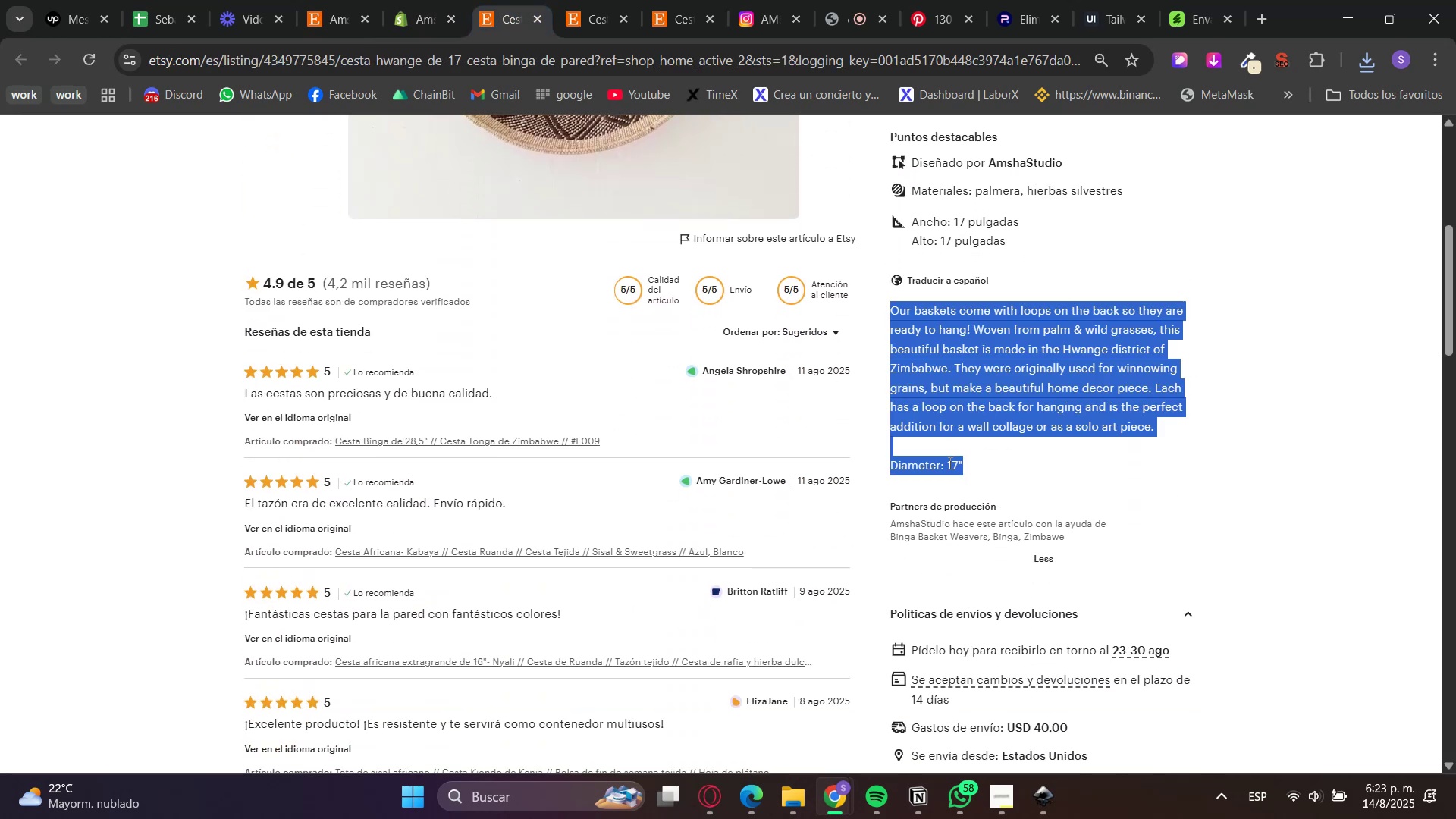 
key(Control+C)
 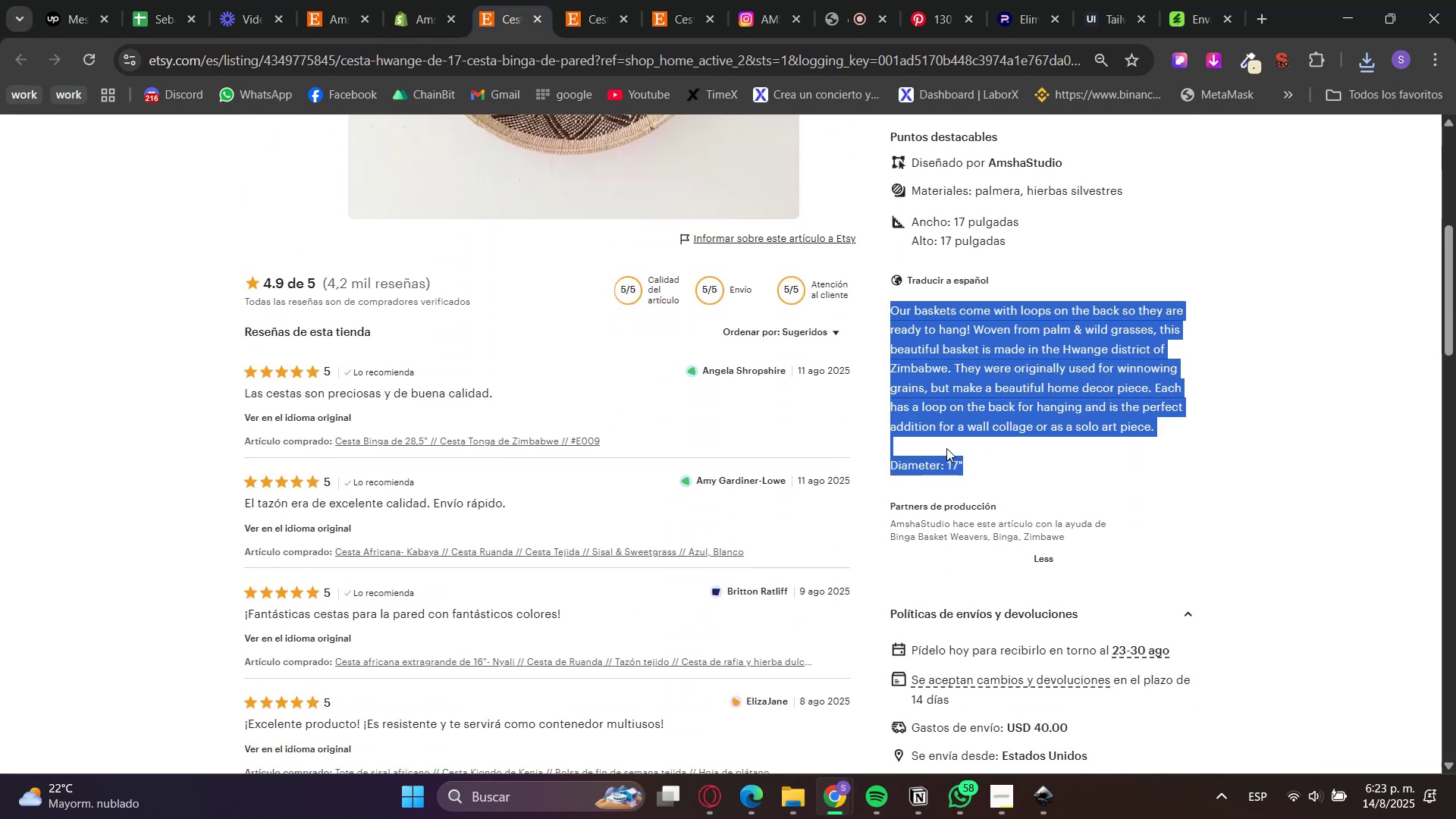 
key(Control+C)
 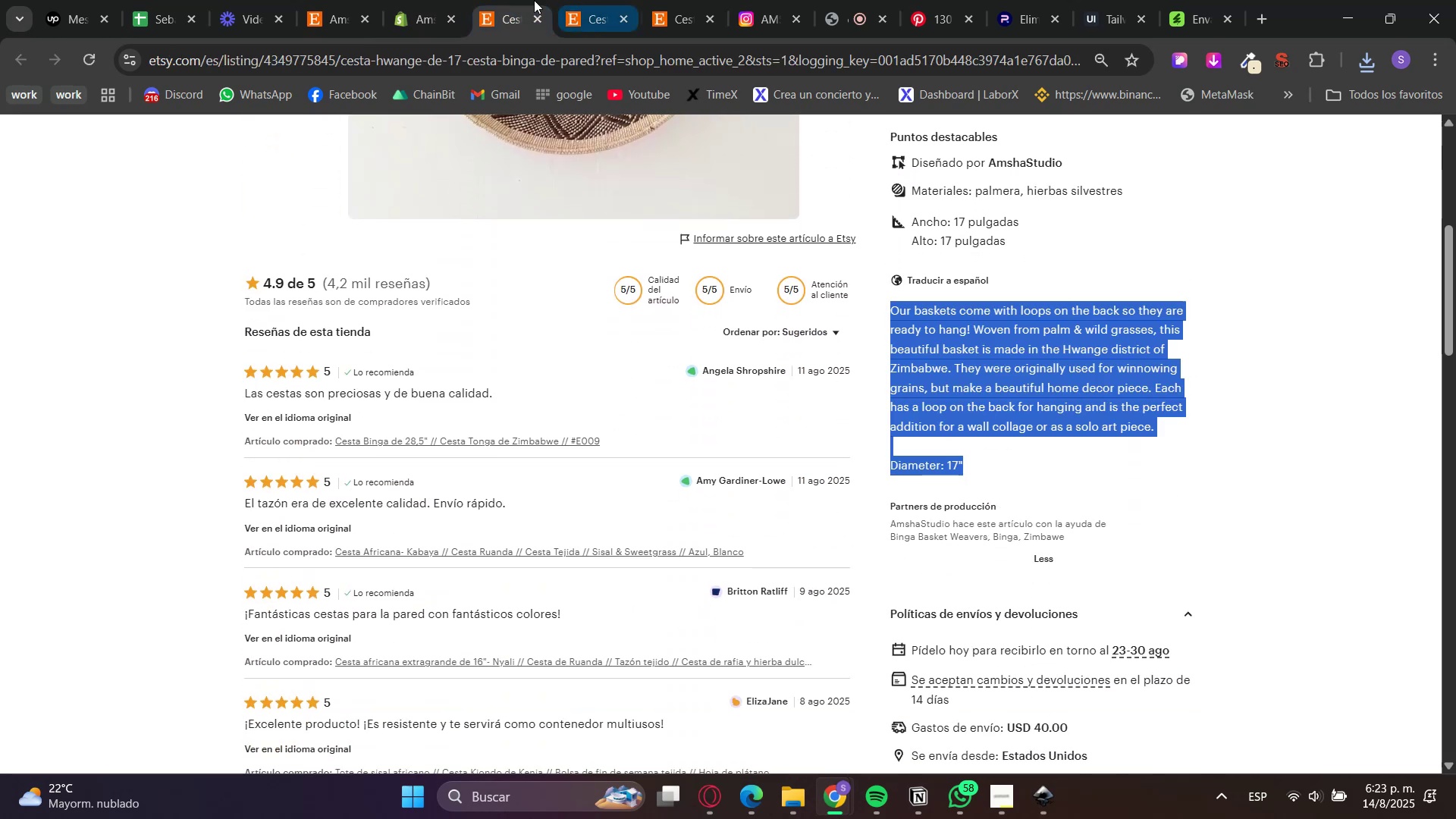 
left_click([426, 0])
 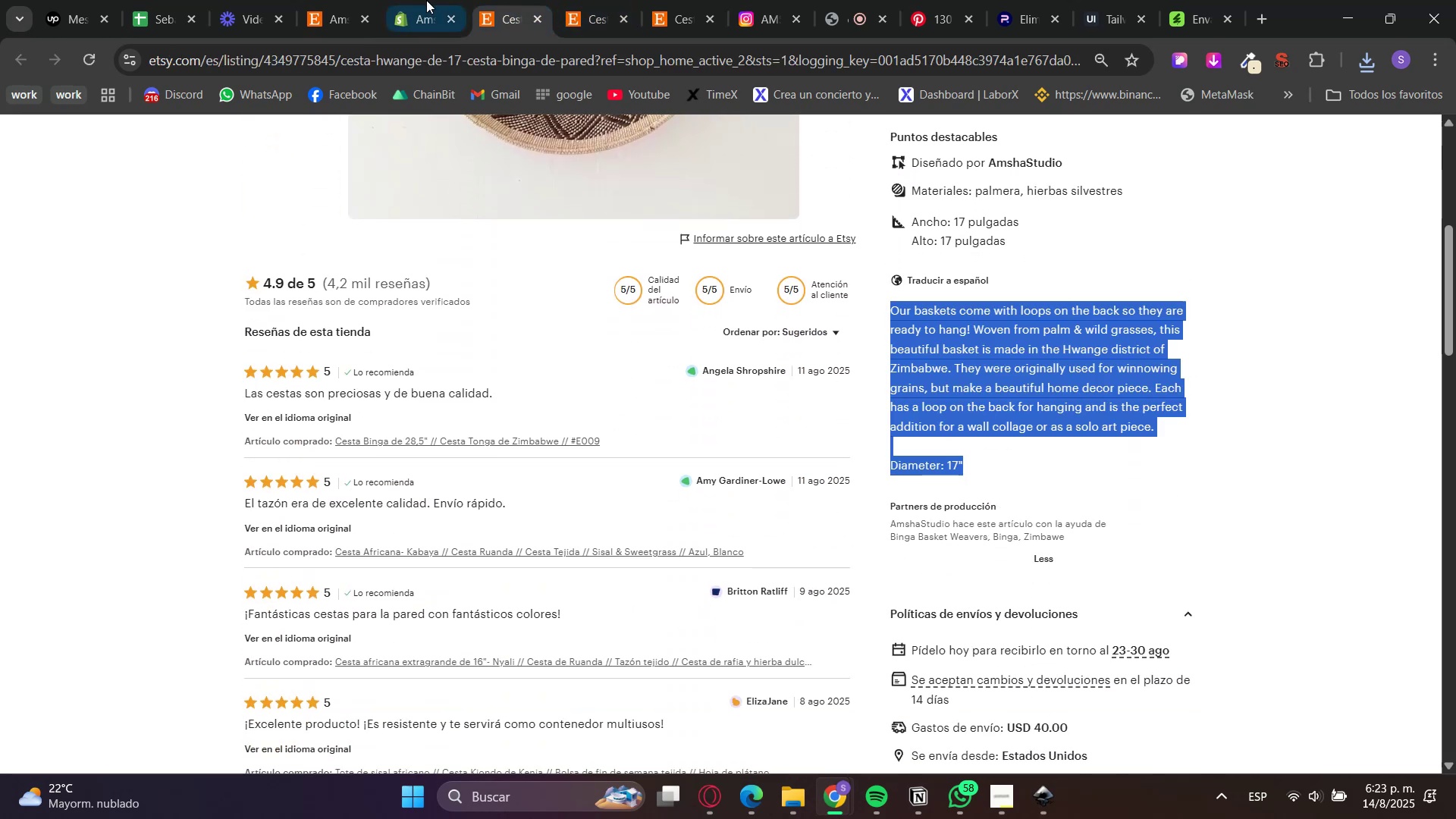 
hold_key(key=ControlLeft, duration=0.89)
left_click_drag(start_coordinate=[547, 426], to_coordinate=[548, 422])
 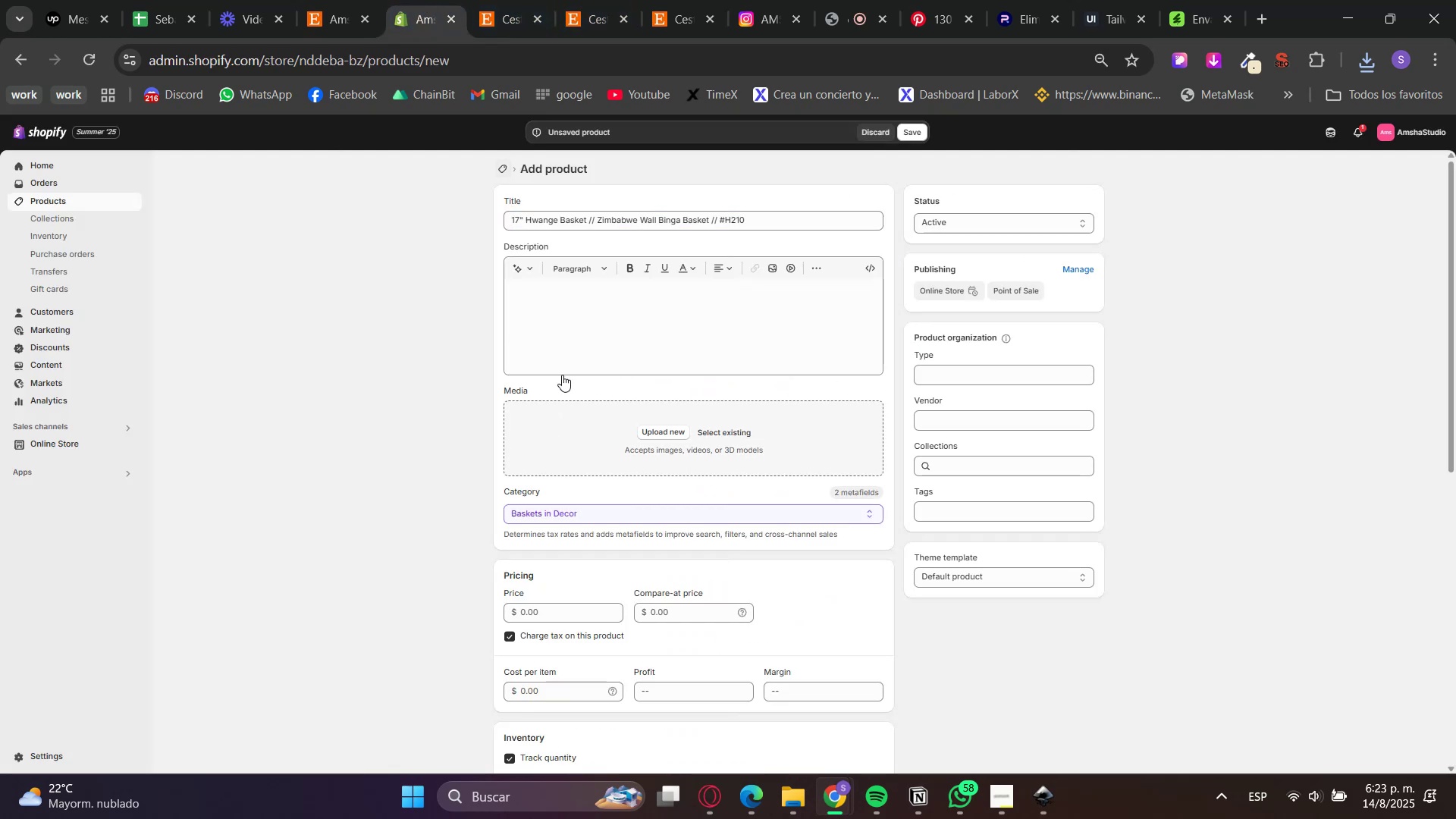 
triple_click([566, 341])
 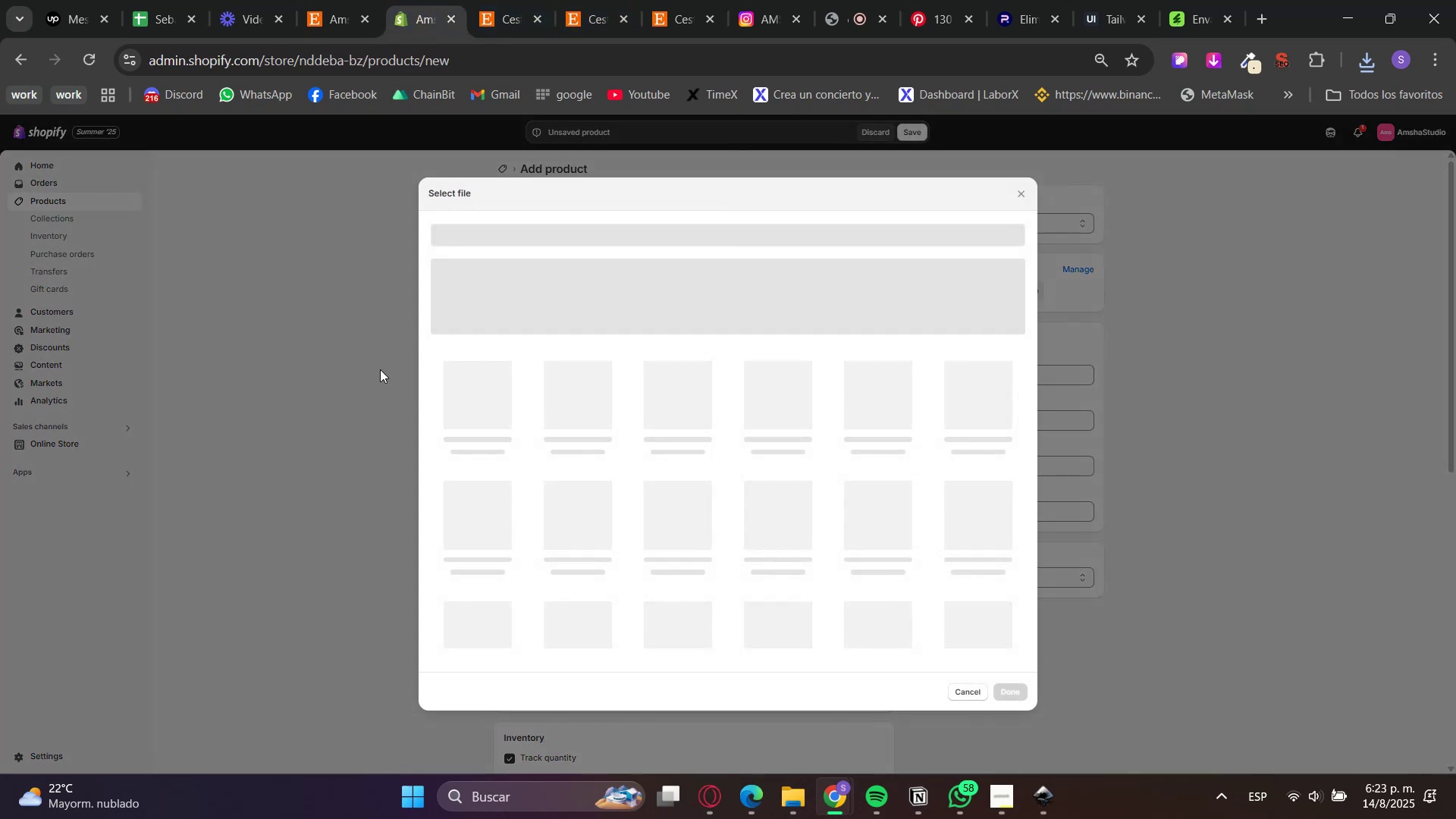 
key(Control+V)
 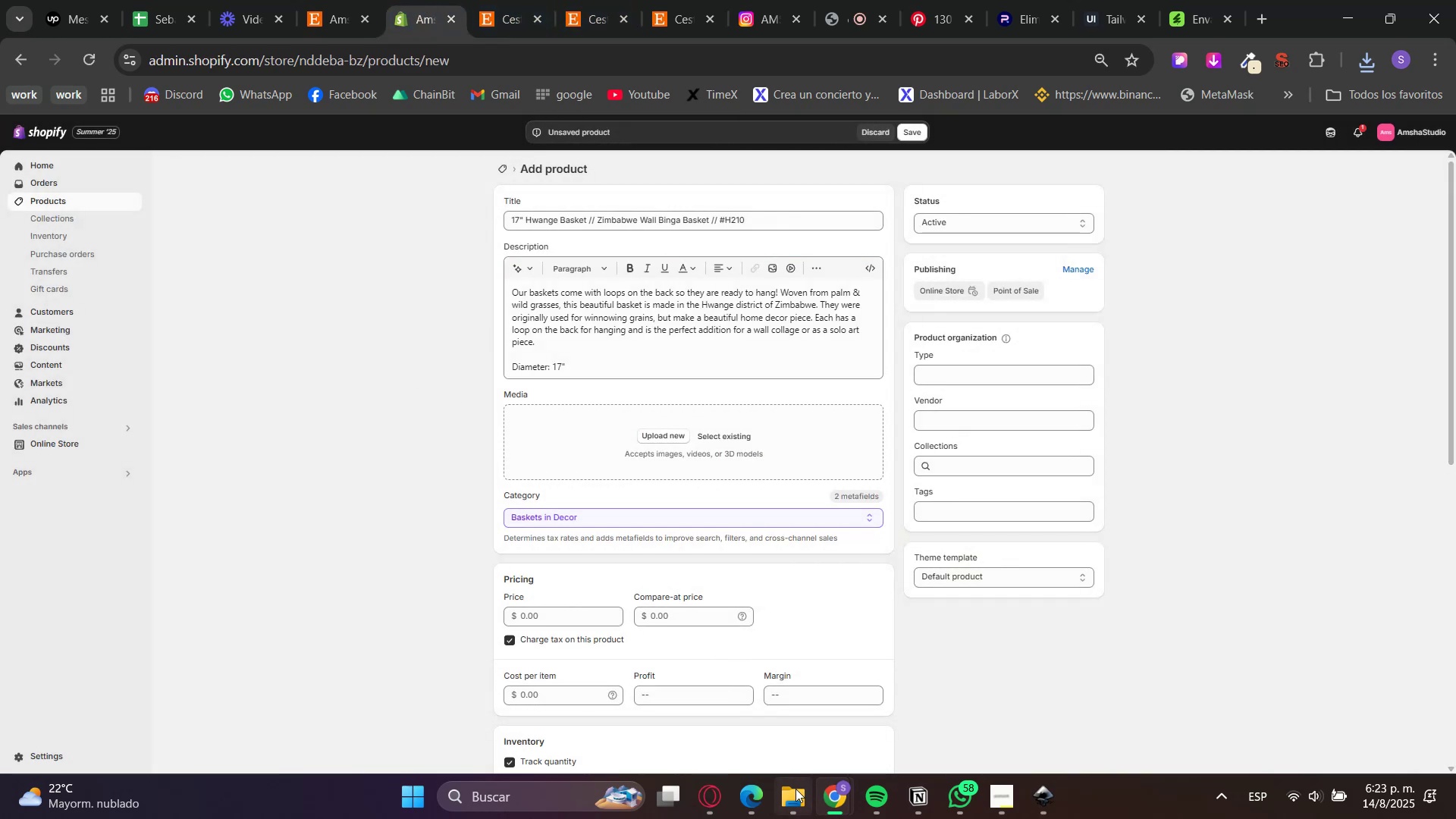 
left_click([514, 0])
 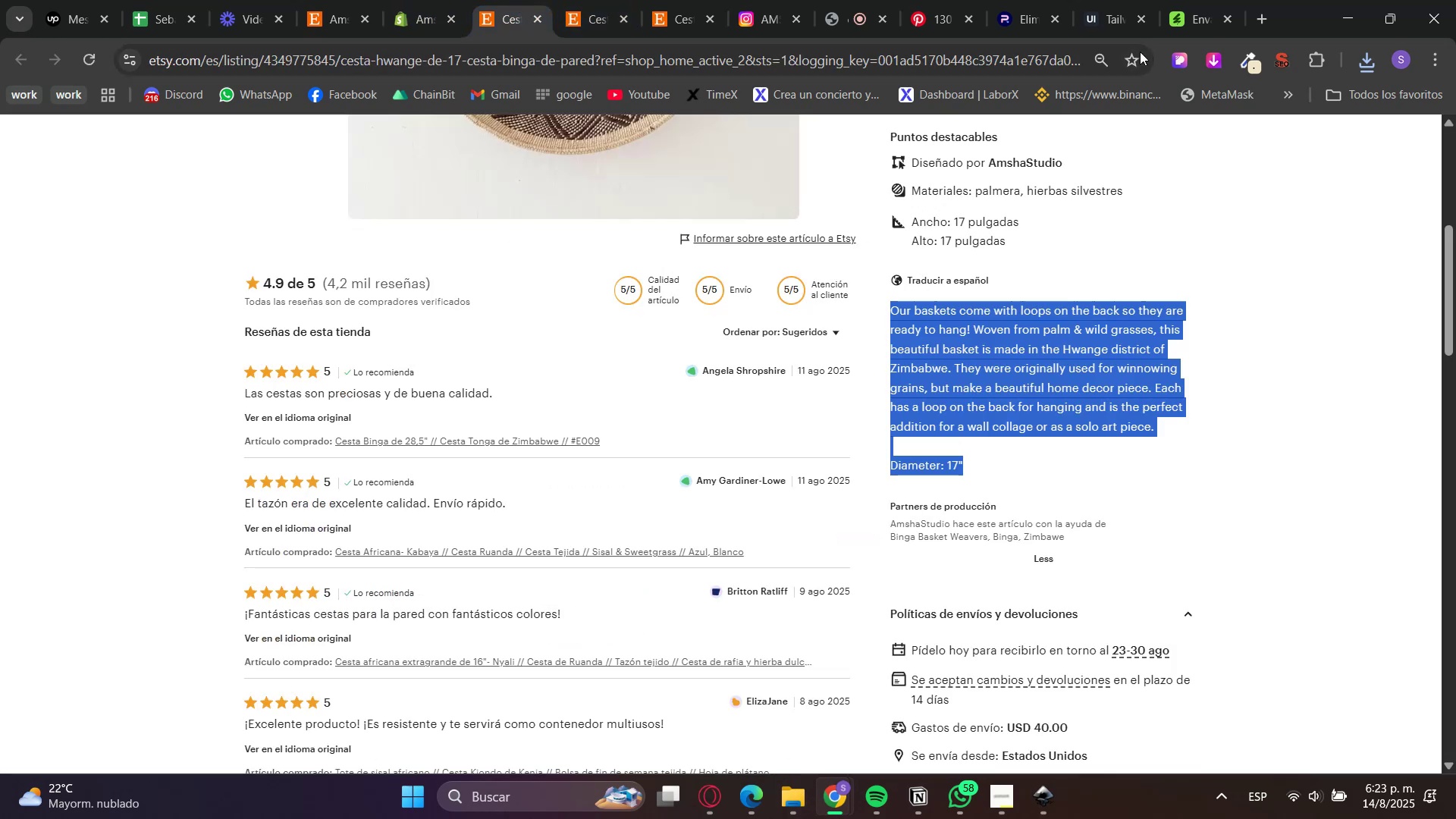 
scroll: coordinate [1185, 388], scroll_direction: up, amount: 5.0
 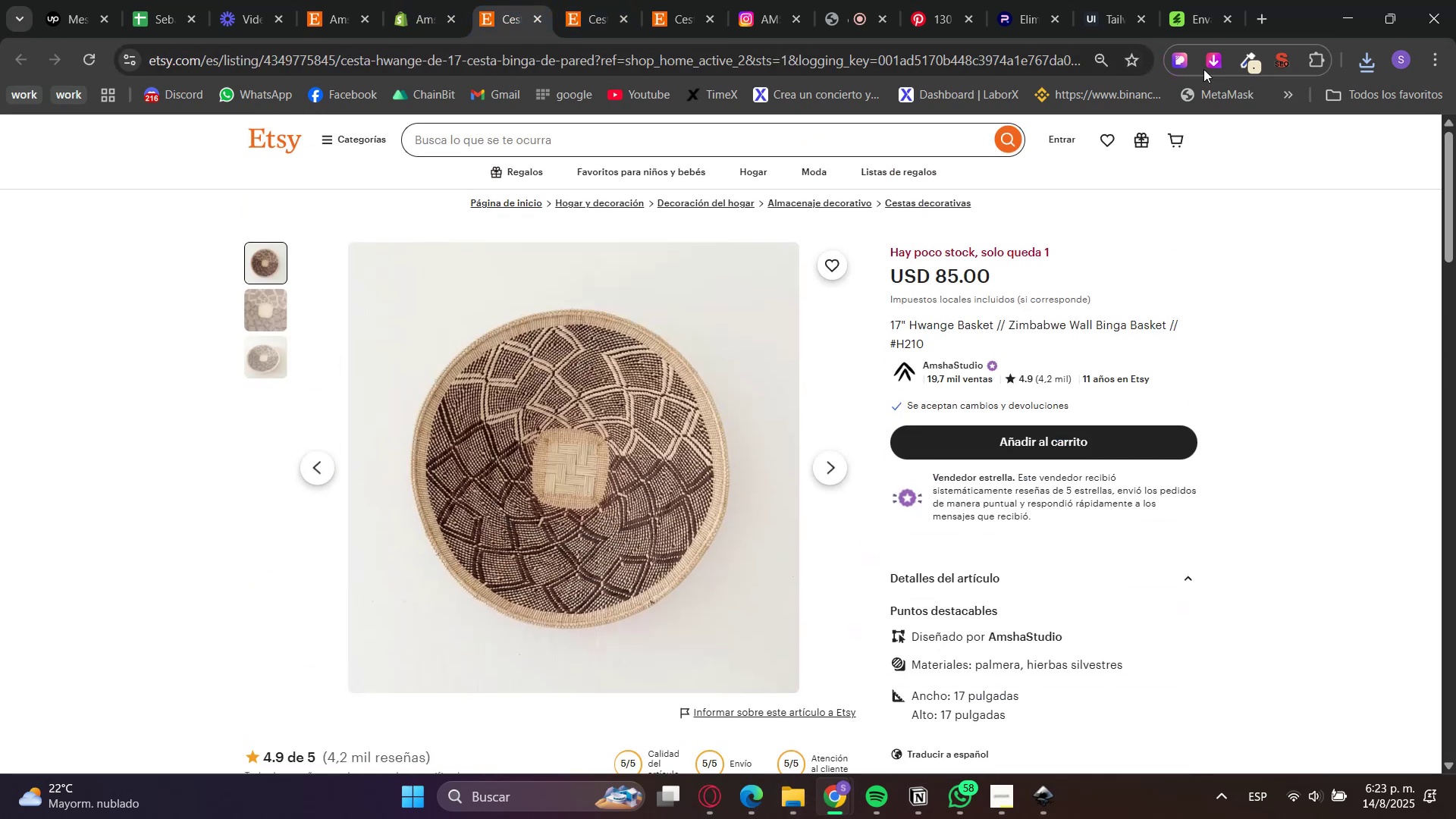 
left_click([1212, 55])
 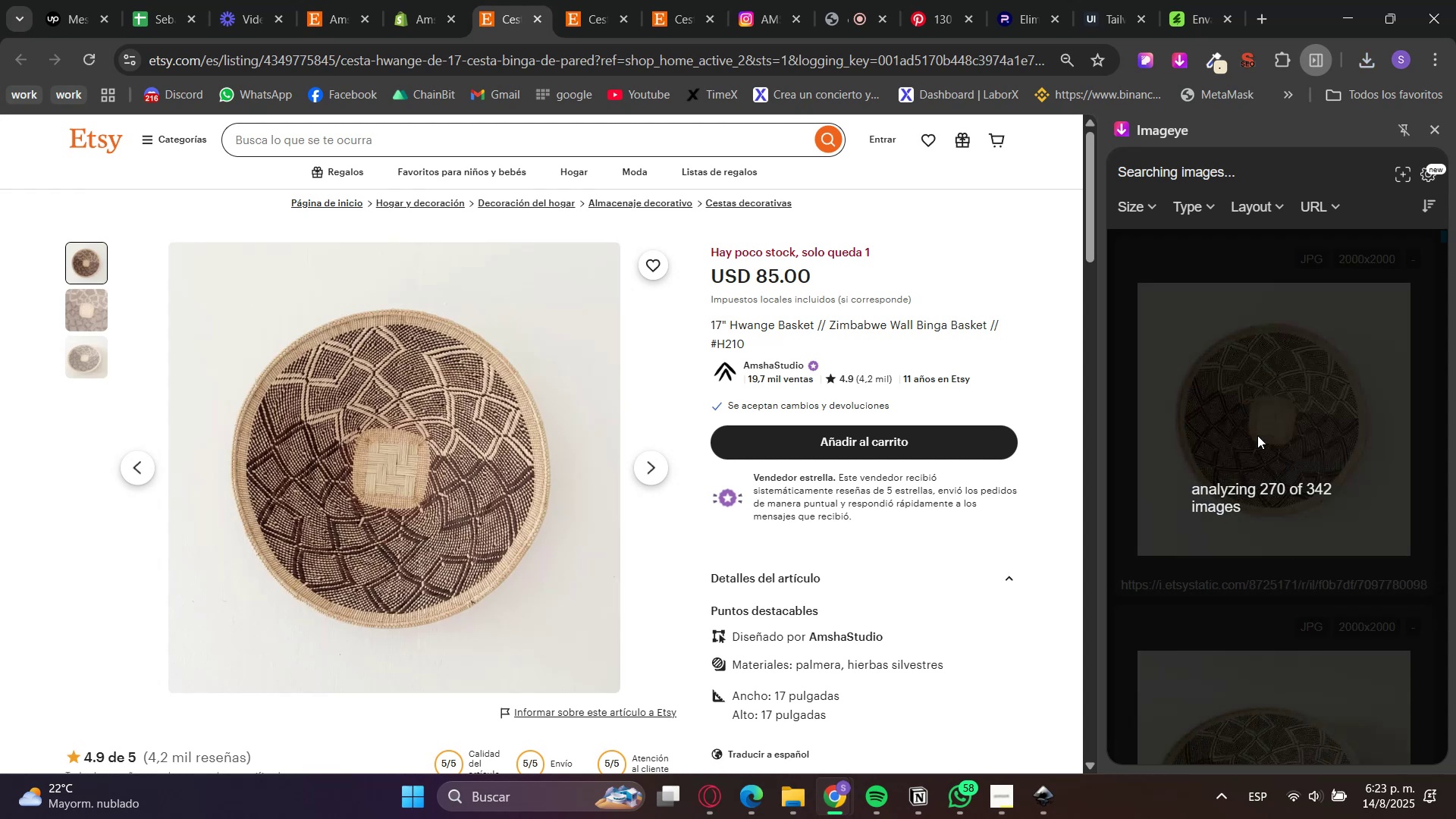 
wait(5.39)
 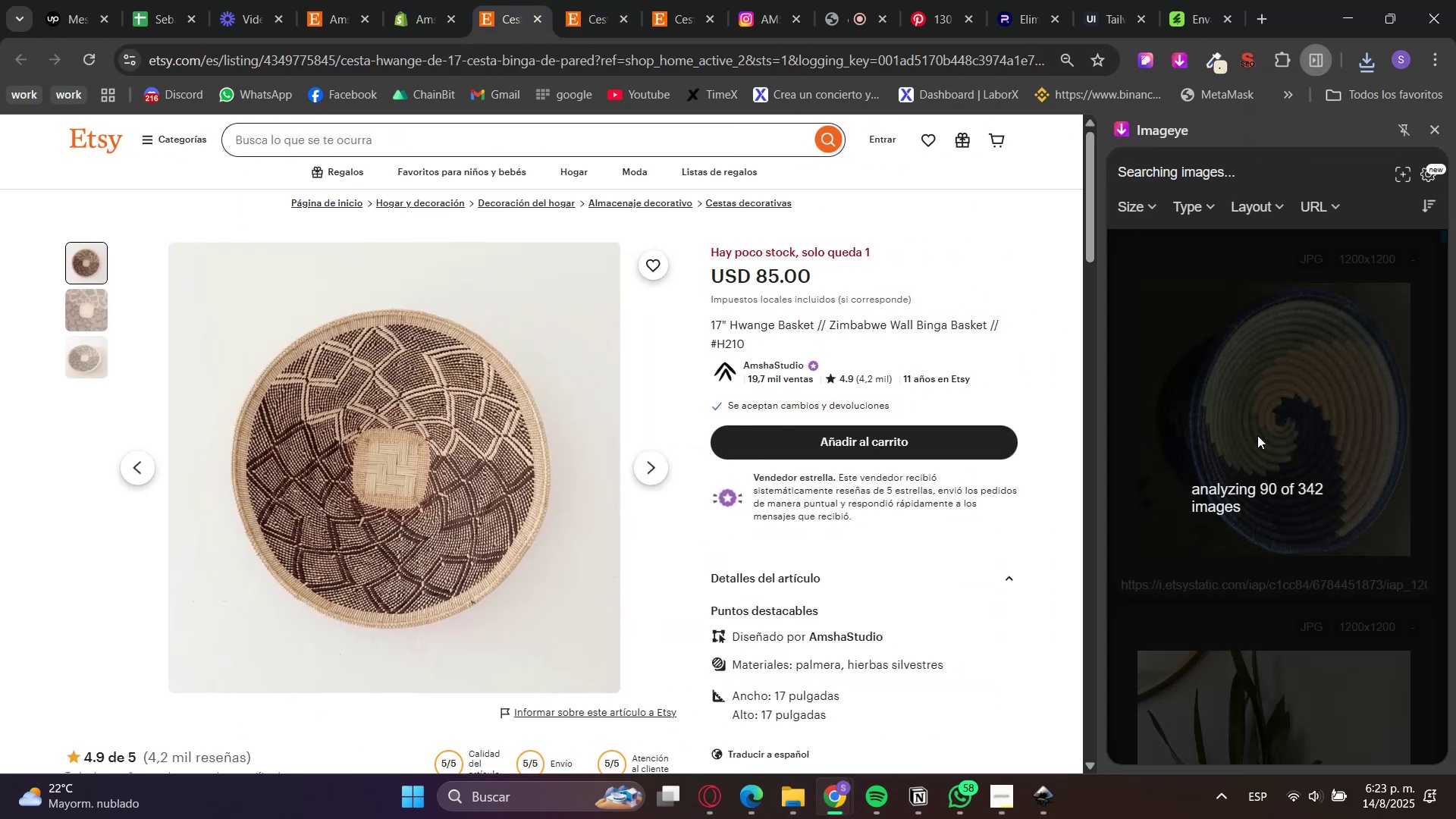 
left_click([1274, 428])
 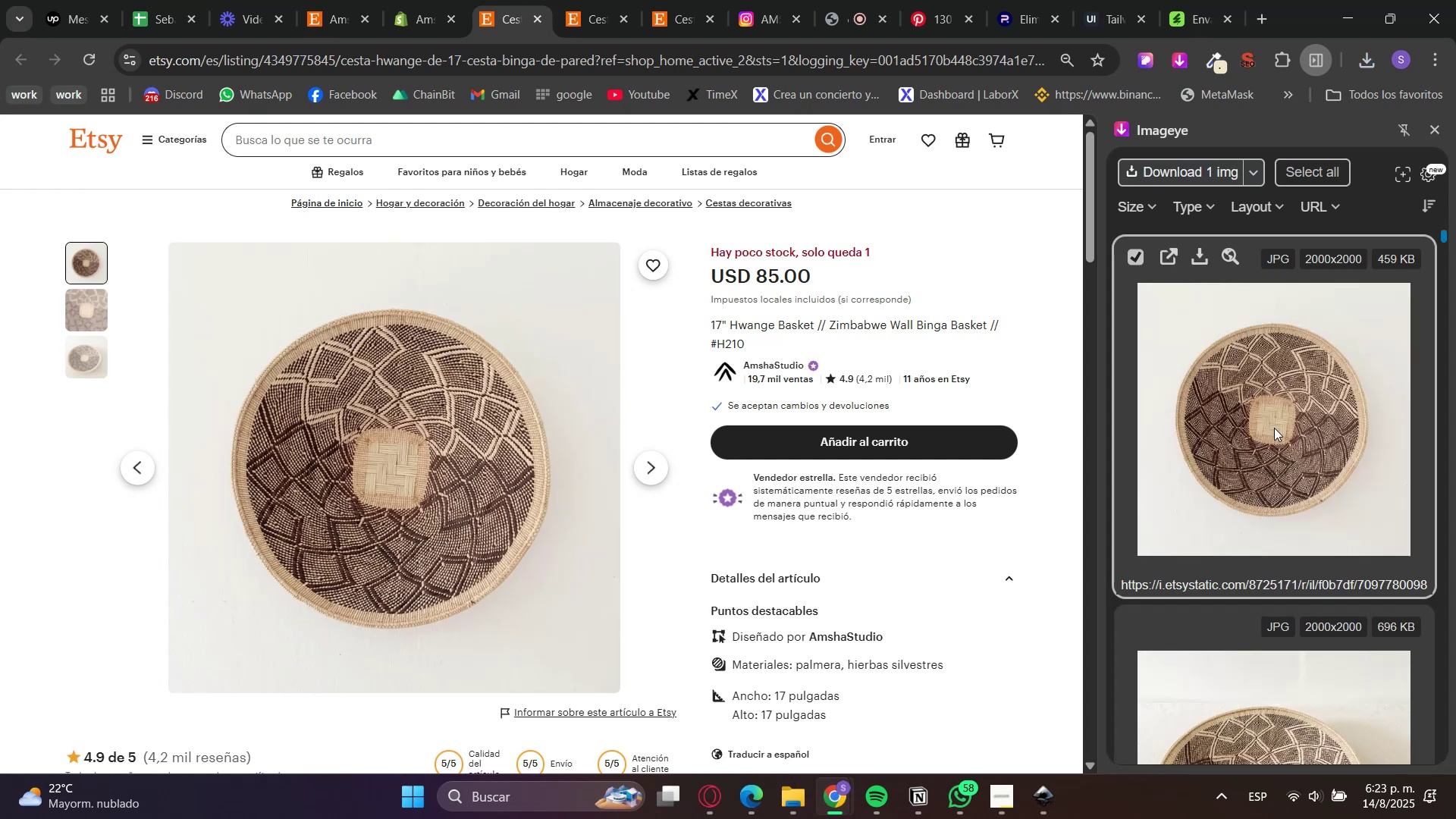 
scroll: coordinate [1274, 428], scroll_direction: down, amount: 4.0
 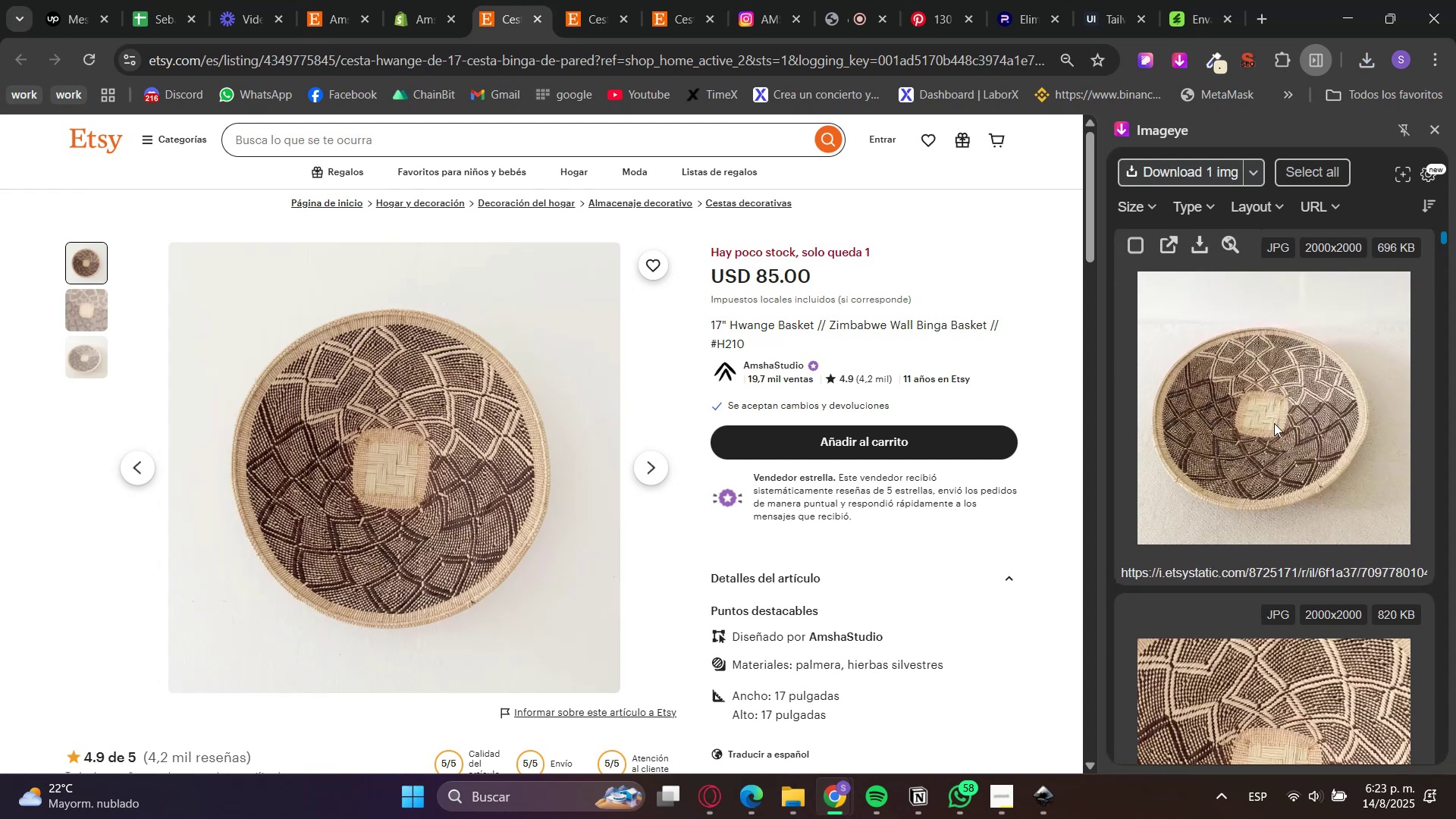 
left_click([1273, 423])
 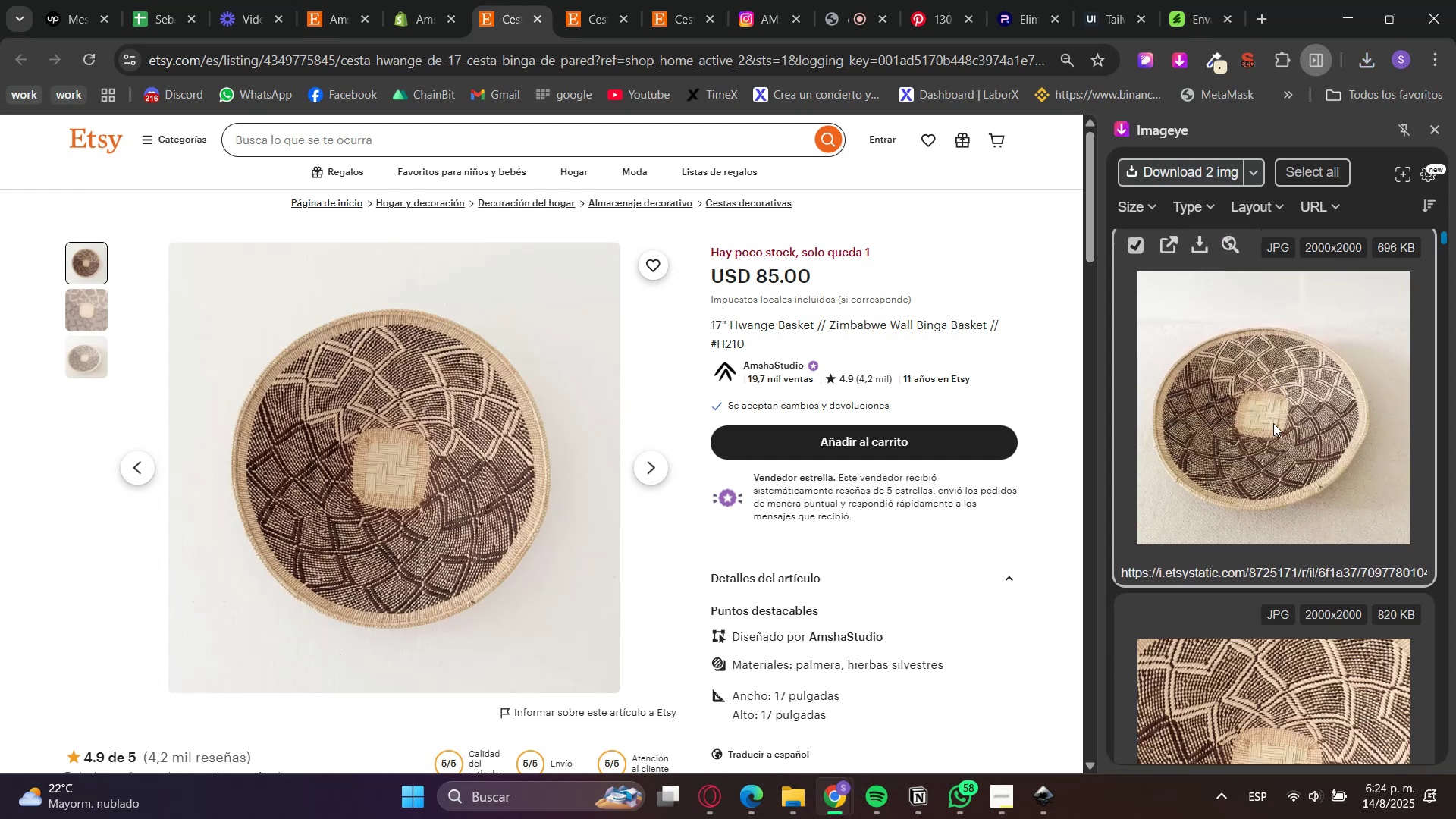 
scroll: coordinate [1272, 425], scroll_direction: down, amount: 3.0
 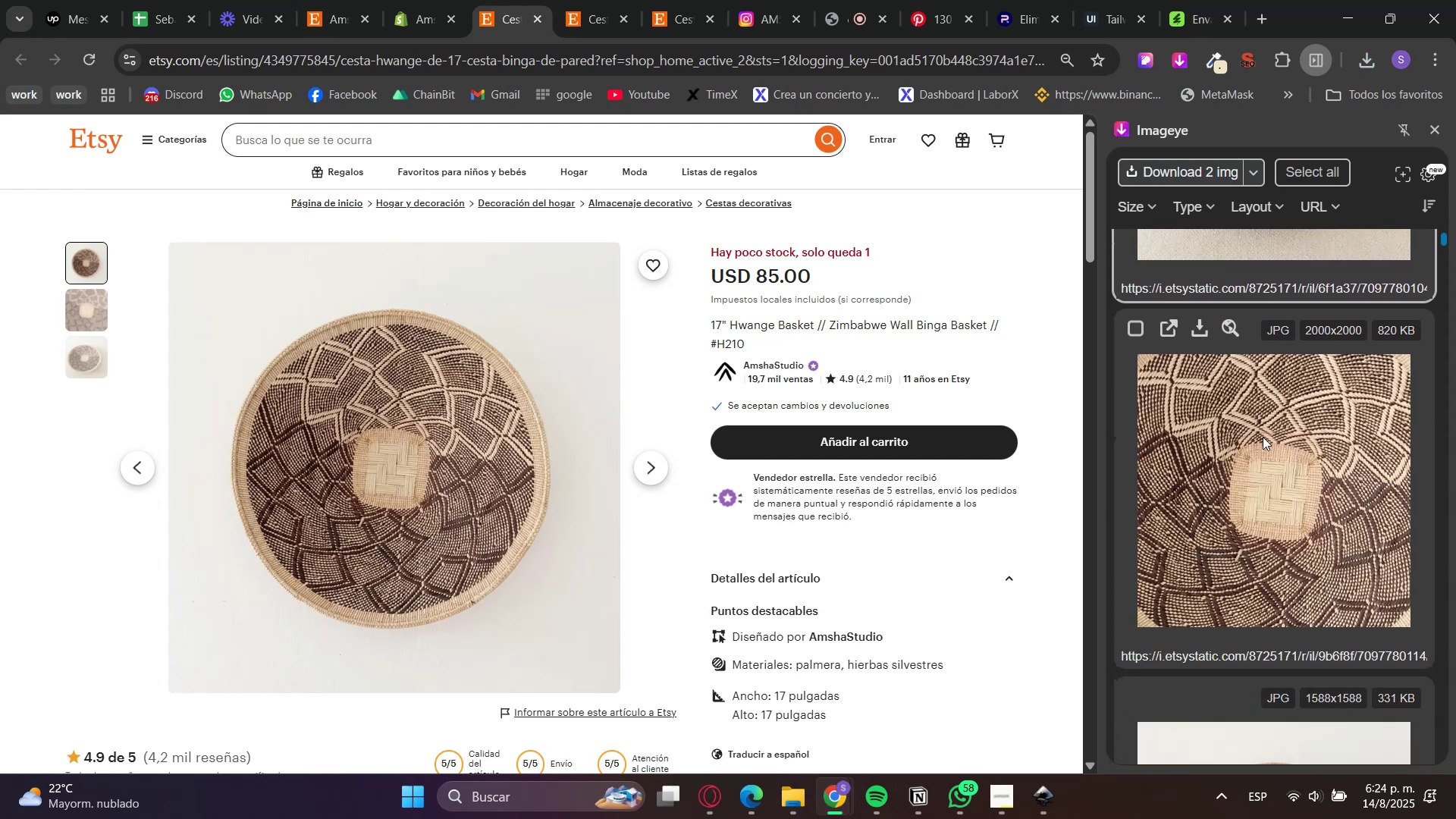 
left_click([1258, 439])
 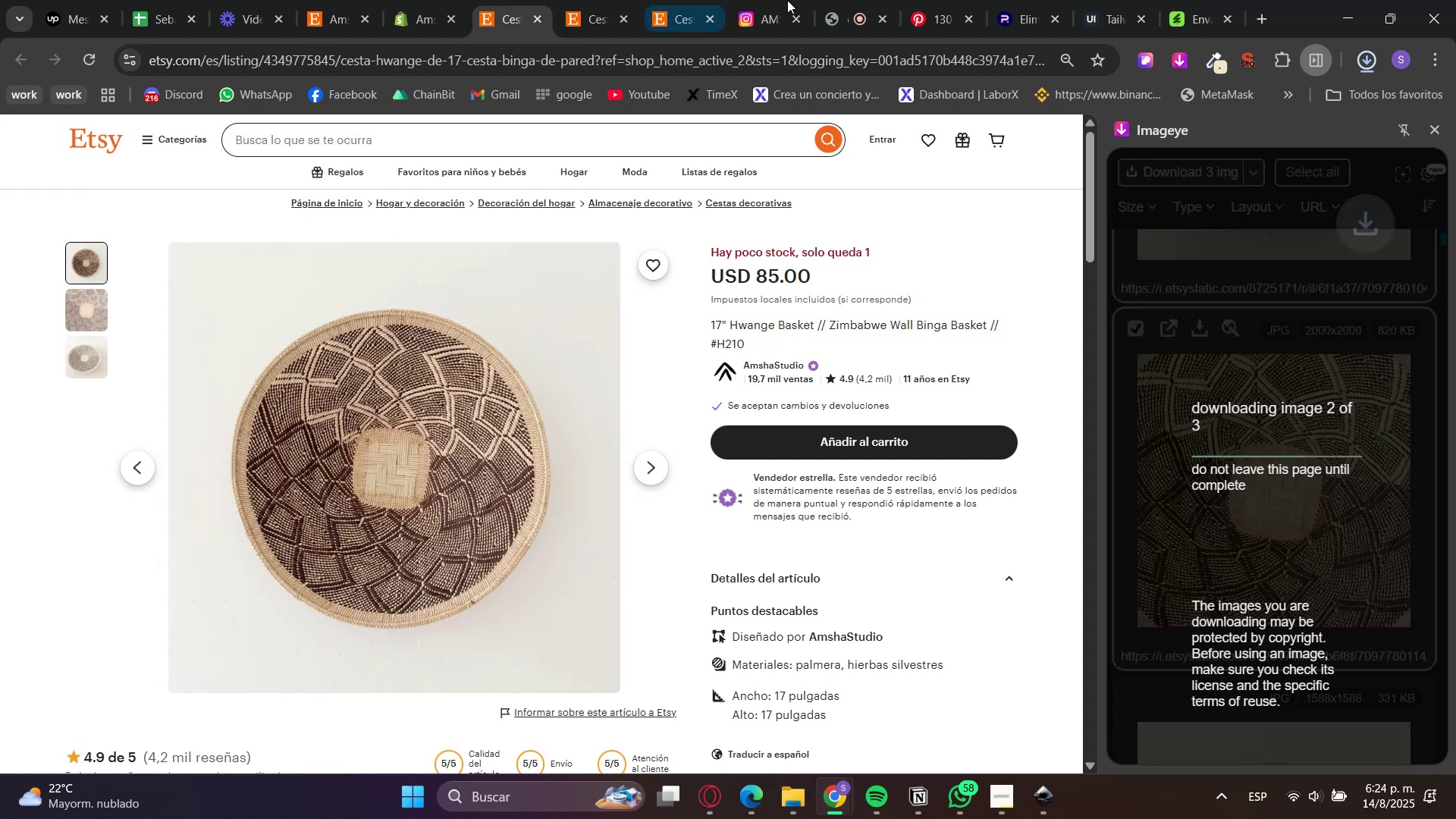 
left_click([412, 0])
 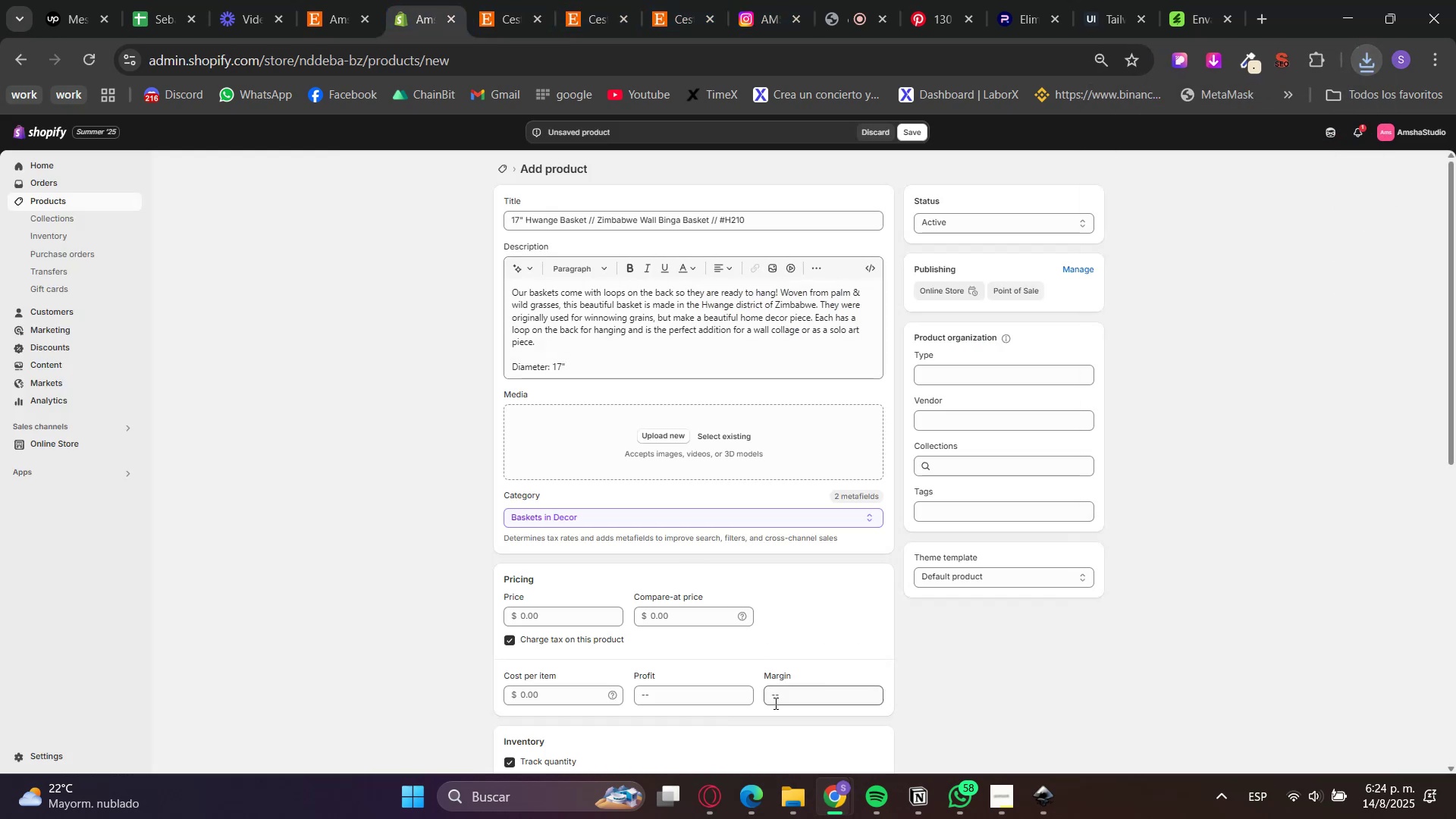 
left_click([787, 789])
 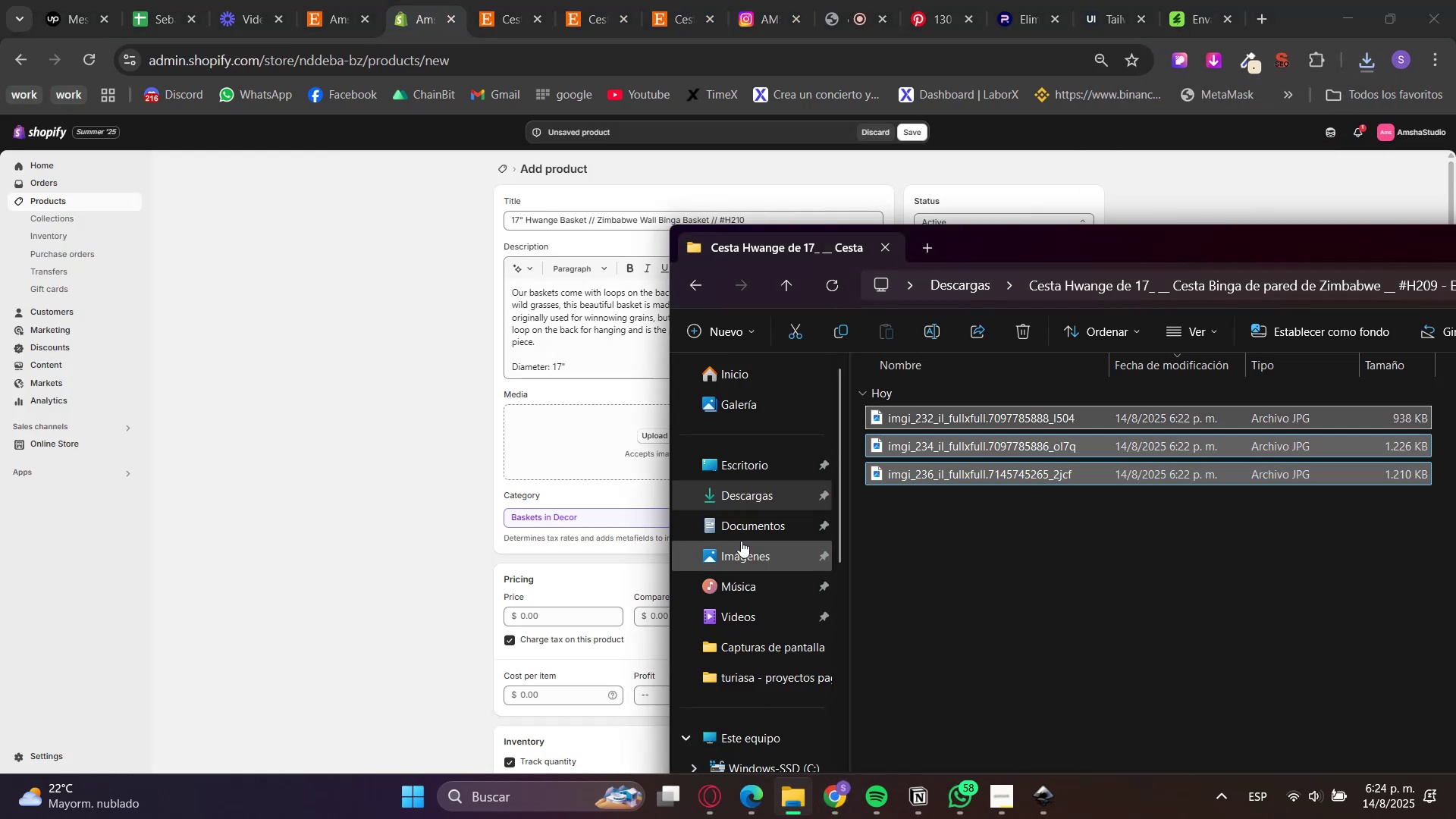 
left_click([731, 504])
 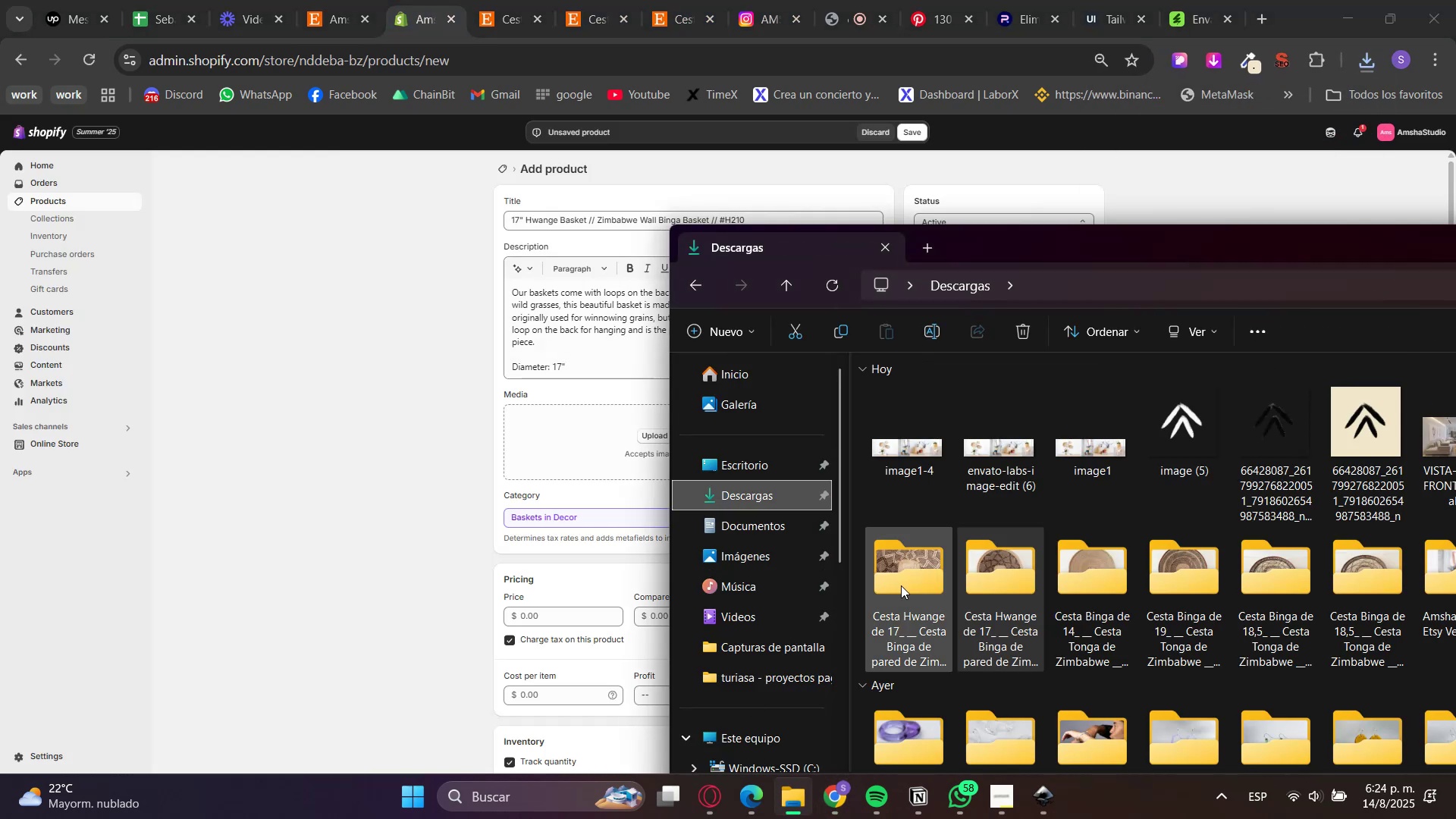 
double_click([891, 579])
 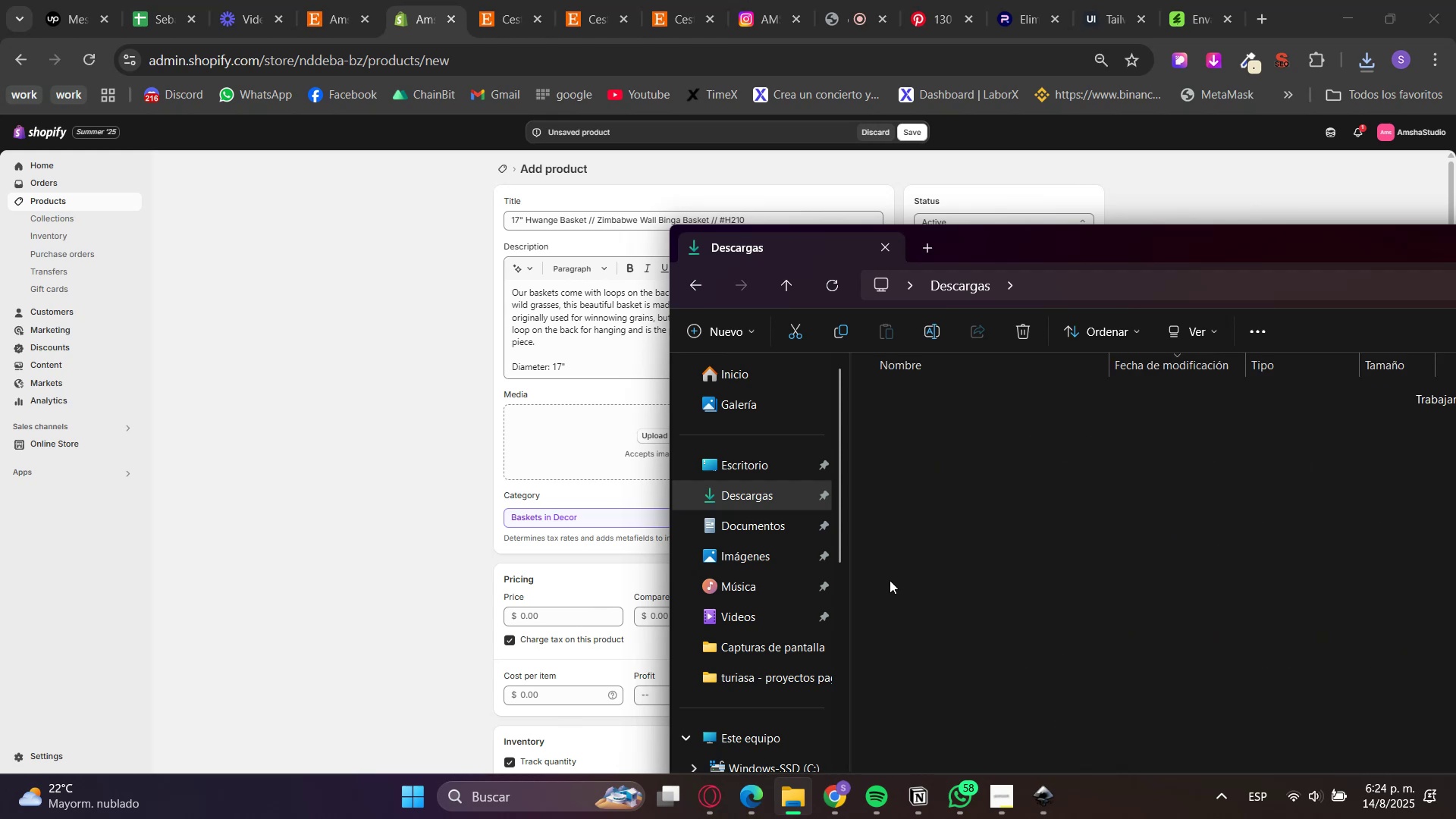 
left_click_drag(start_coordinate=[927, 595], to_coordinate=[915, 395])
 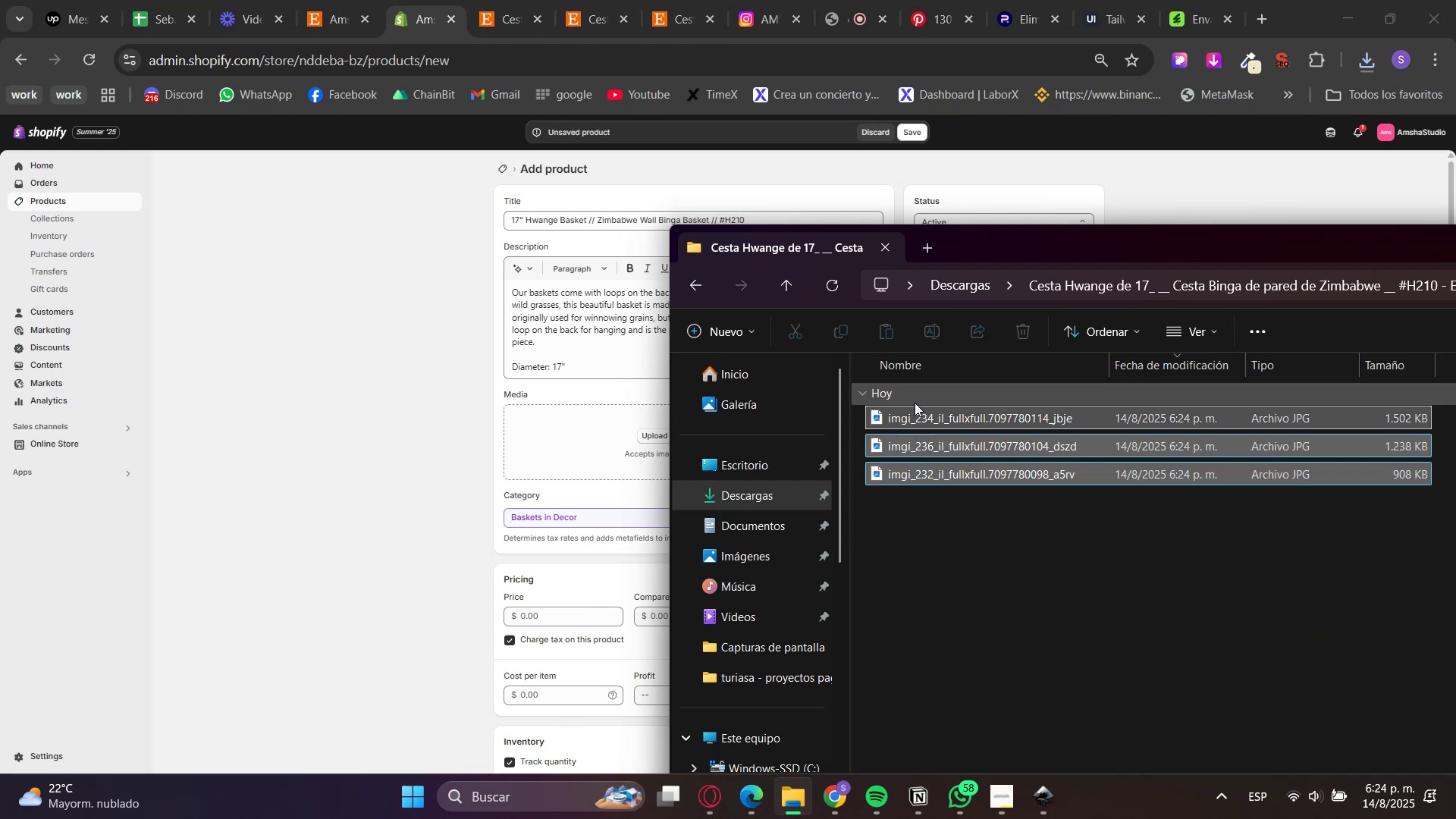 
left_click_drag(start_coordinate=[915, 413], to_coordinate=[574, 430])
 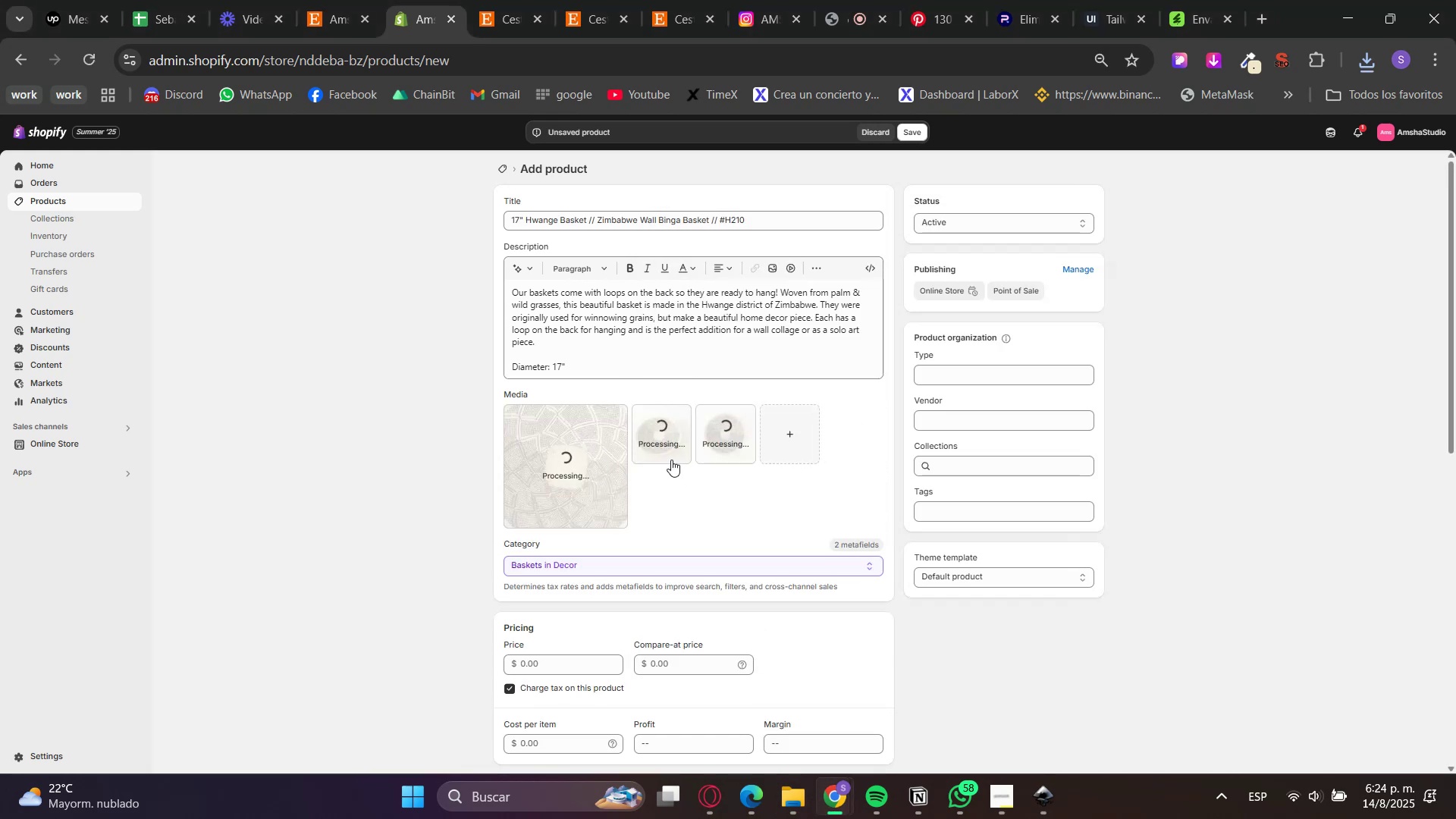 
left_click_drag(start_coordinate=[657, 442], to_coordinate=[546, 454])
 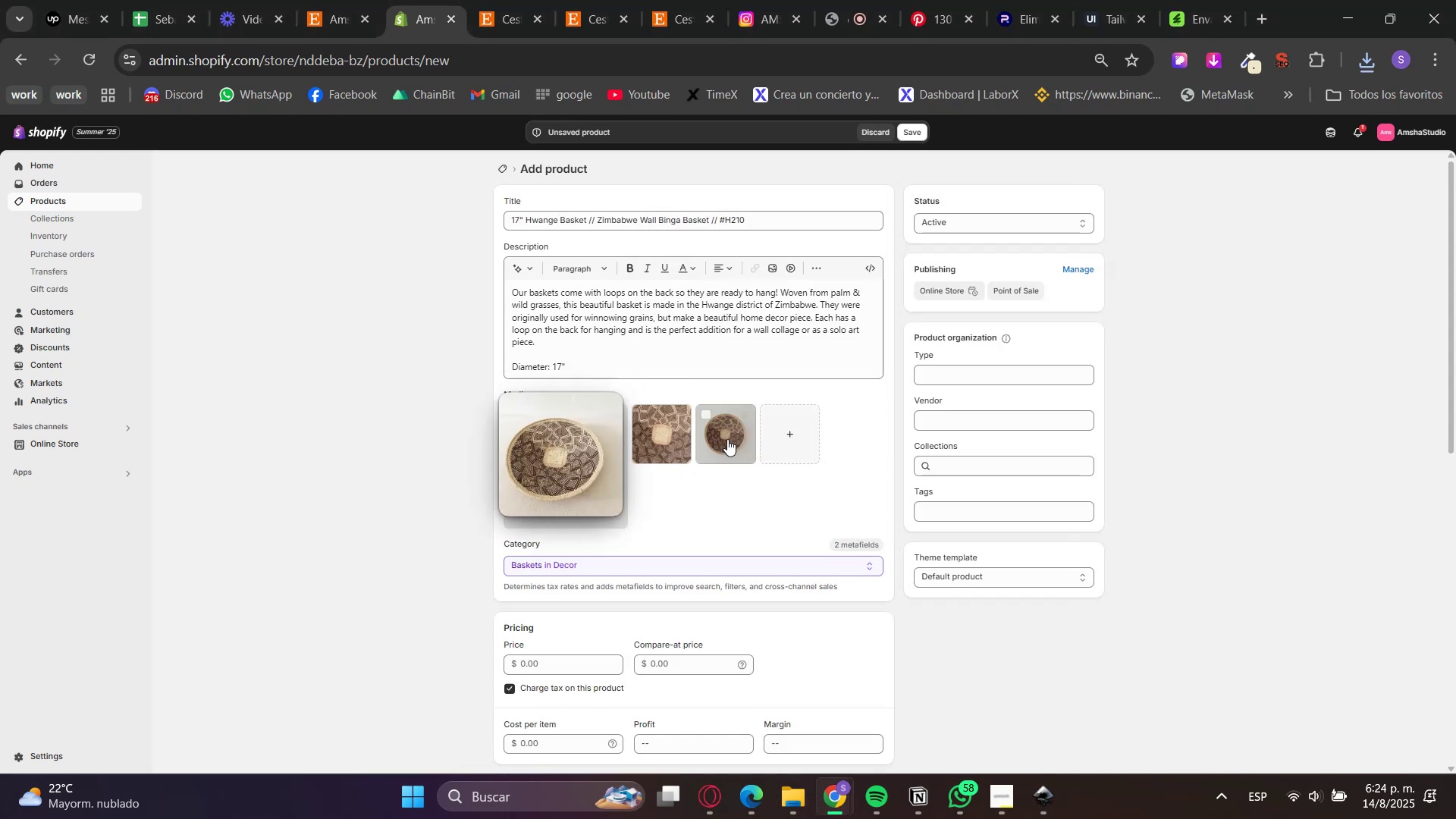 
left_click_drag(start_coordinate=[723, 436], to_coordinate=[647, 443])
 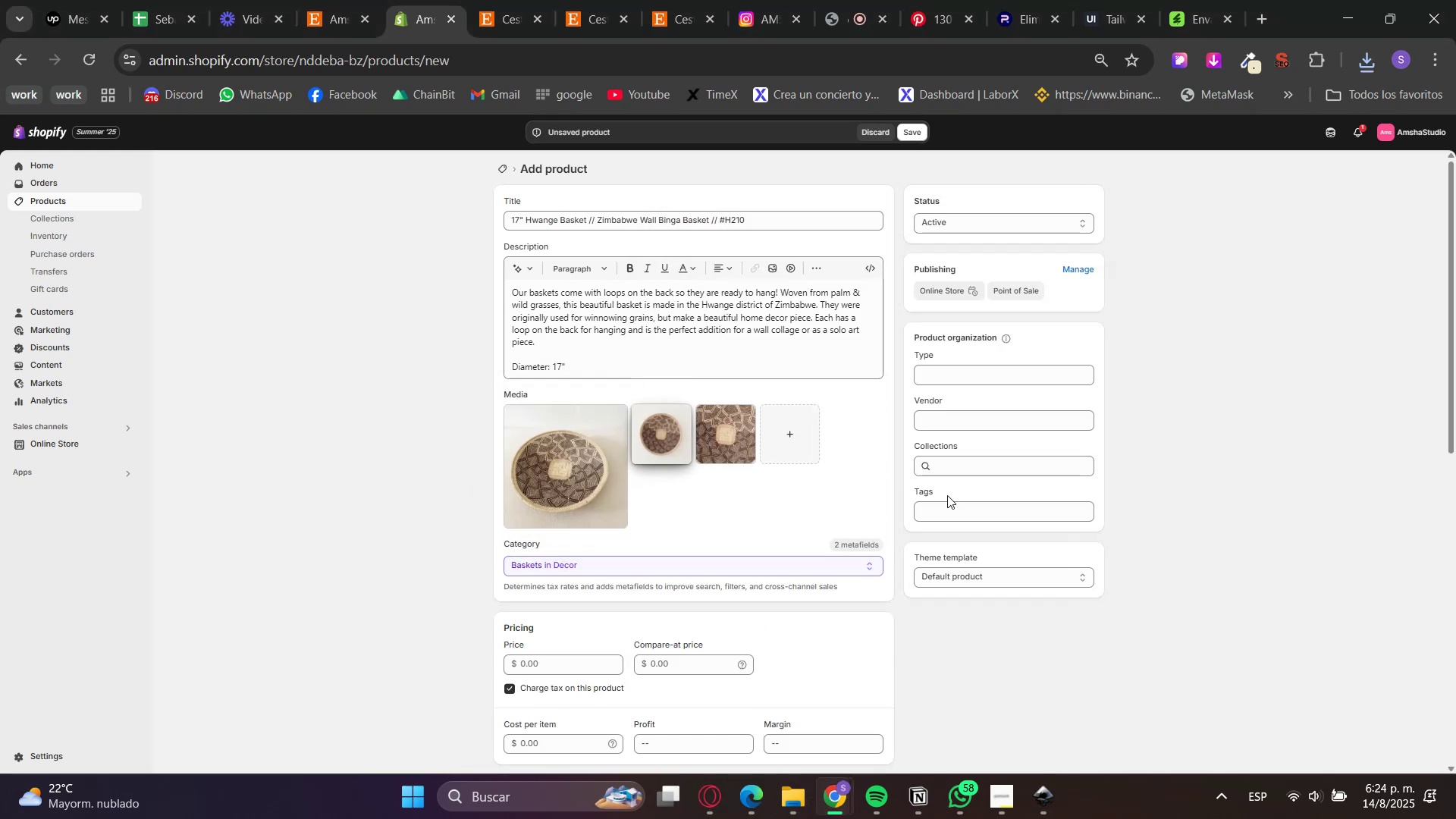 
left_click([986, 476])
 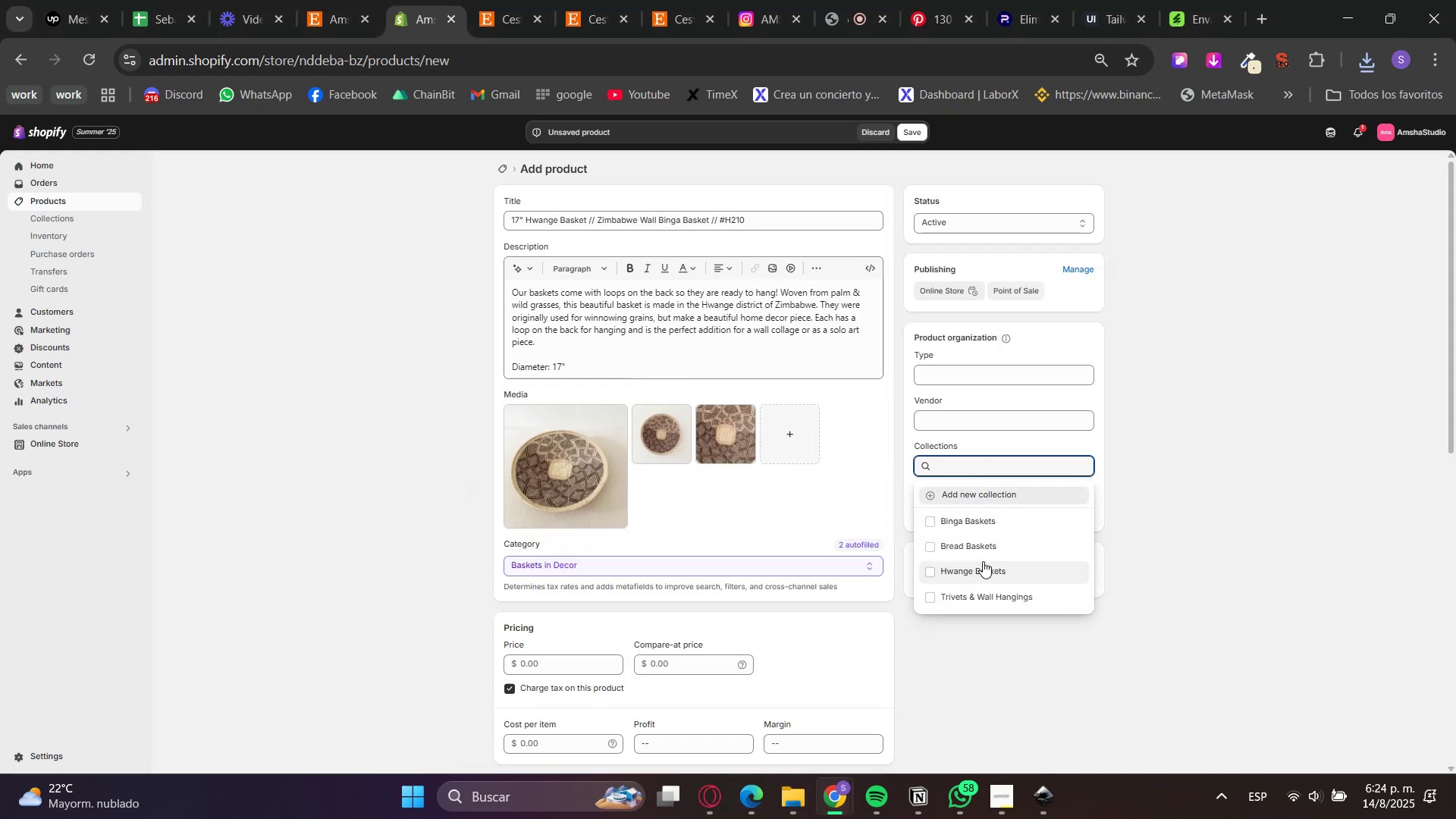 
left_click([983, 568])
 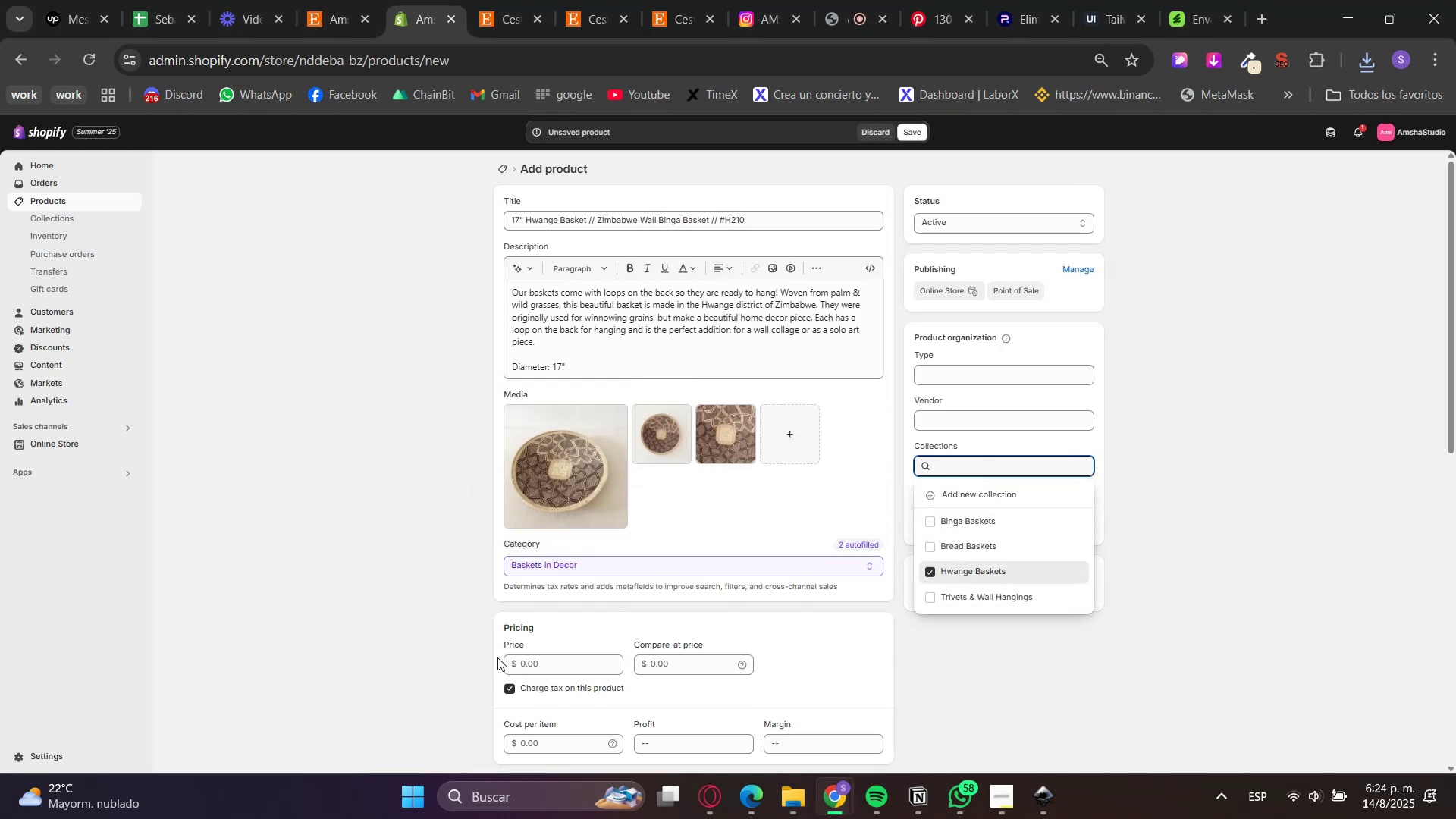 
left_click([514, 667])
 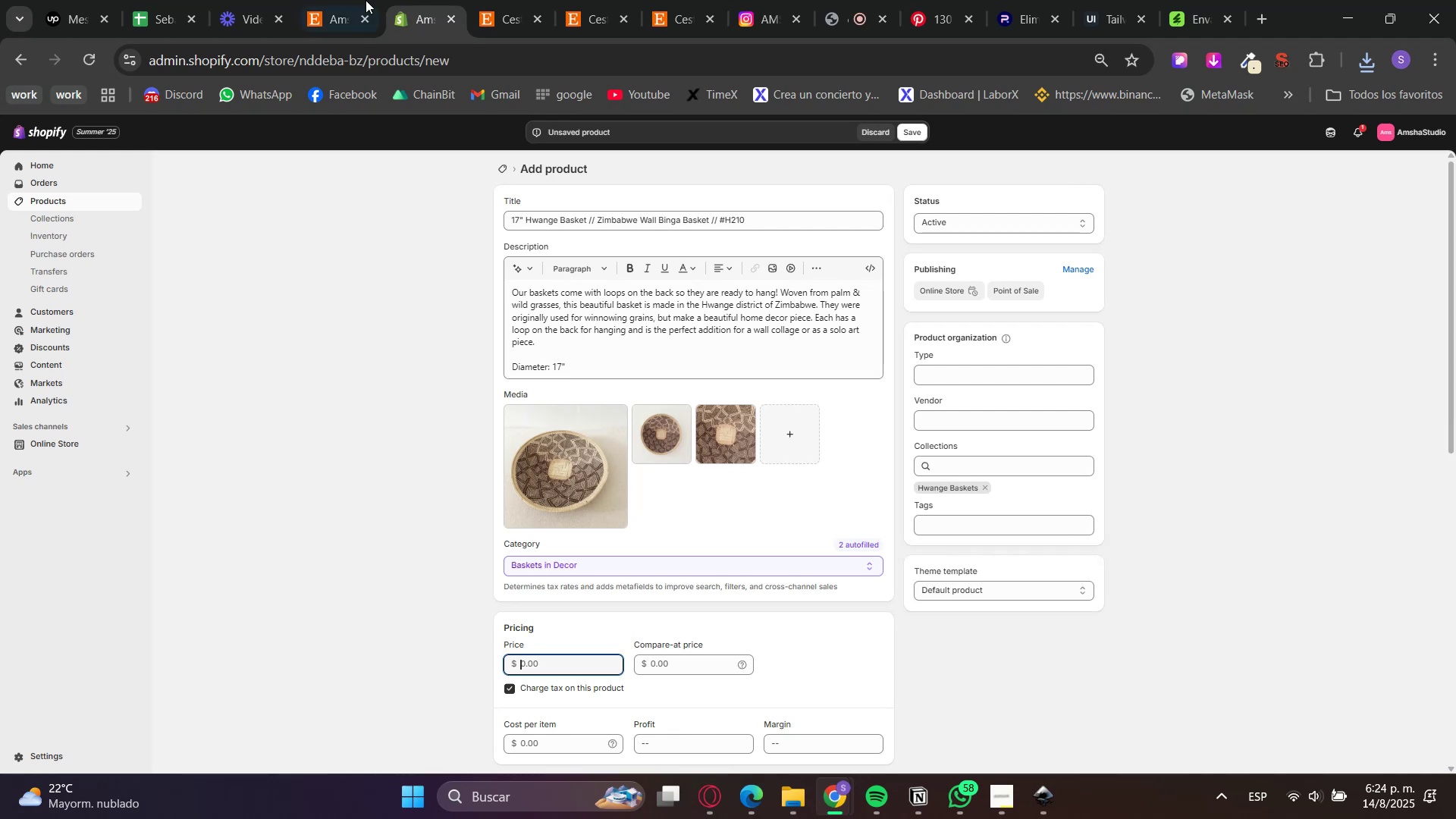 
left_click([544, 0])
 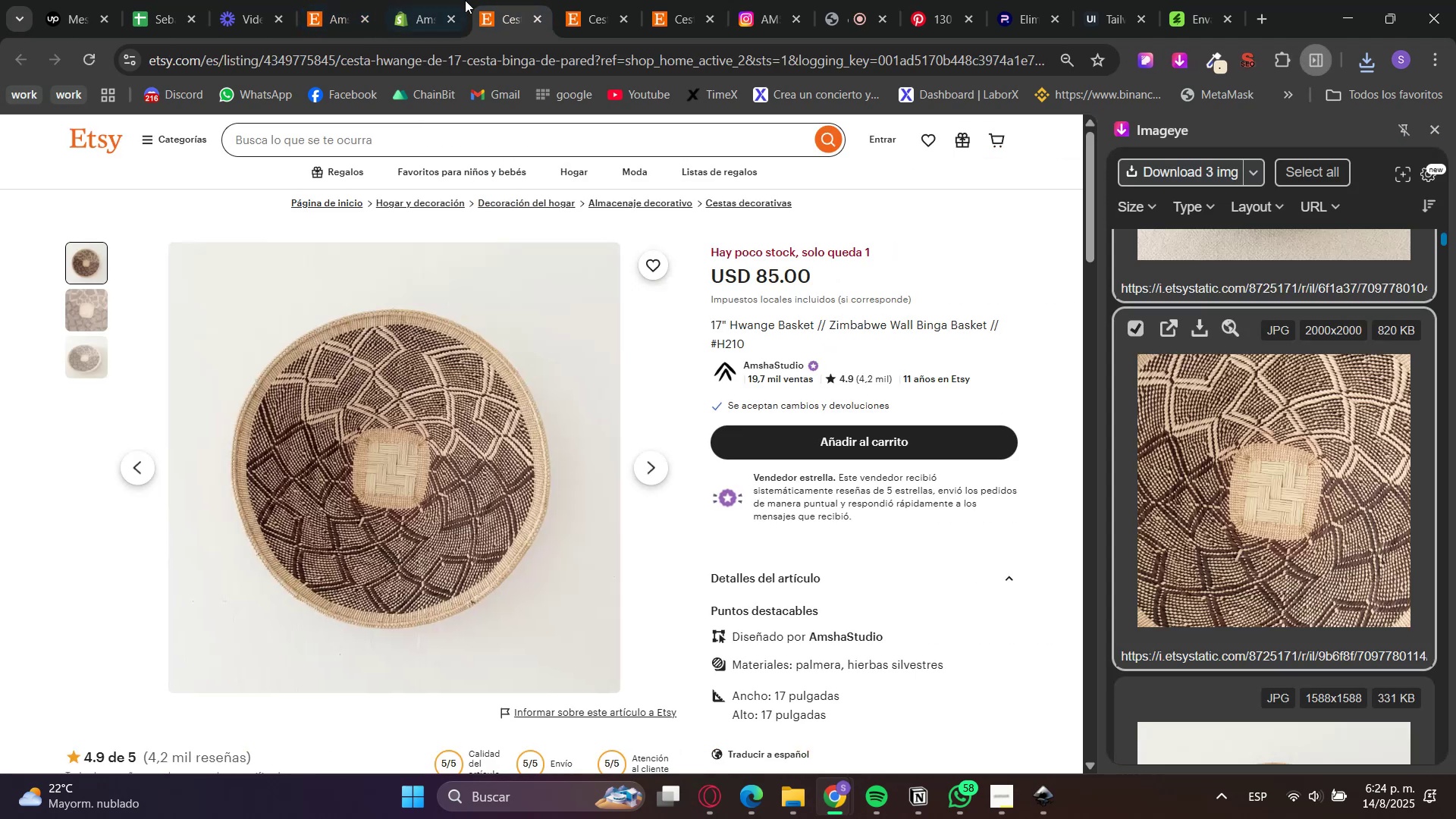 
left_click([465, 0])
 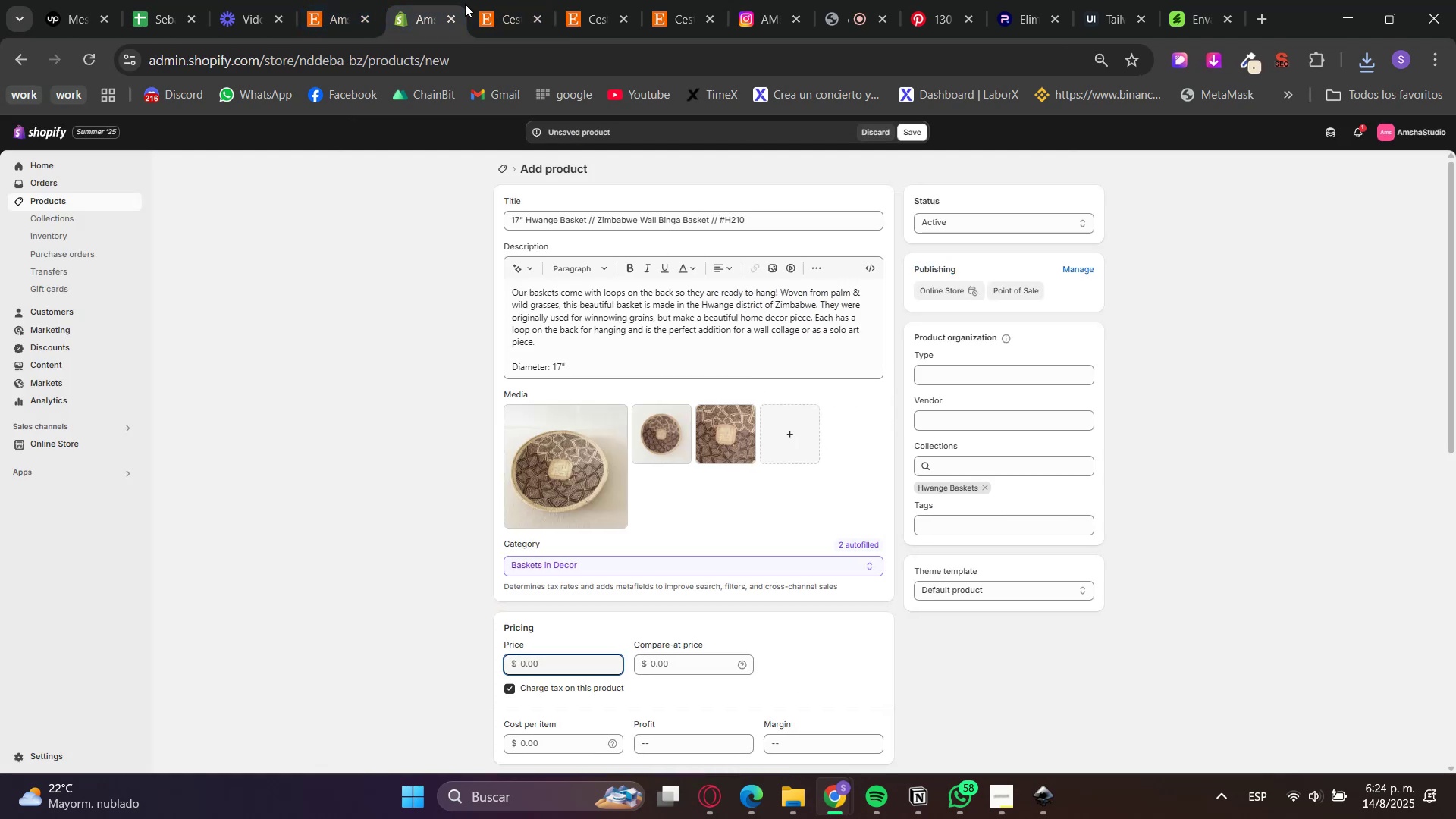 
key(Numpad8)
 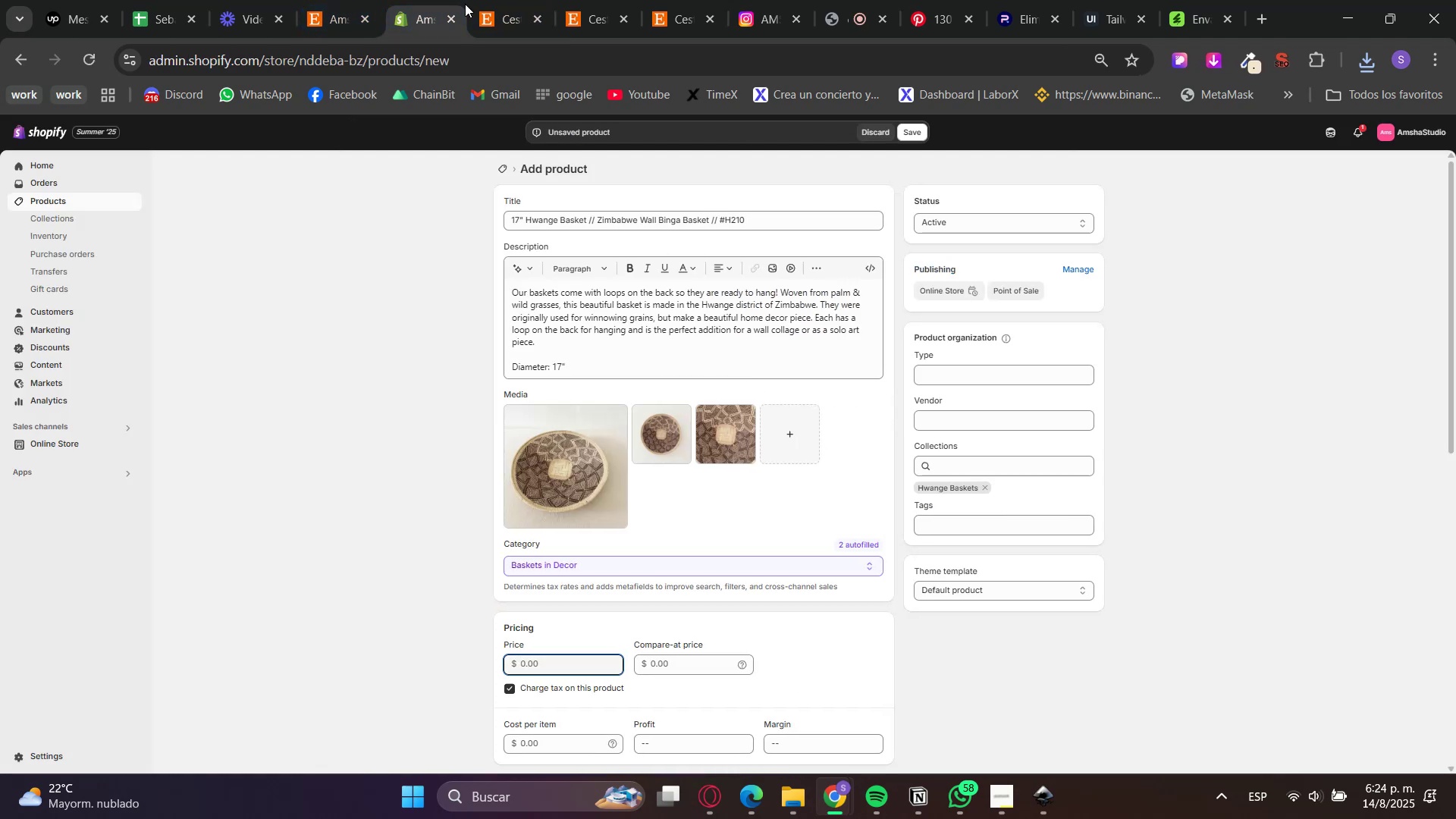 
key(Numpad4)
 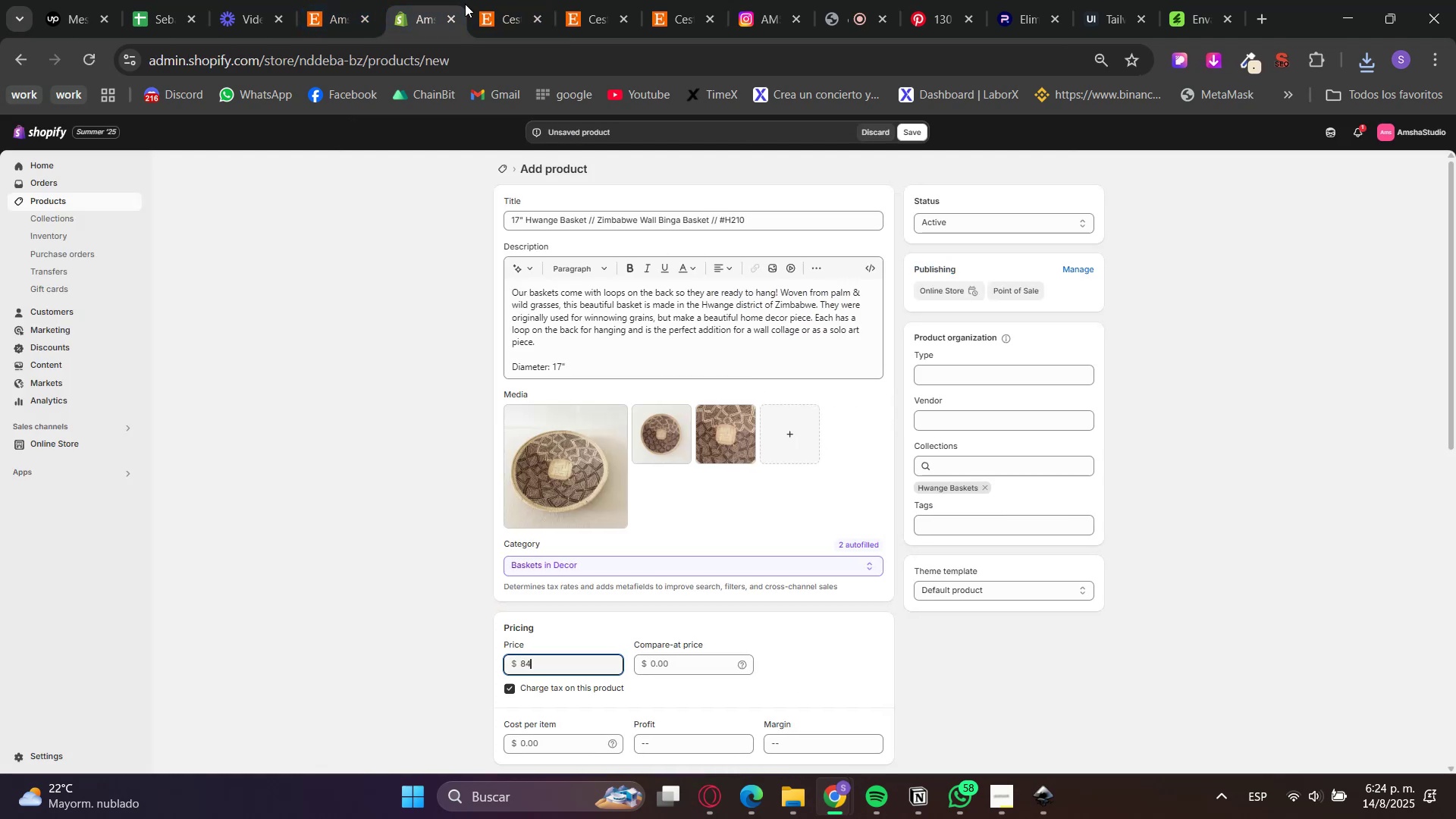 
key(NumpadDecimal)
 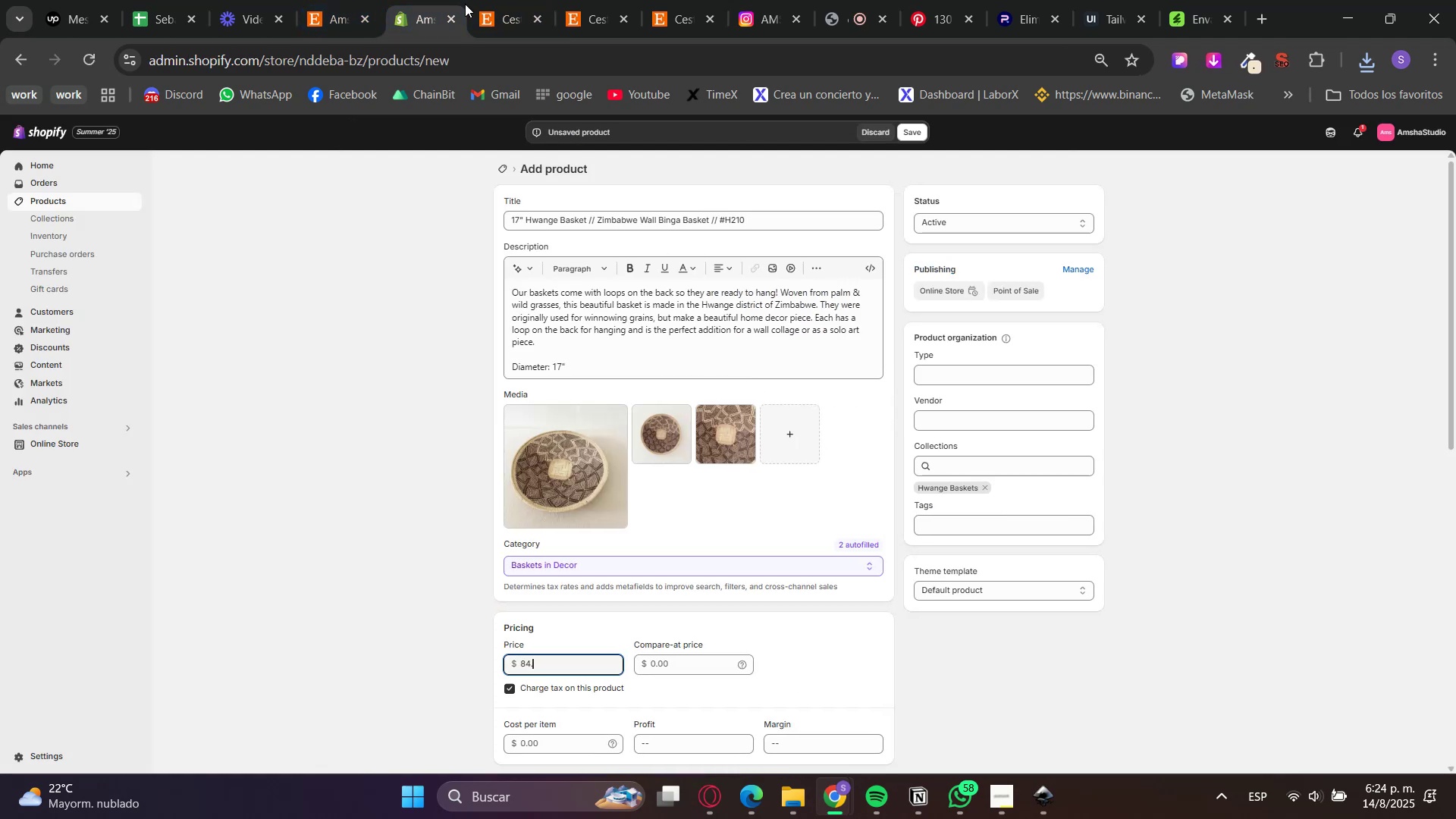 
key(Numpad9)
 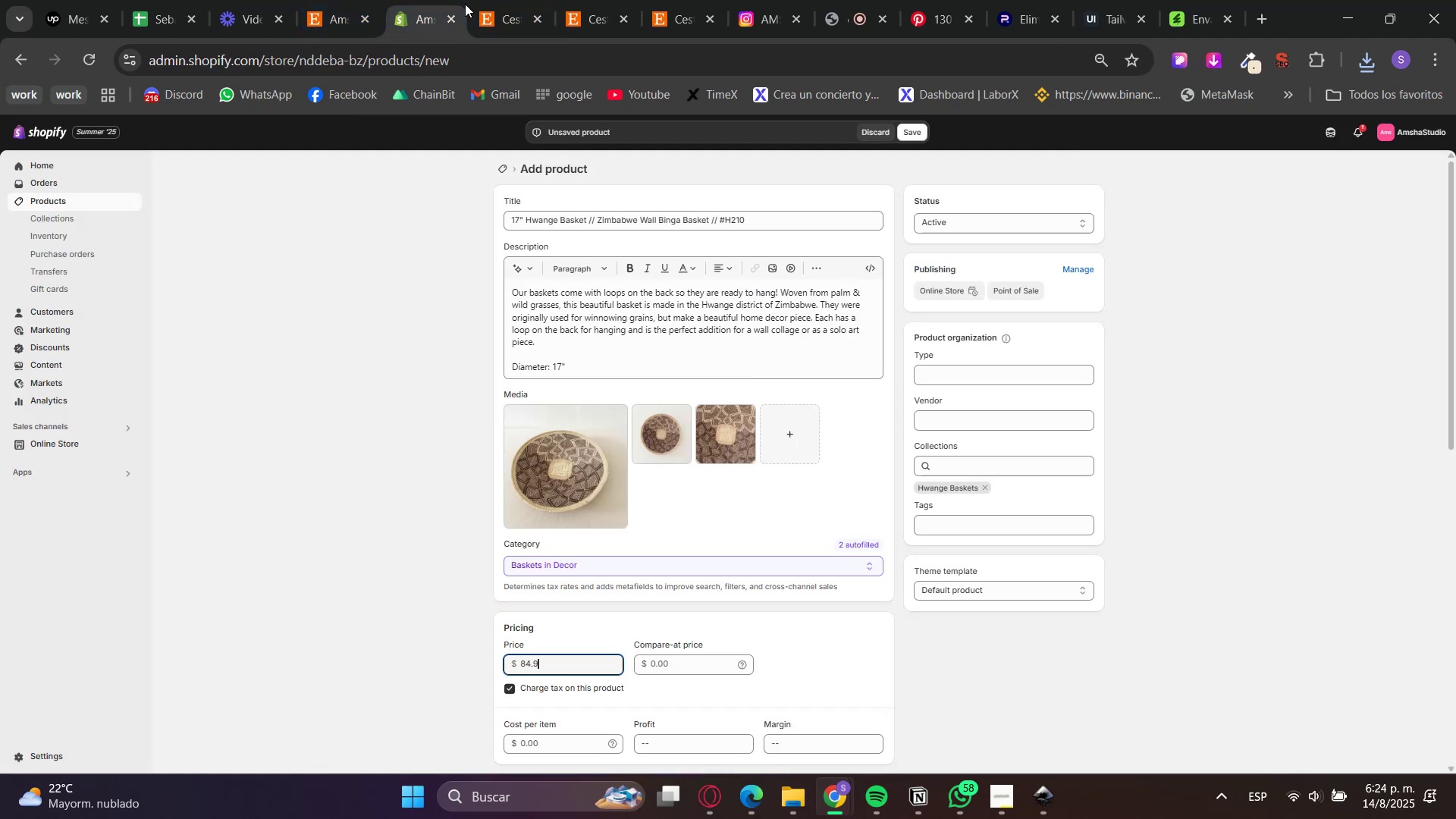 
key(Numpad9)
 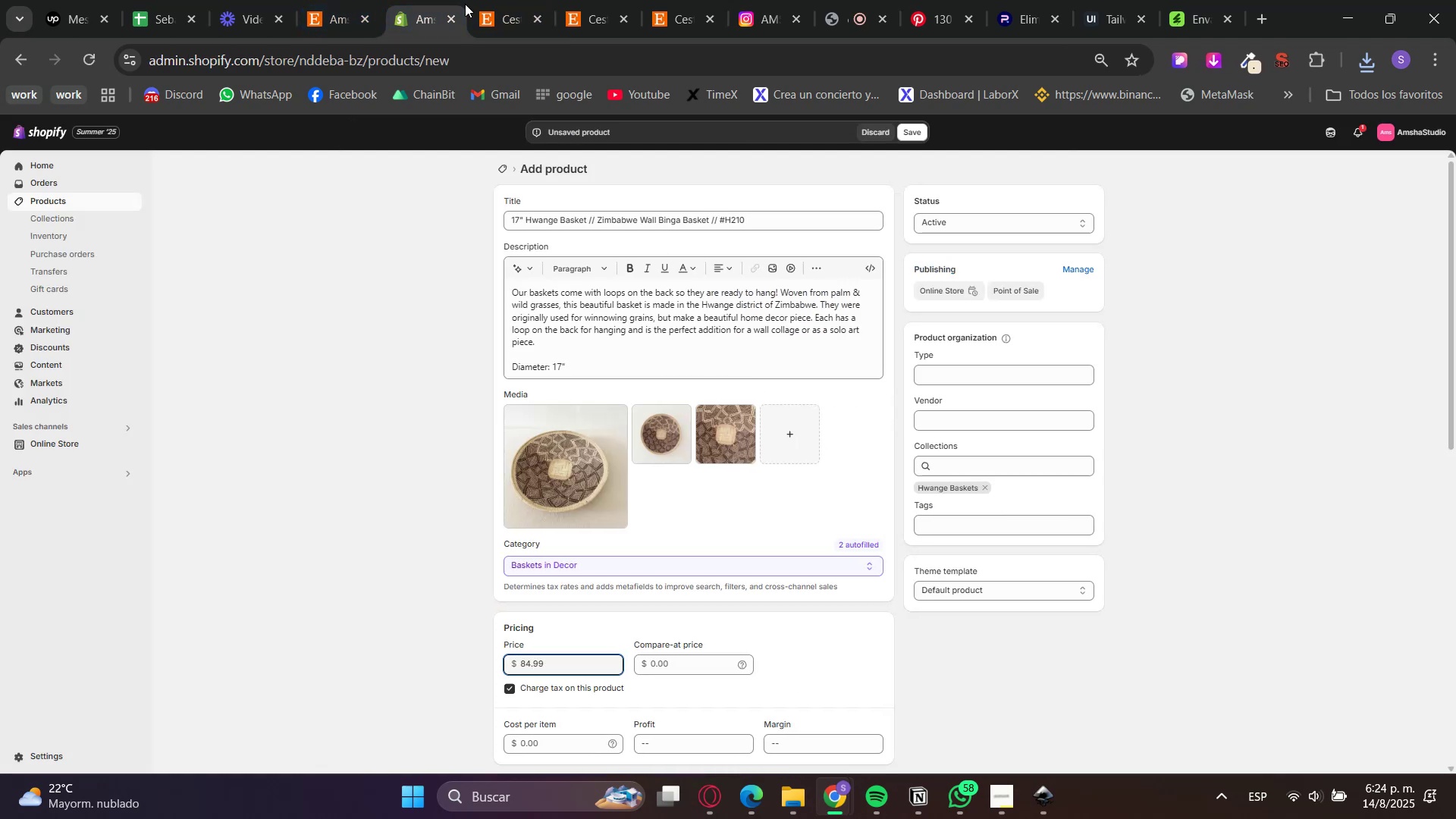 
key(Tab)
 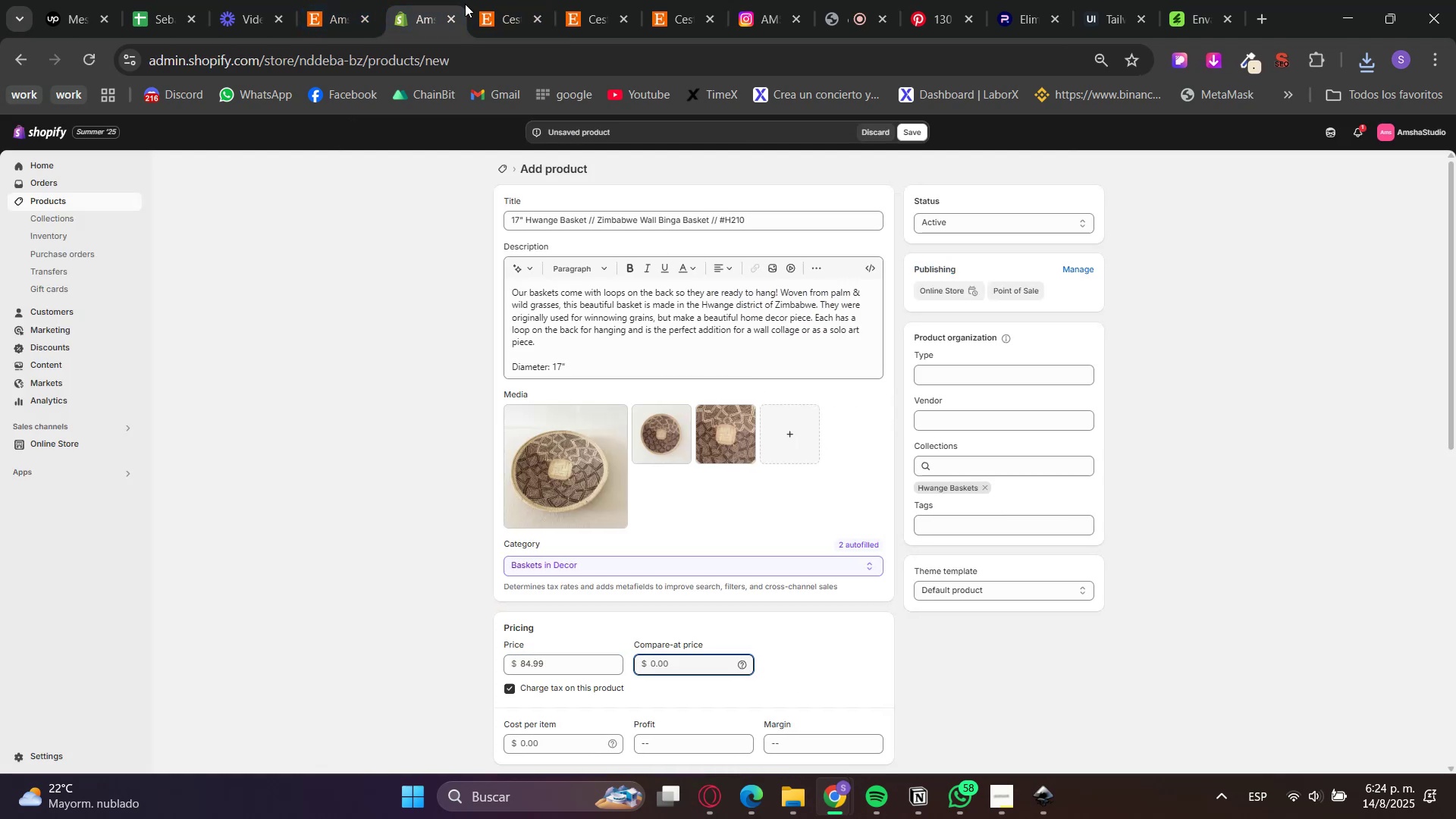 
key(Numpad9)
 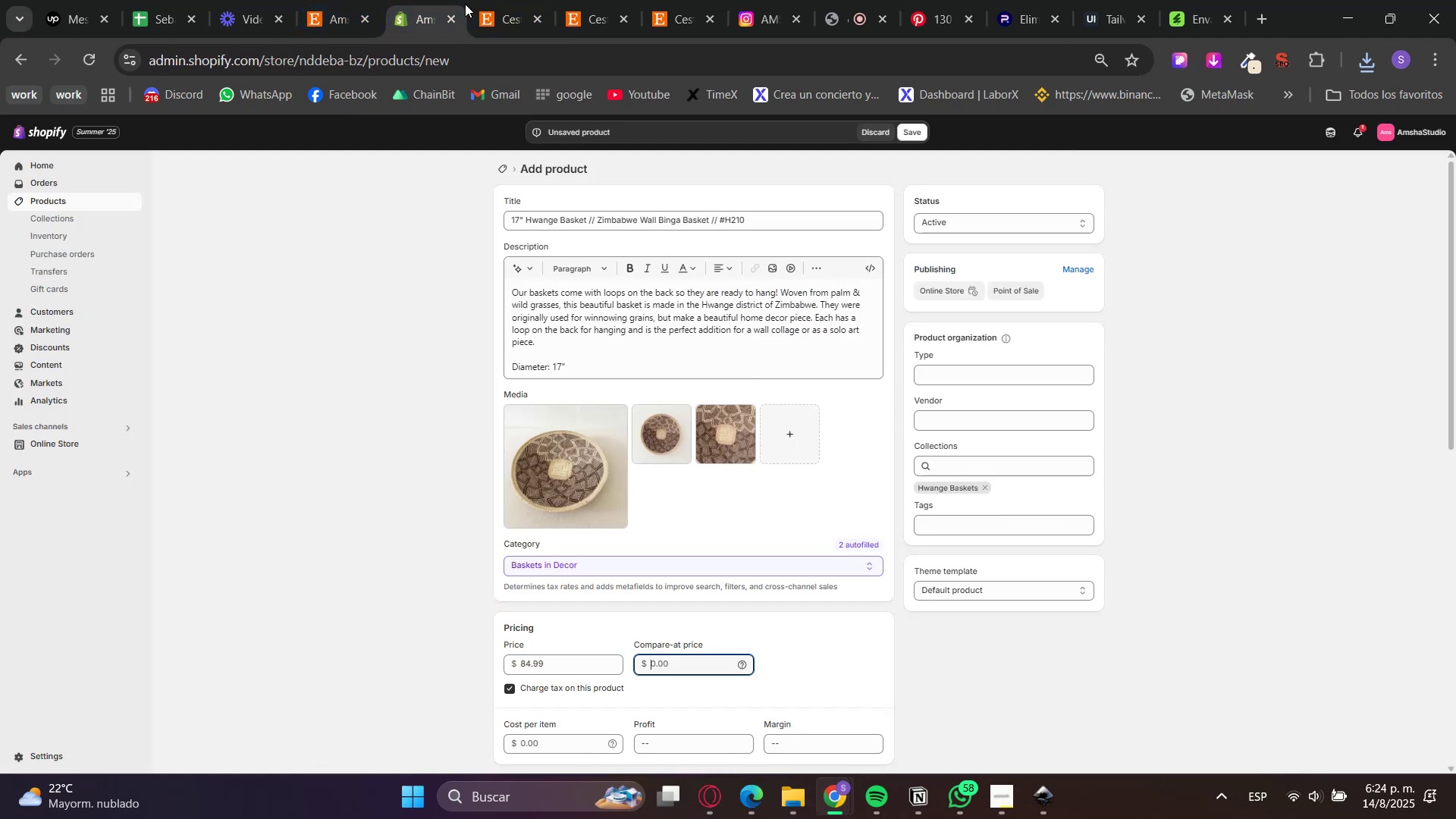 
key(Numpad7)
 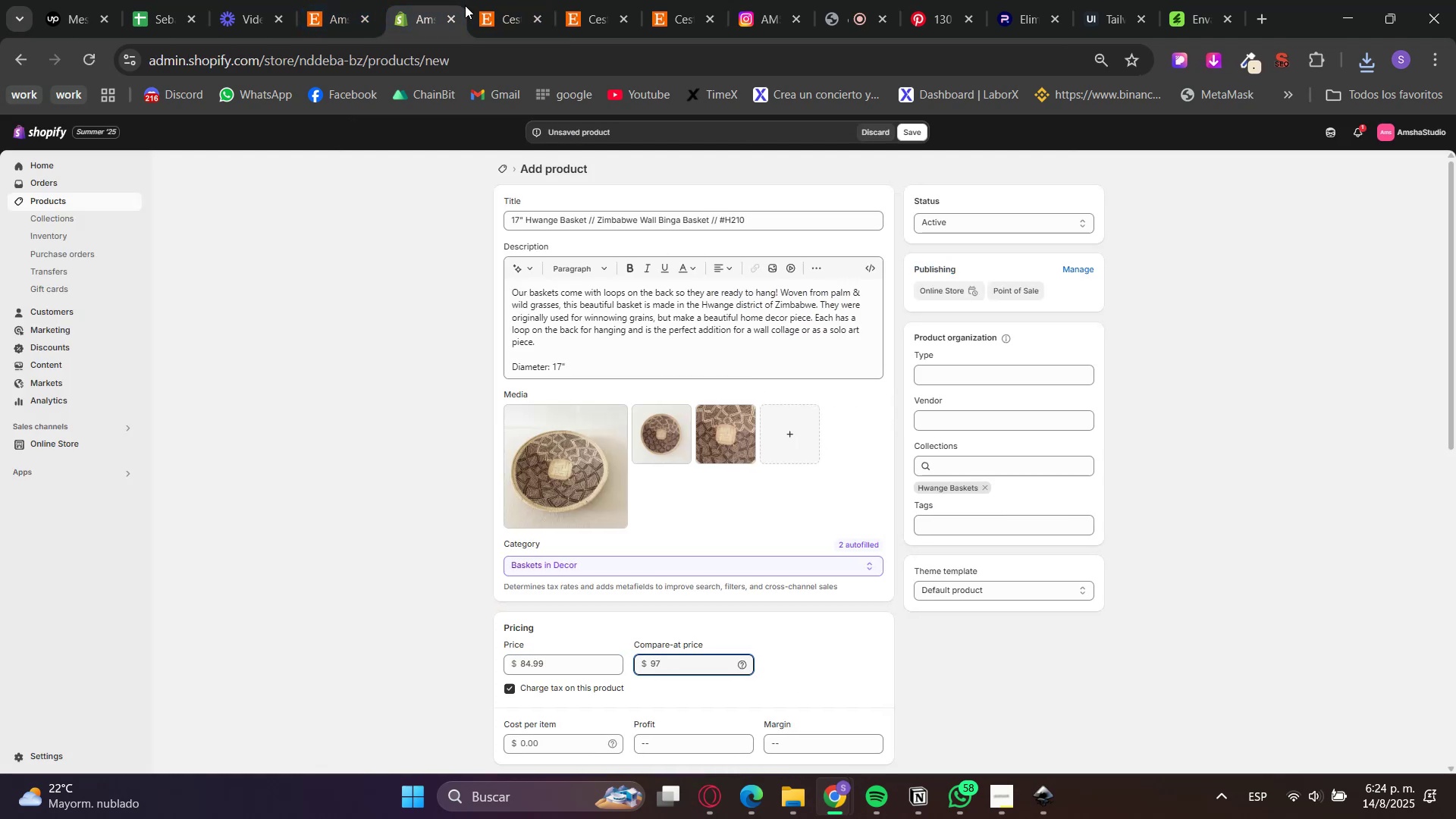 
scroll: coordinate [272, 461], scroll_direction: down, amount: 3.0
 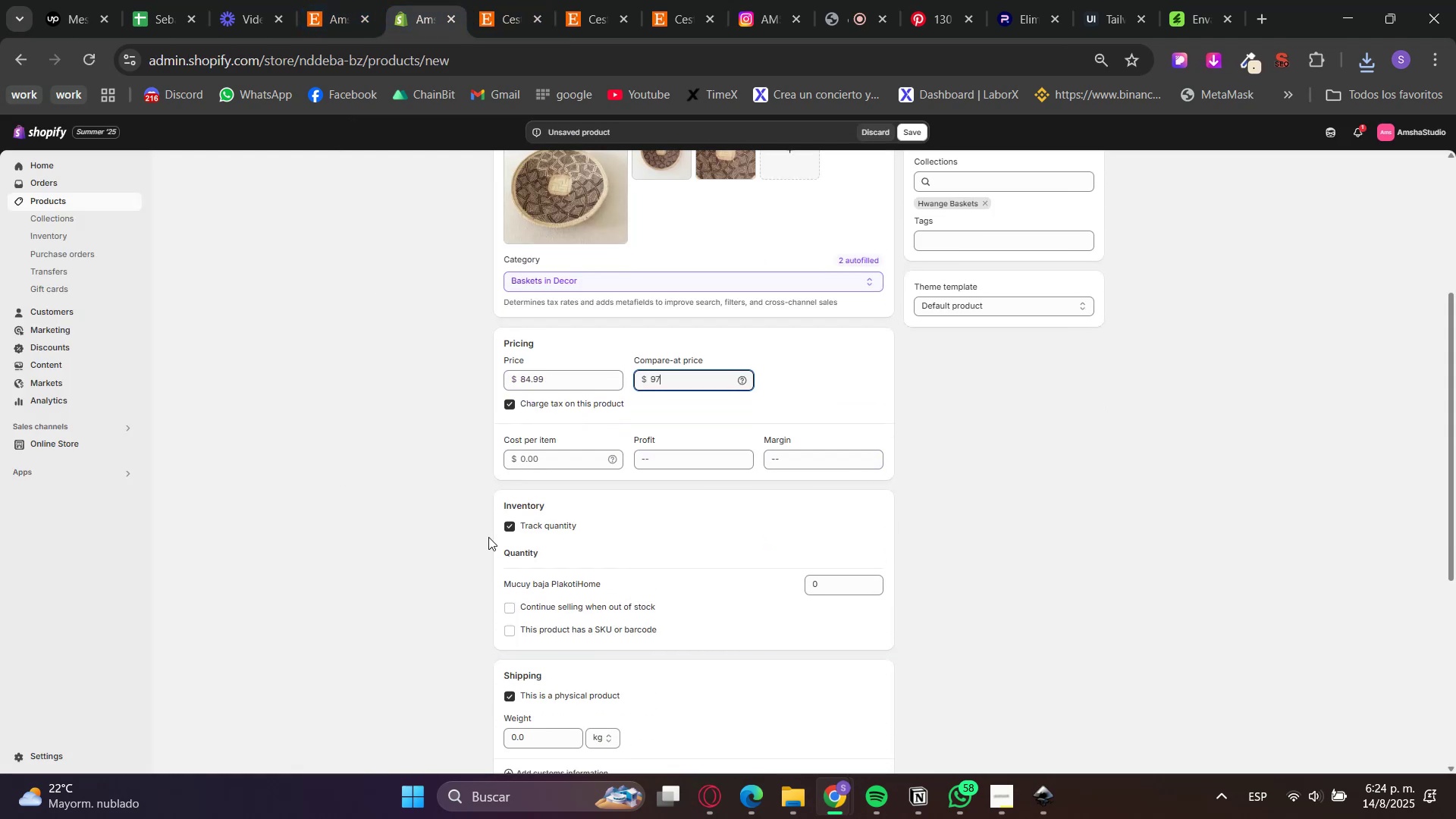 
left_click([537, 517])
 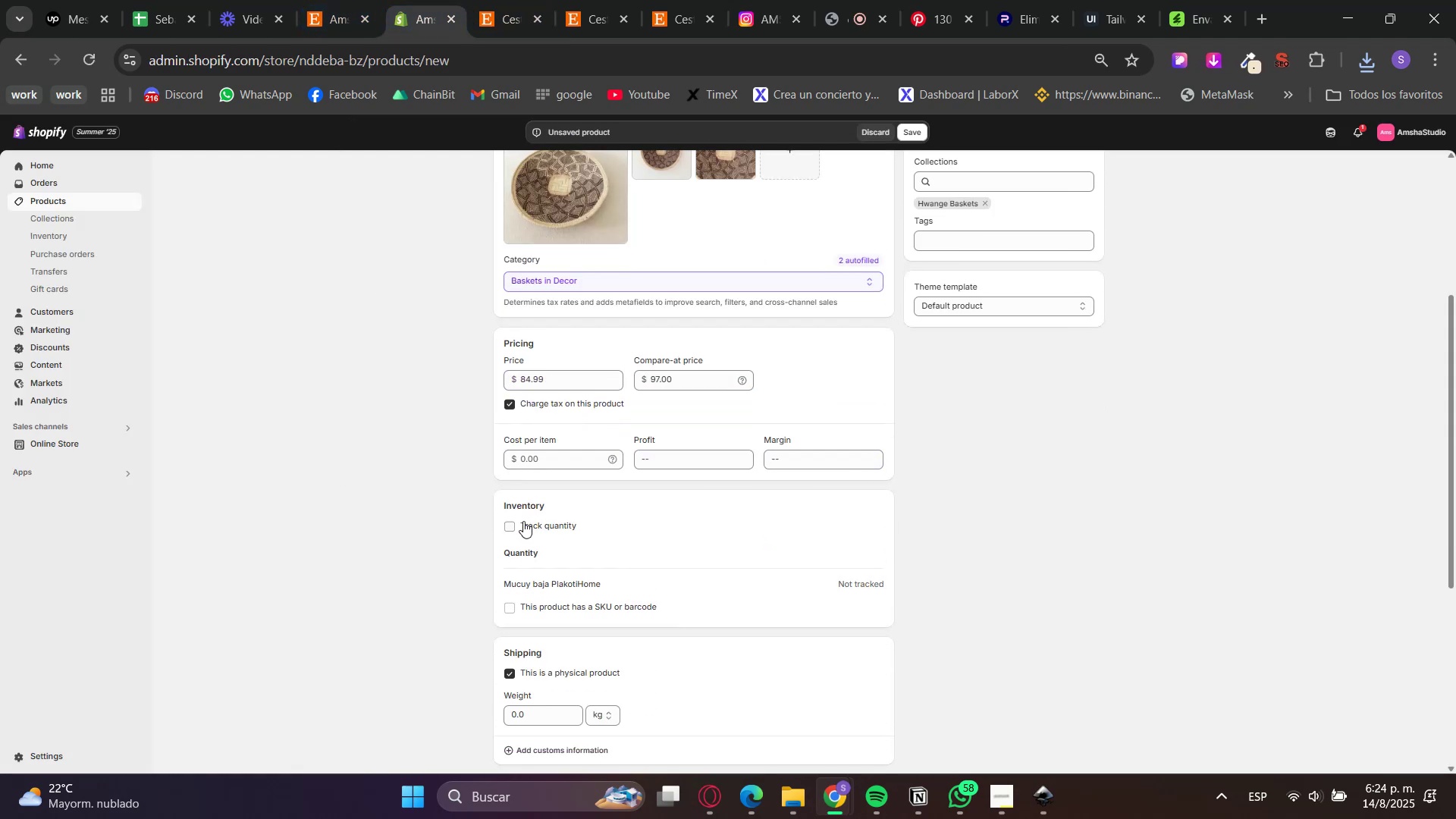 
scroll: coordinate [413, 525], scroll_direction: up, amount: 4.0
 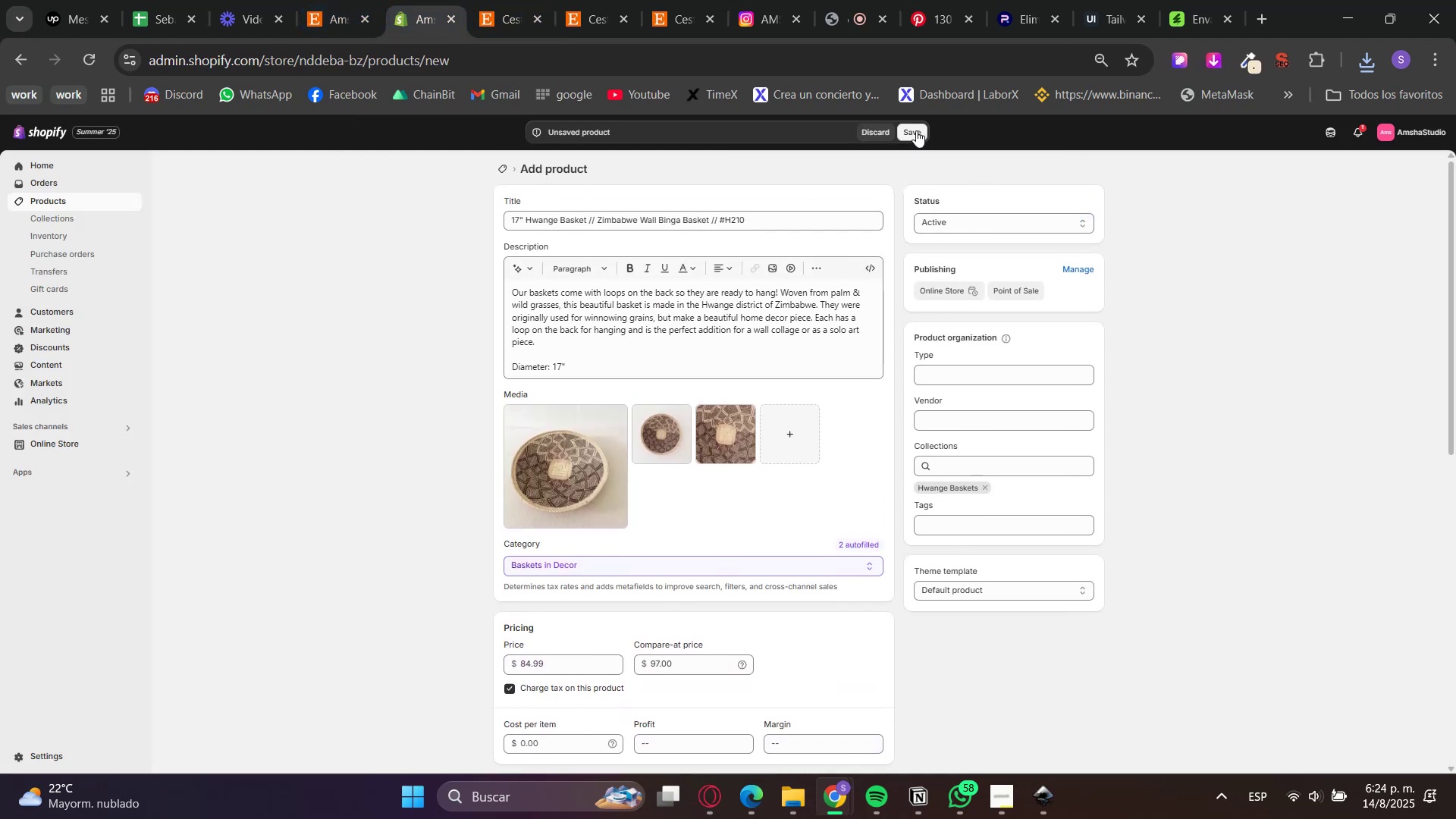 
left_click([916, 130])
 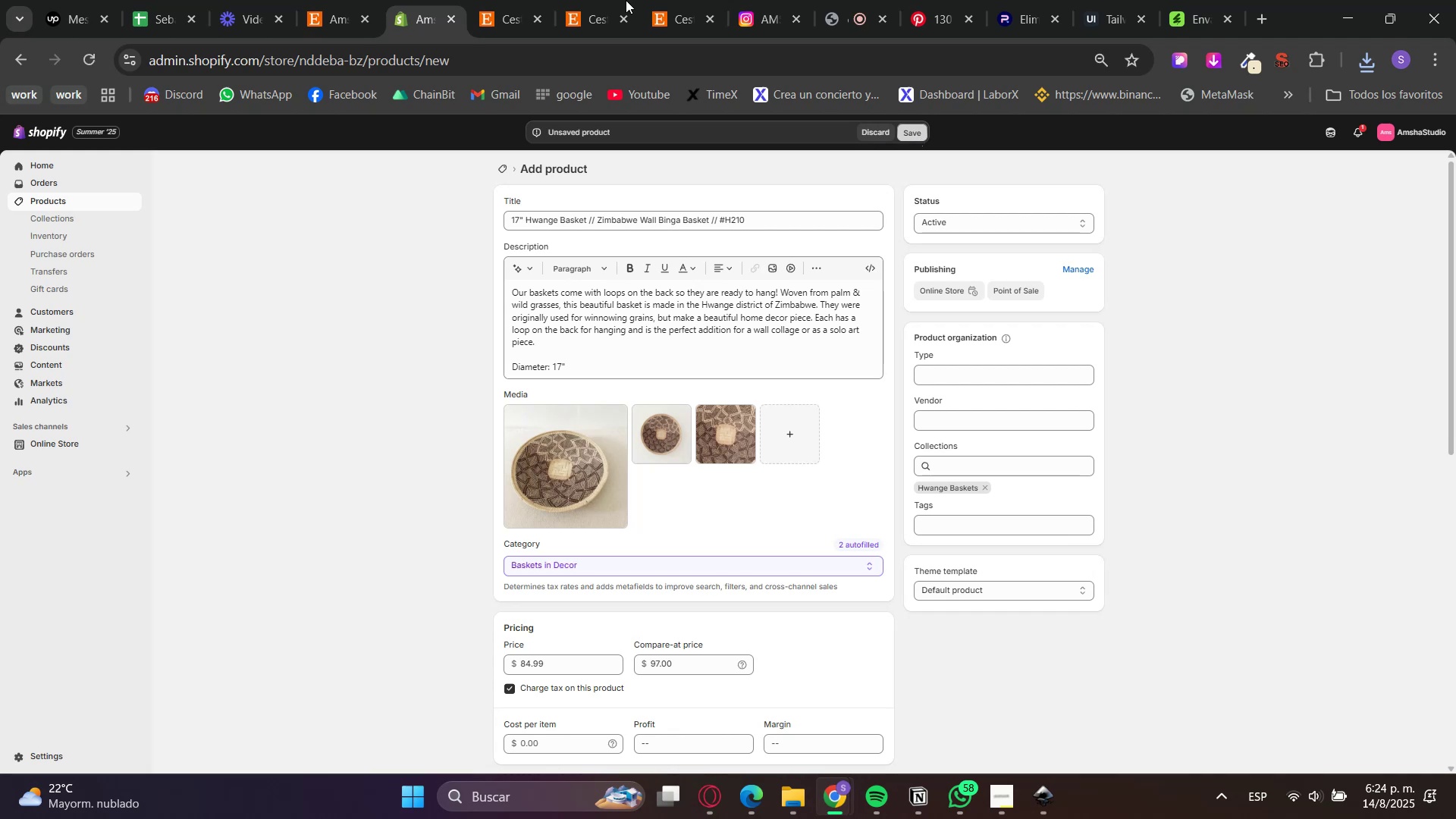 
left_click([485, 0])
 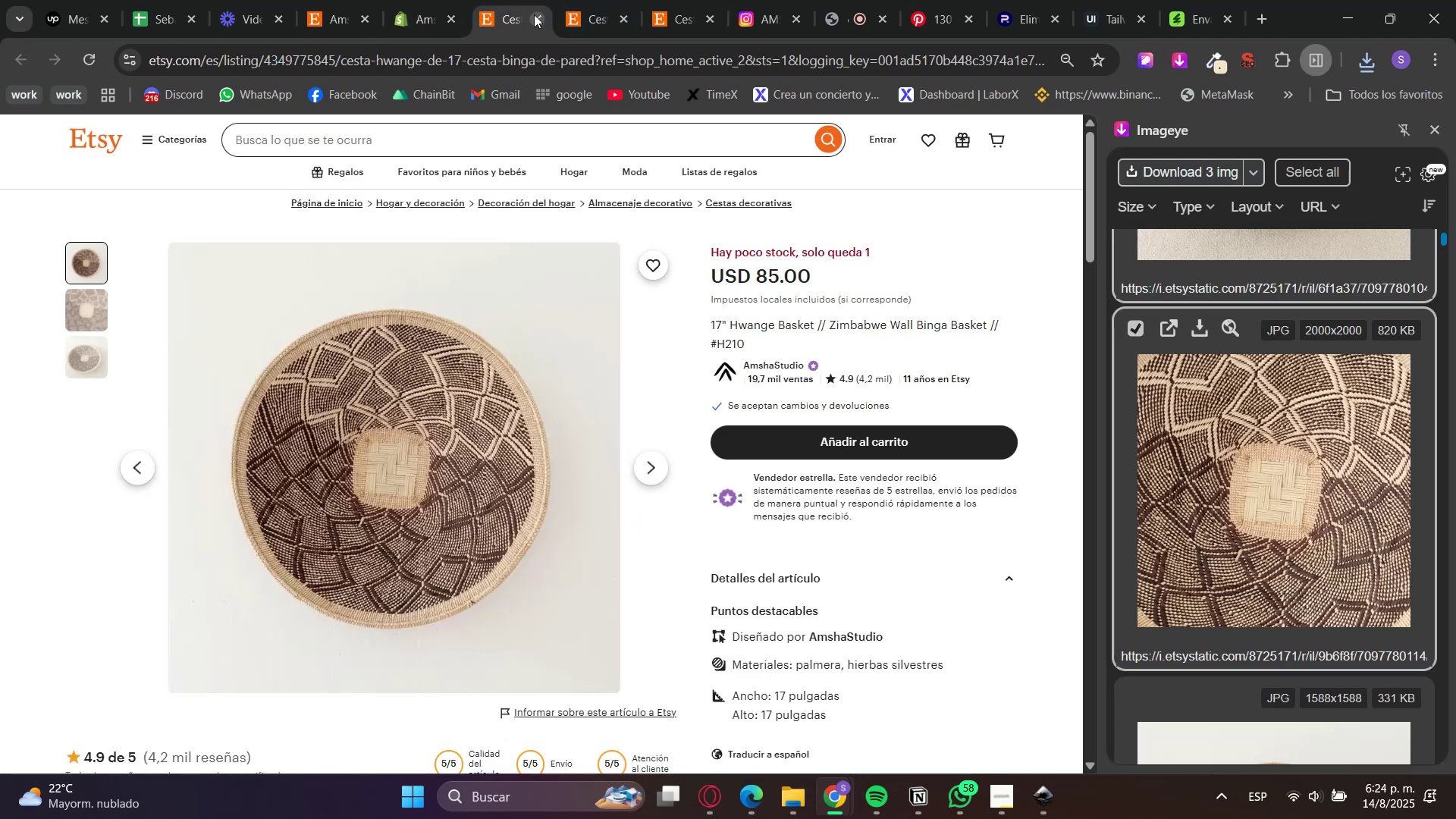 
double_click([534, 19])
 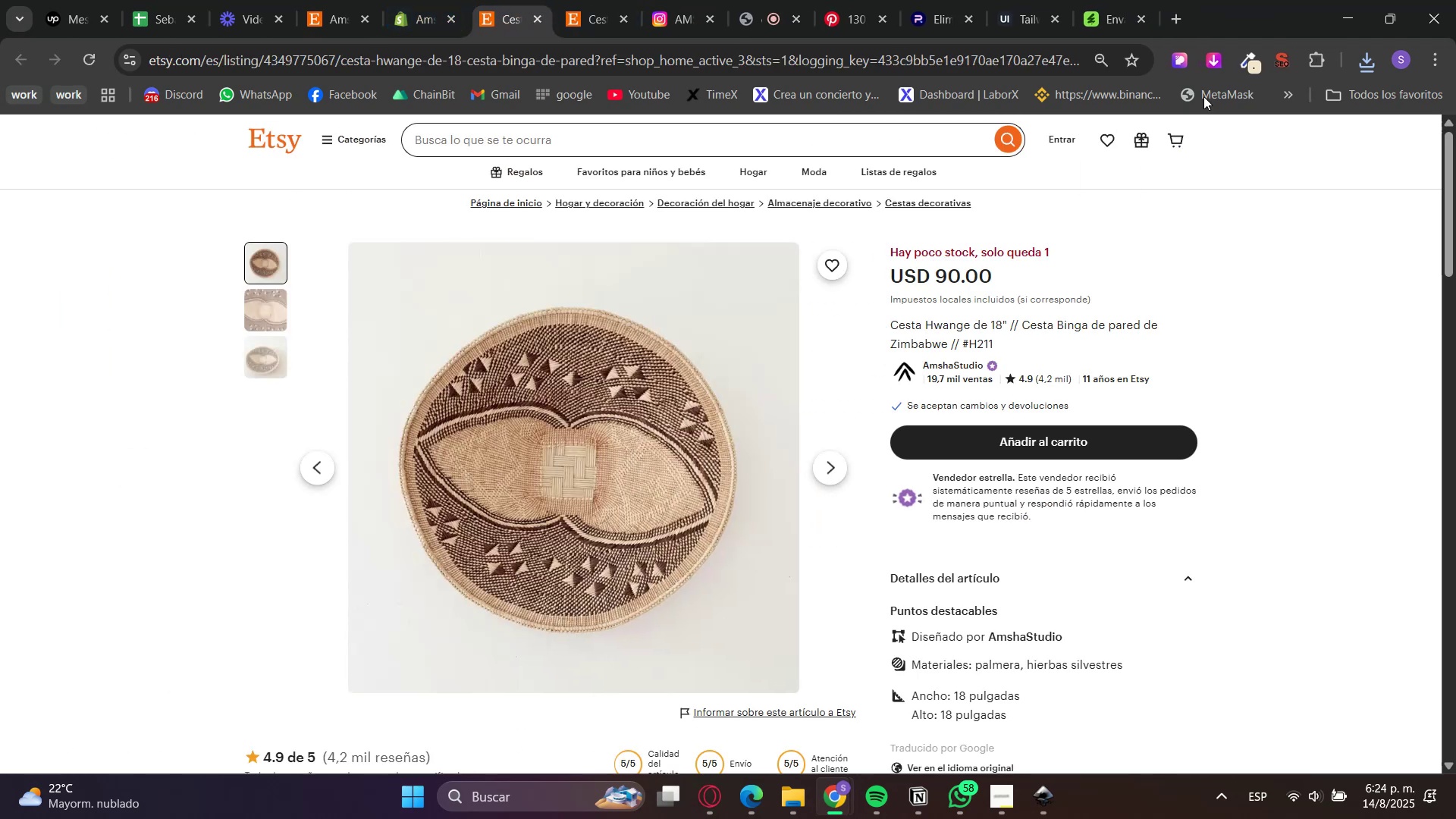 
left_click([1213, 50])
 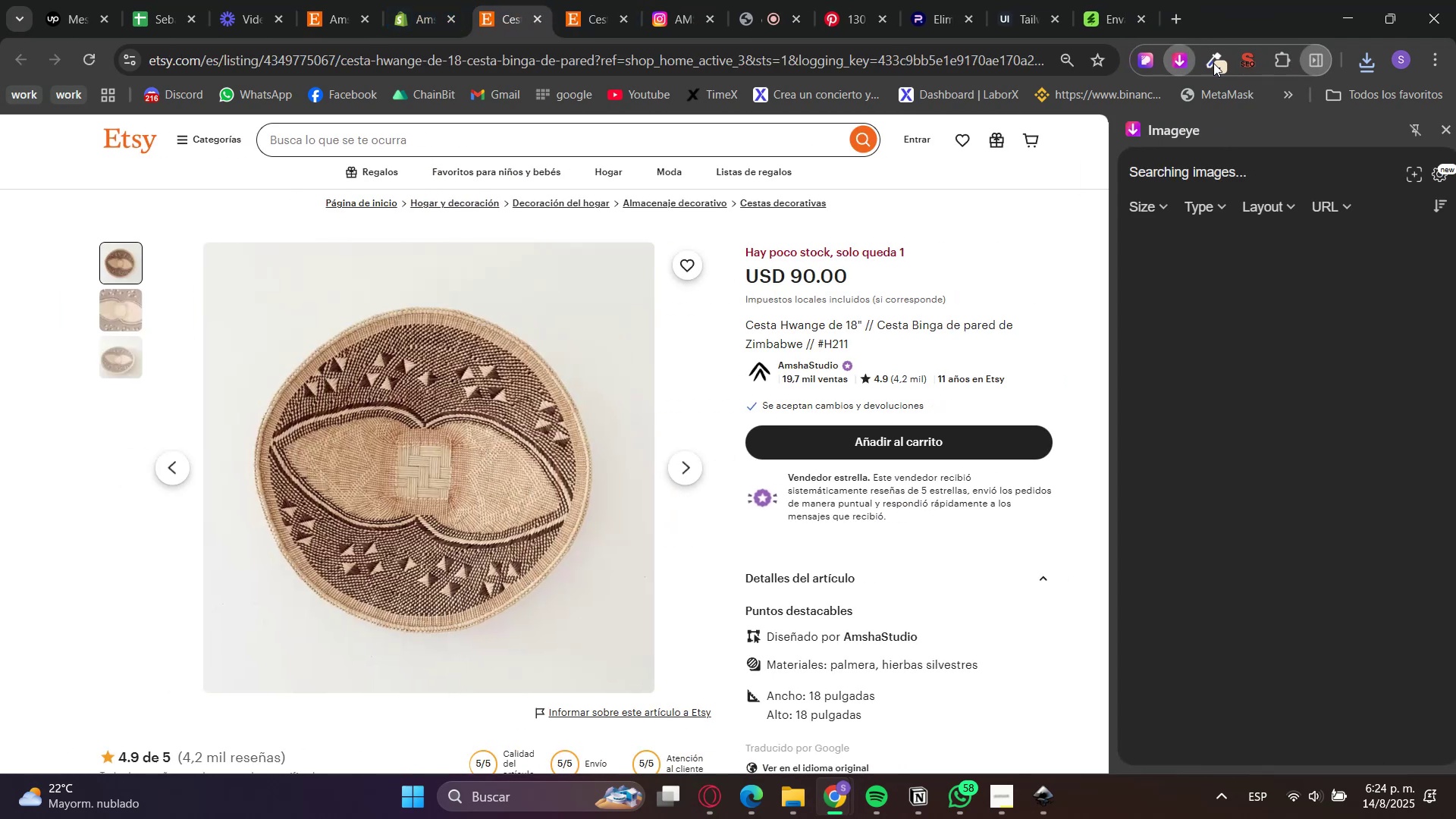 
mouse_move([1221, 86])
 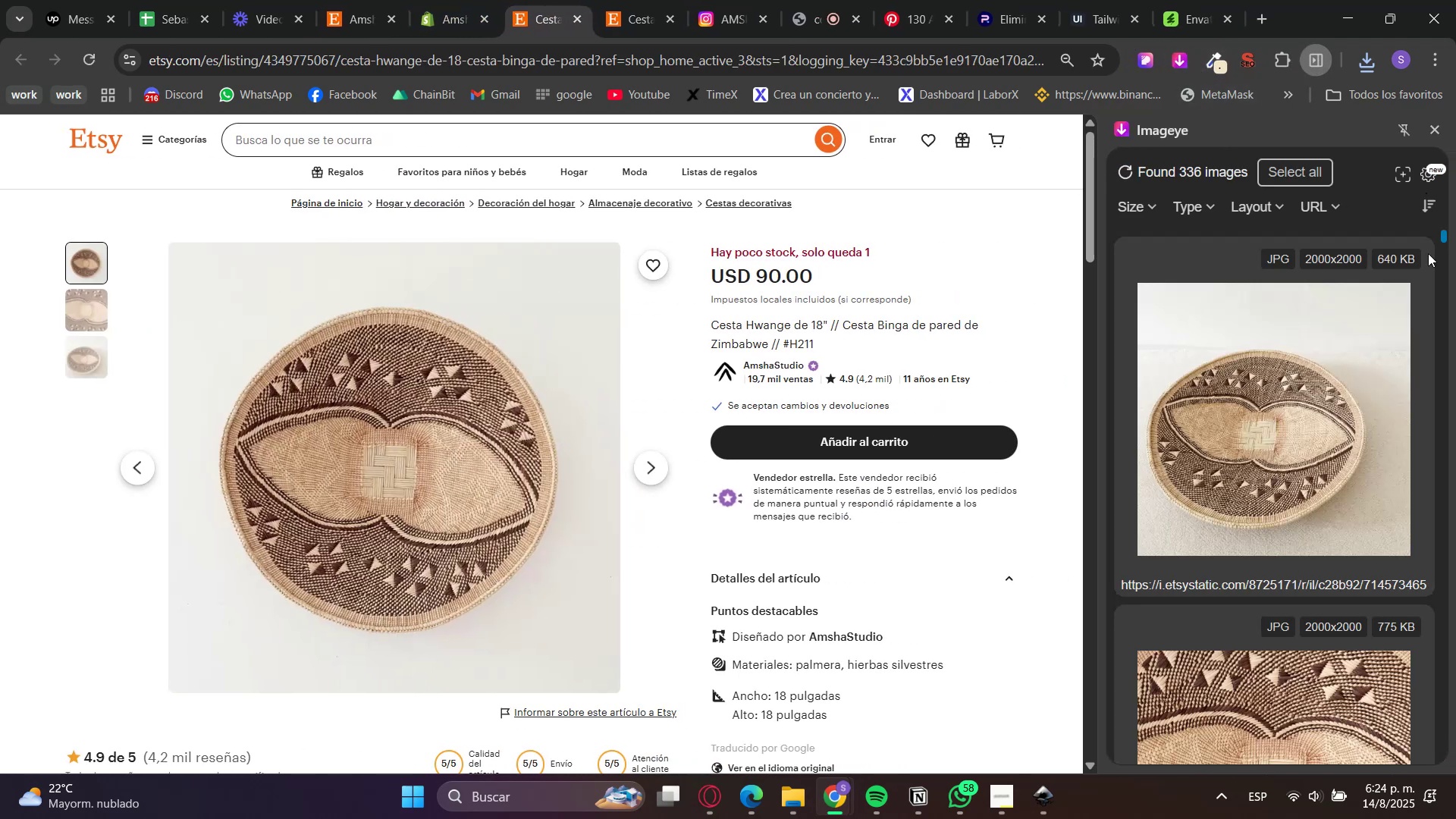 
left_click([1313, 338])
 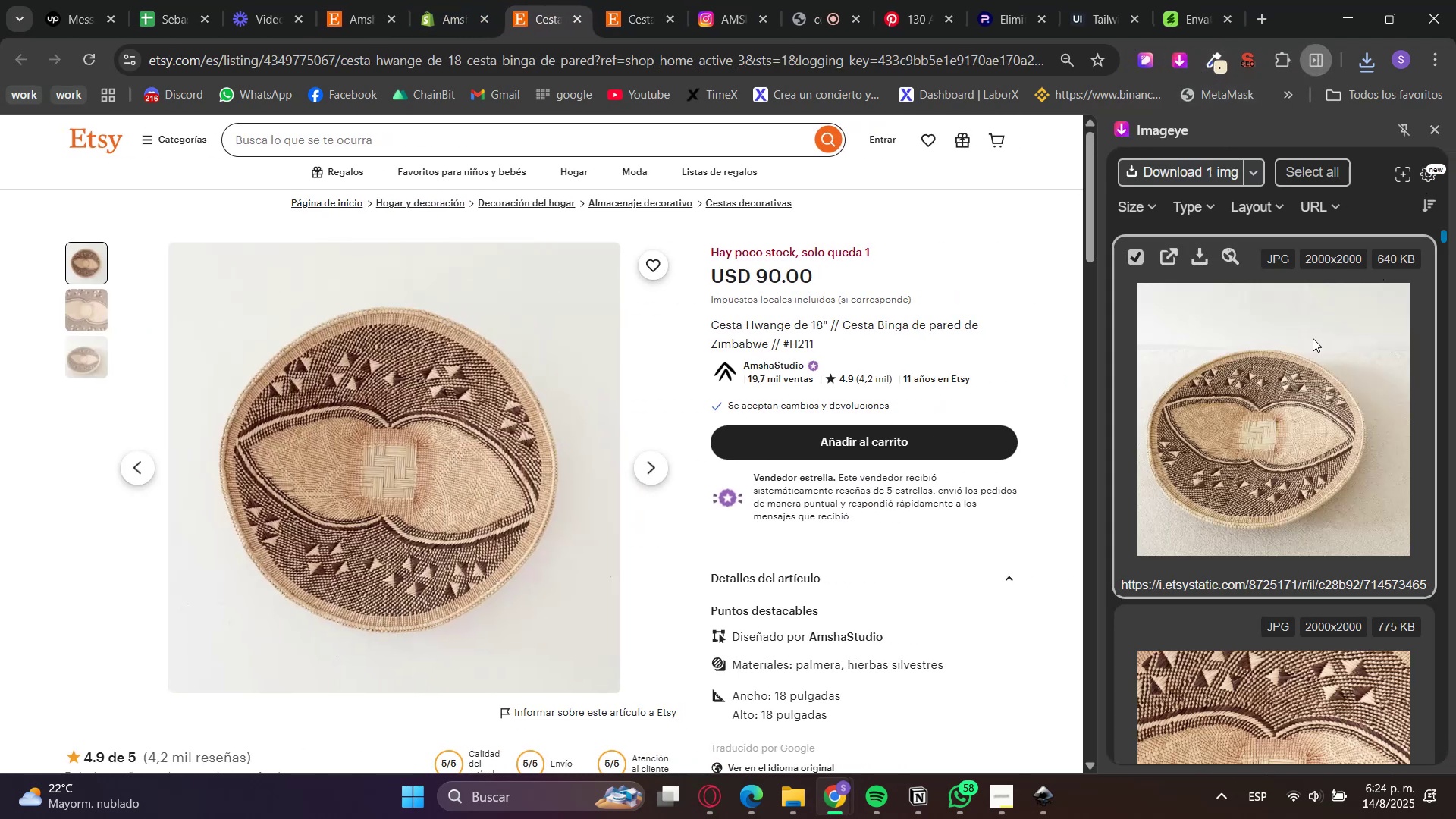 
scroll: coordinate [1250, 454], scroll_direction: down, amount: 7.0
 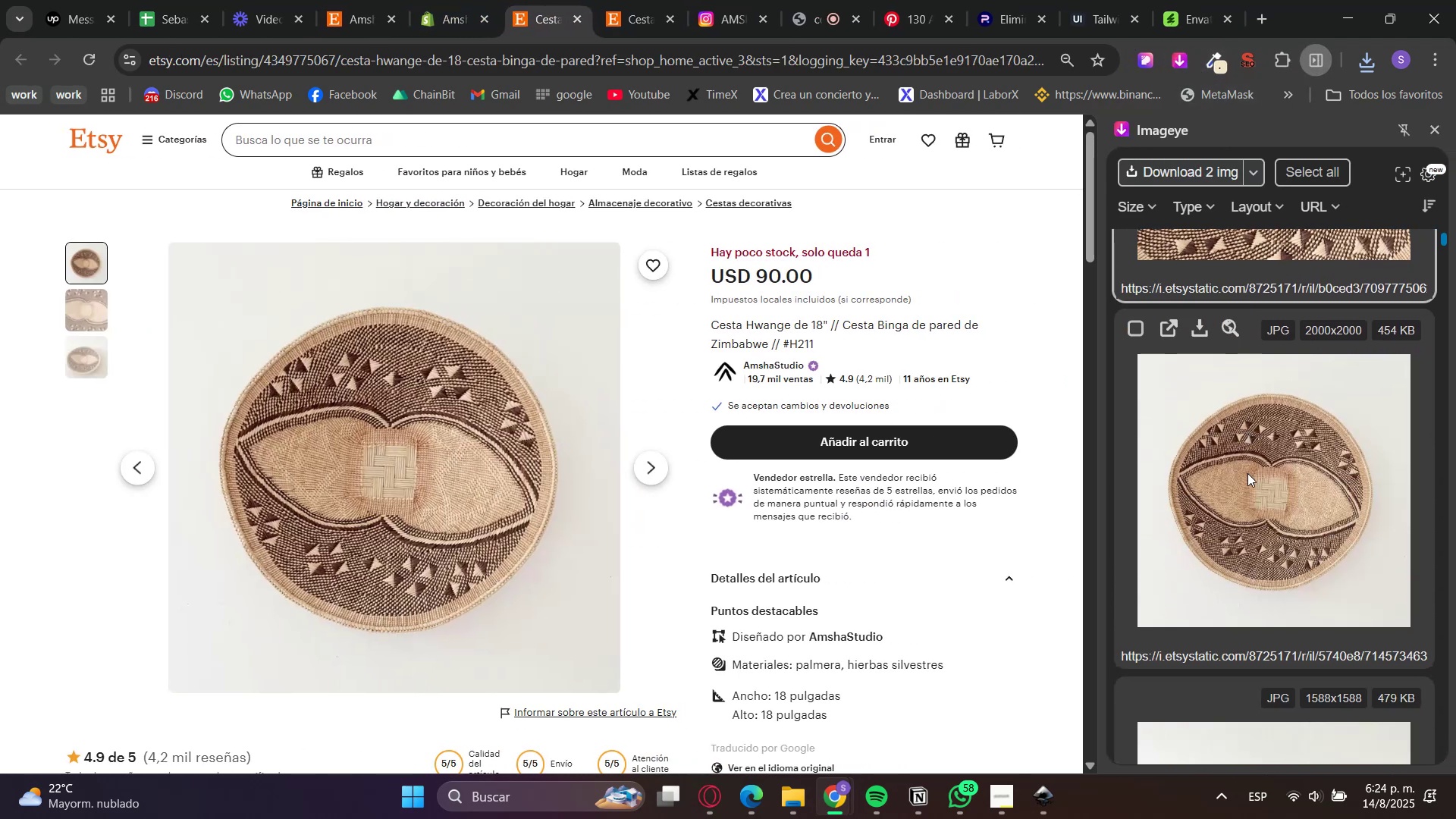 
left_click([1247, 473])
 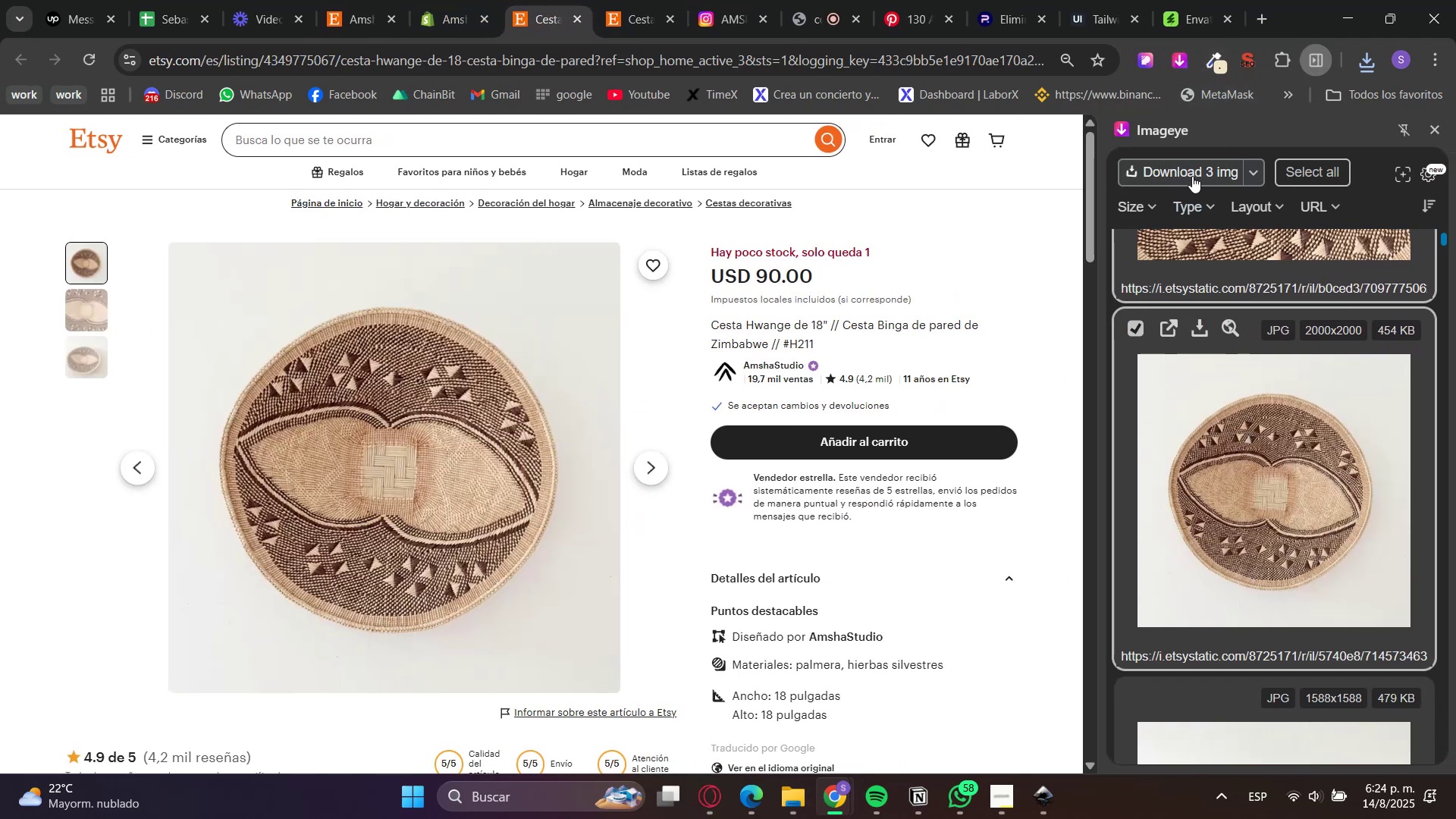 
left_click([1187, 167])
 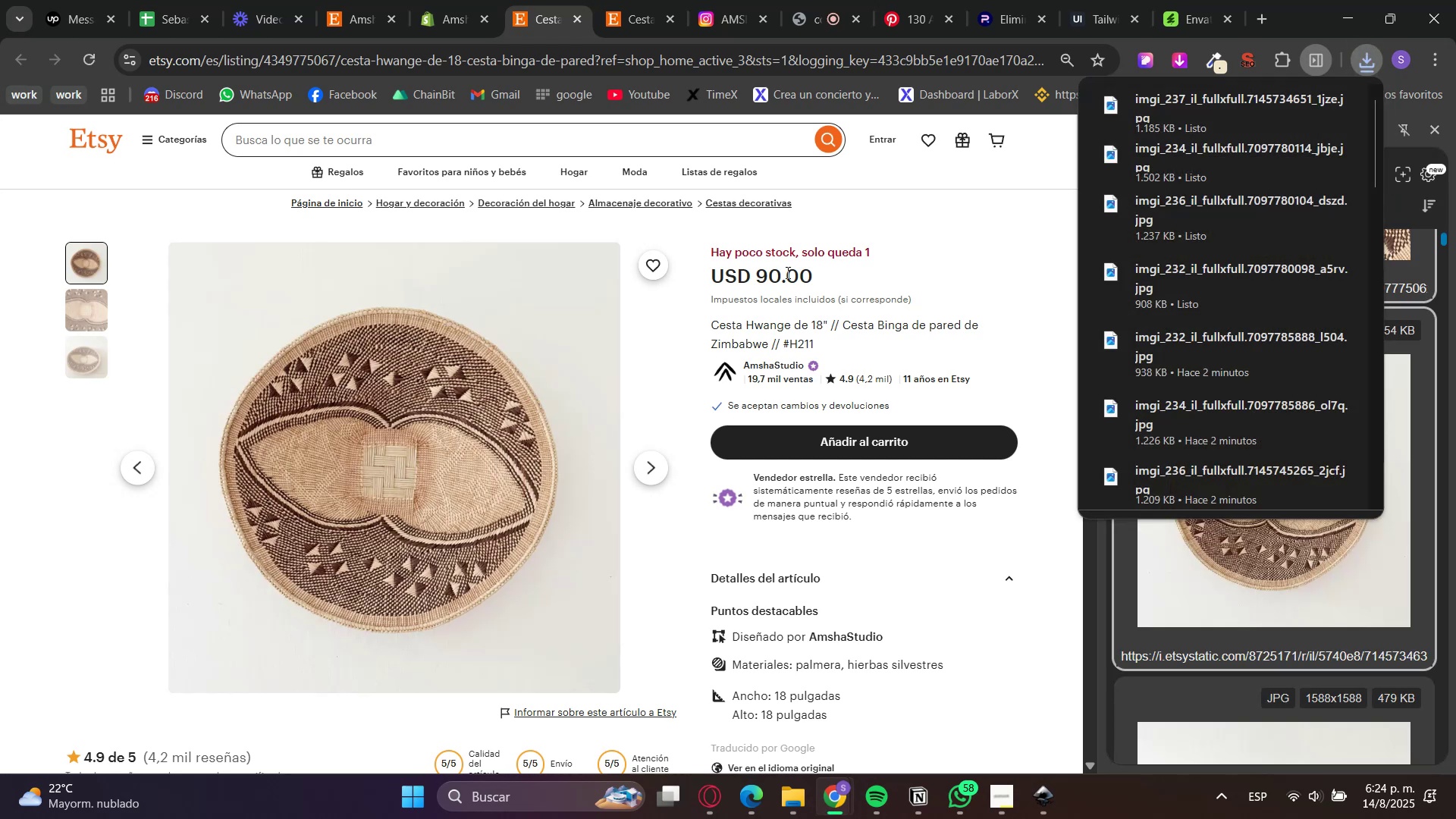 
left_click([460, 0])
 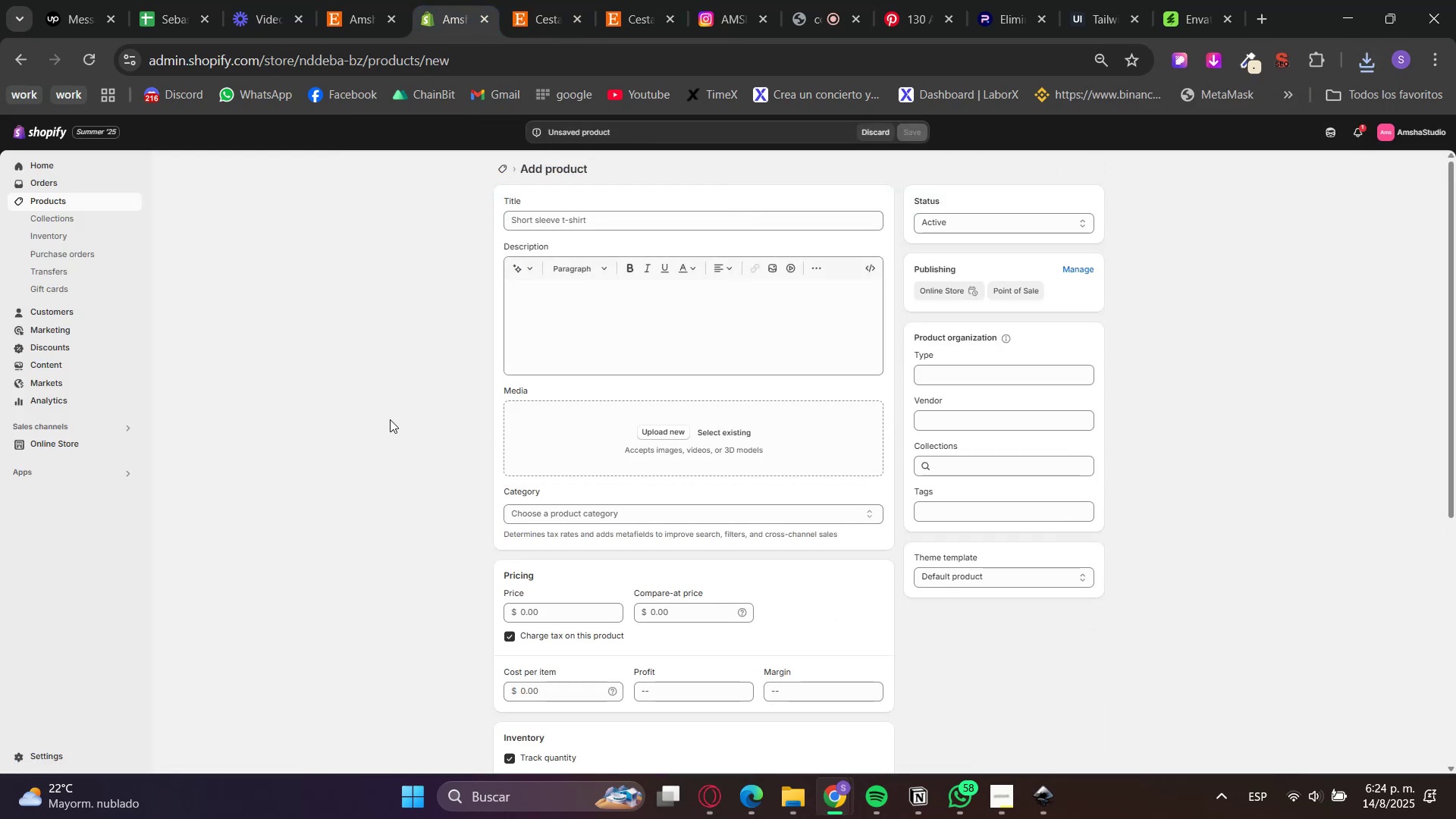 
wait(5.61)
 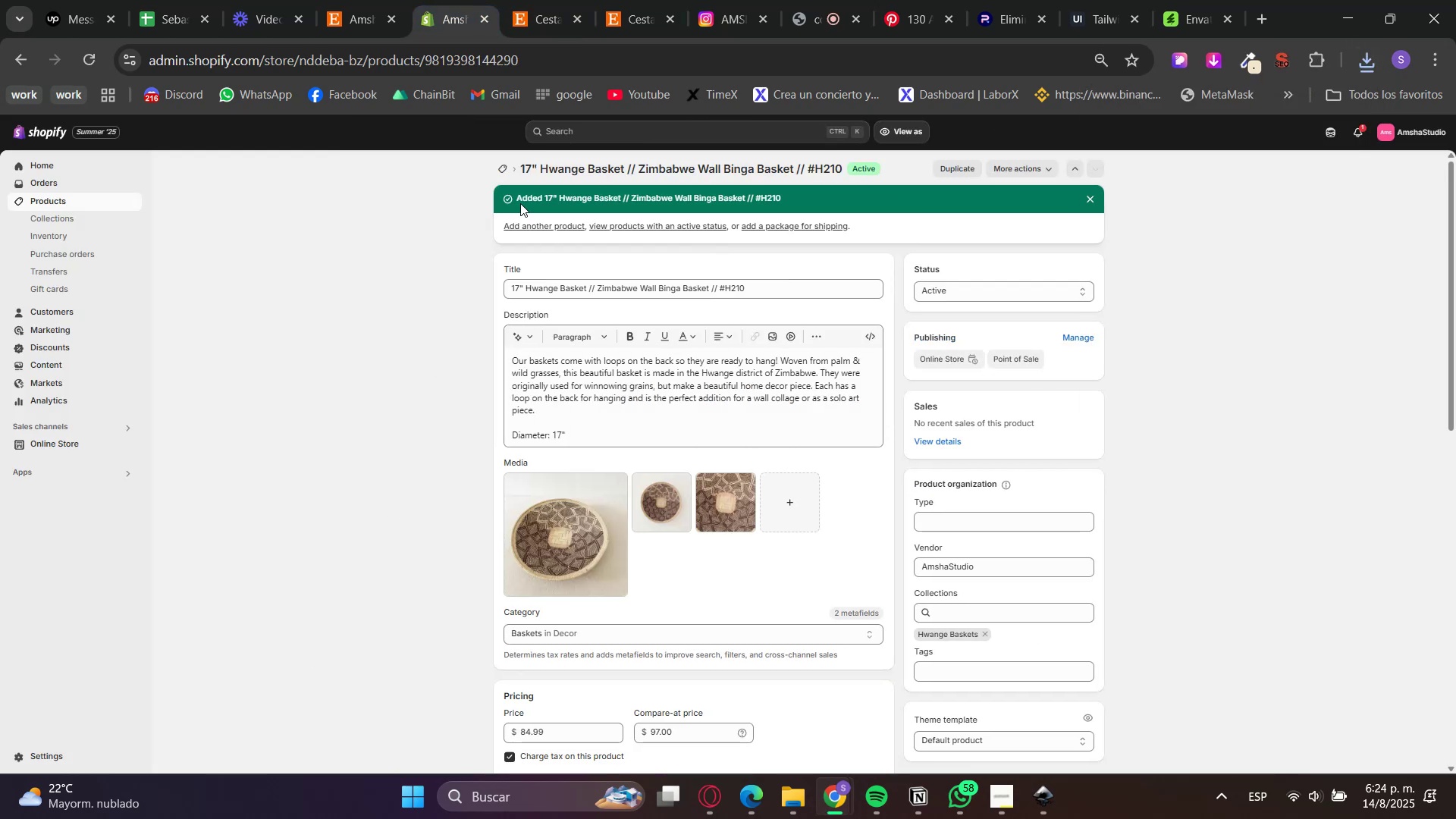 
left_click([800, 795])
 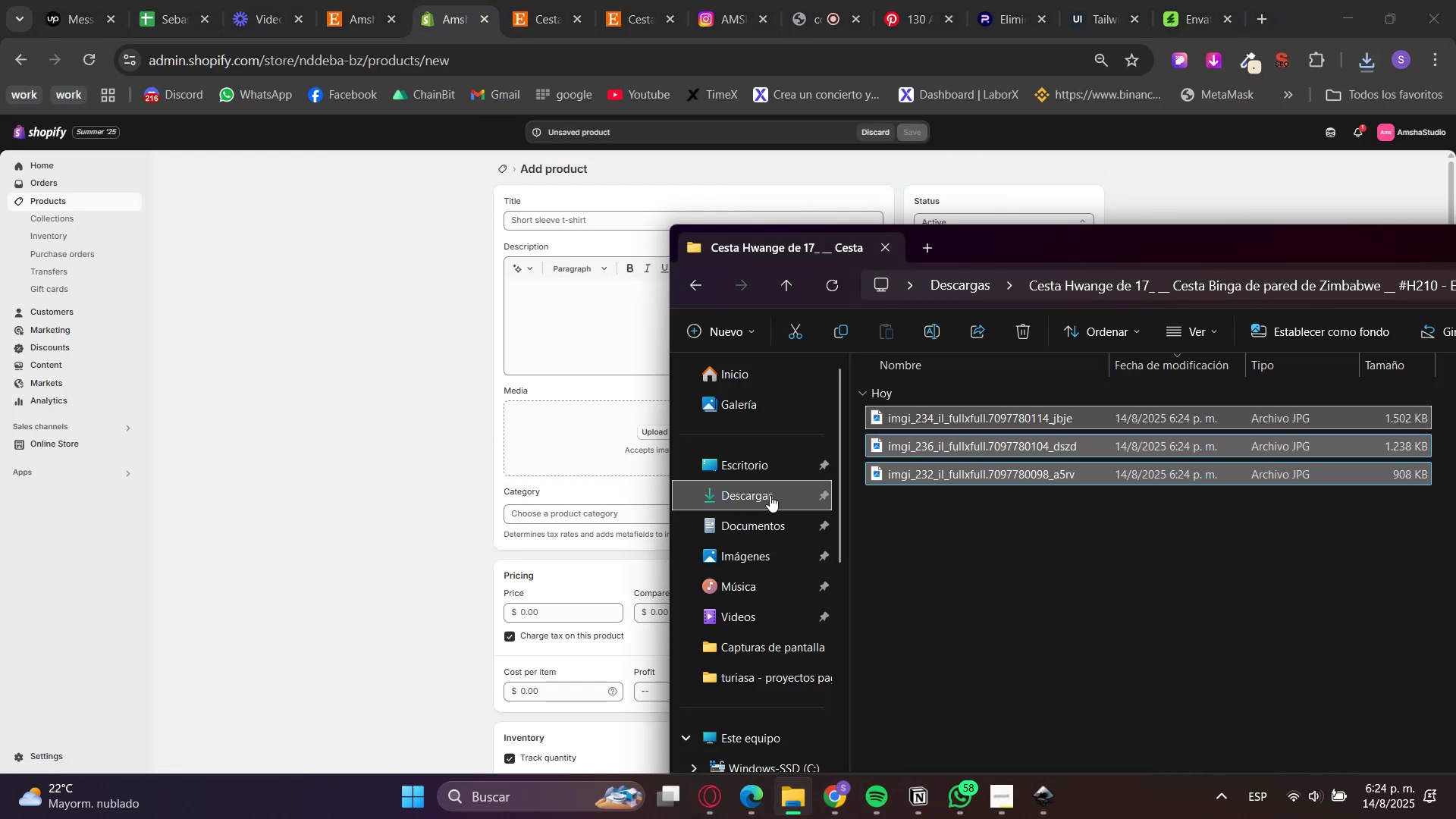 
left_click([745, 501])
 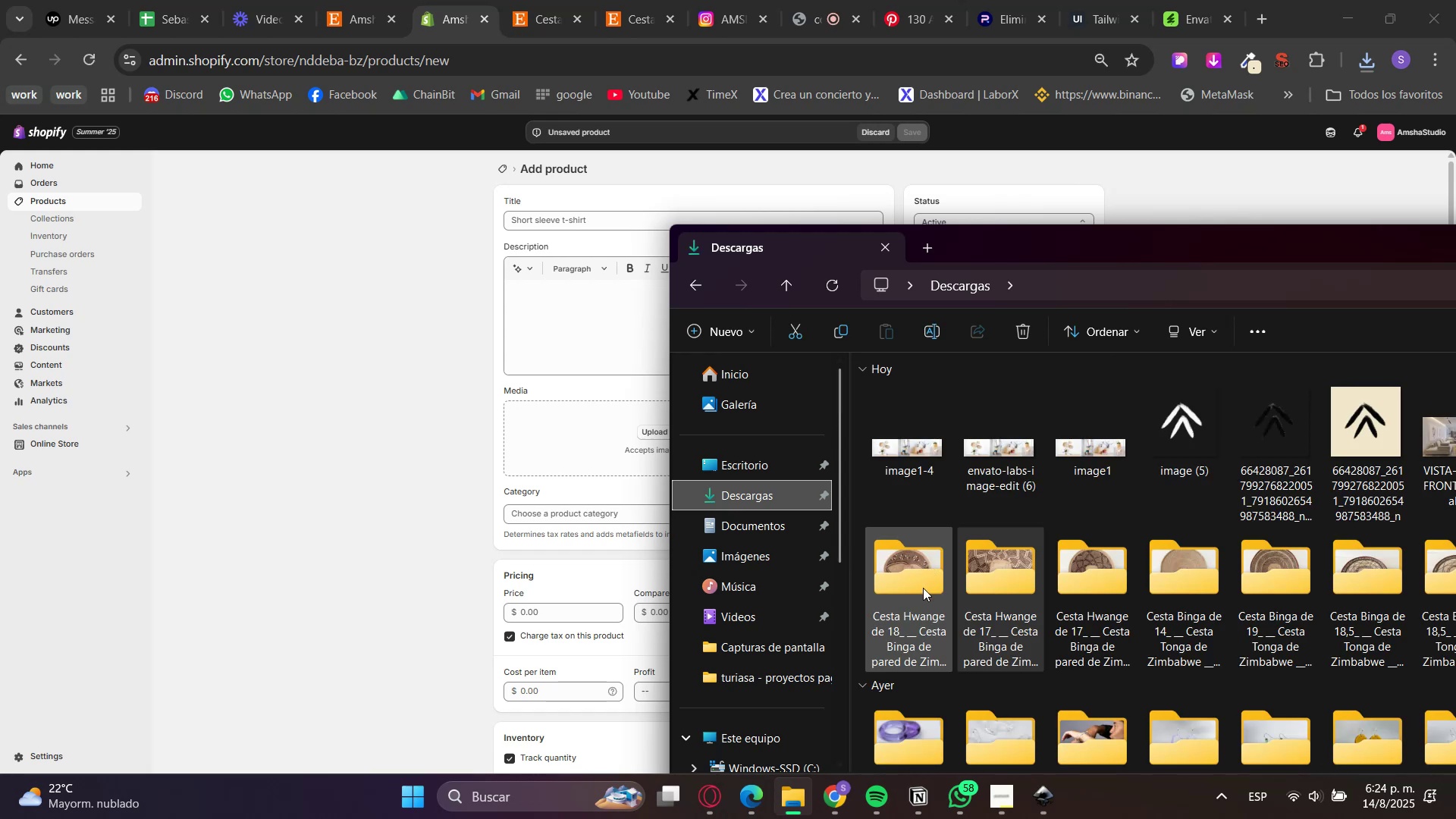 
double_click([921, 604])
 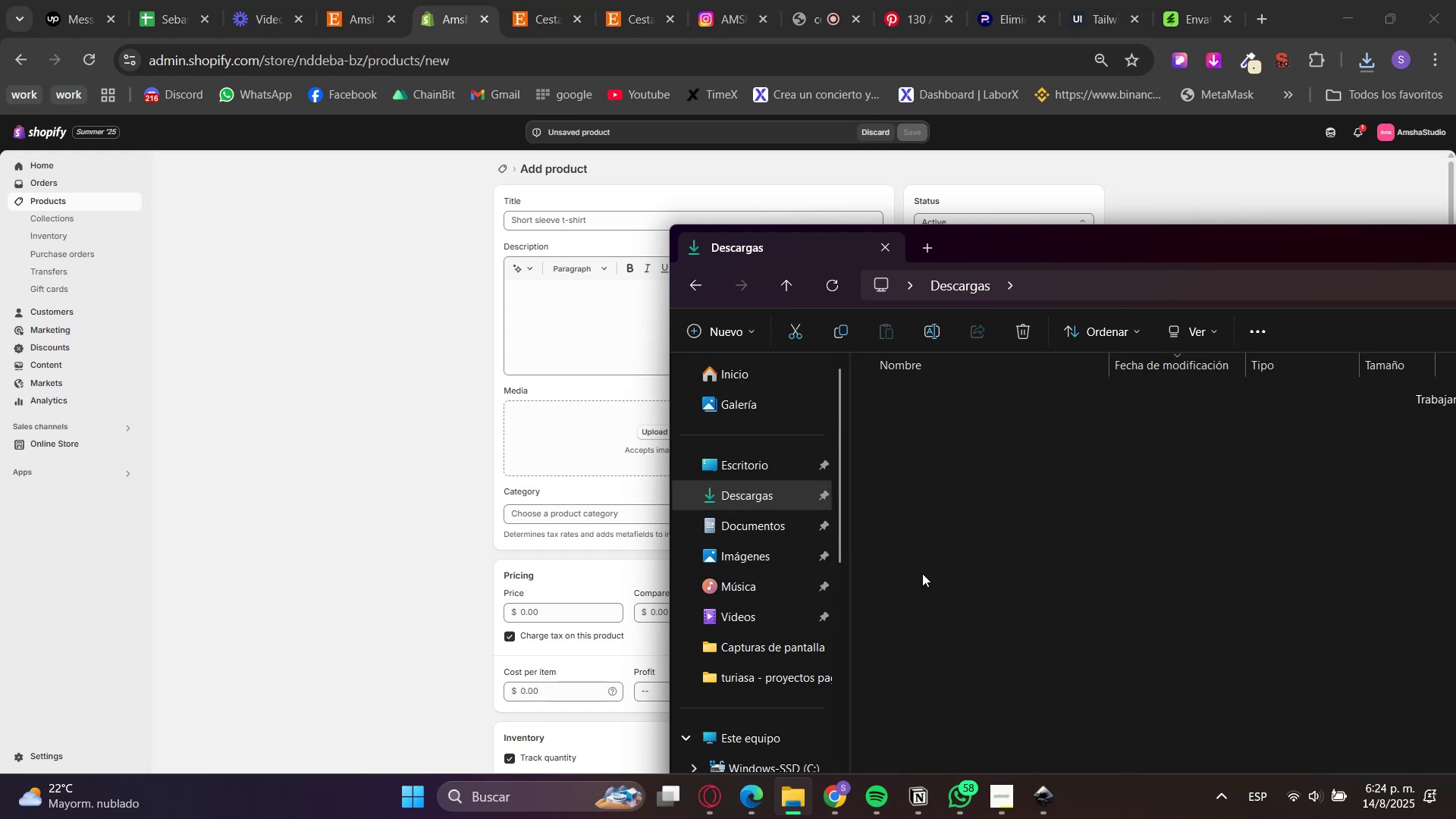 
left_click_drag(start_coordinate=[940, 576], to_coordinate=[921, 373])
 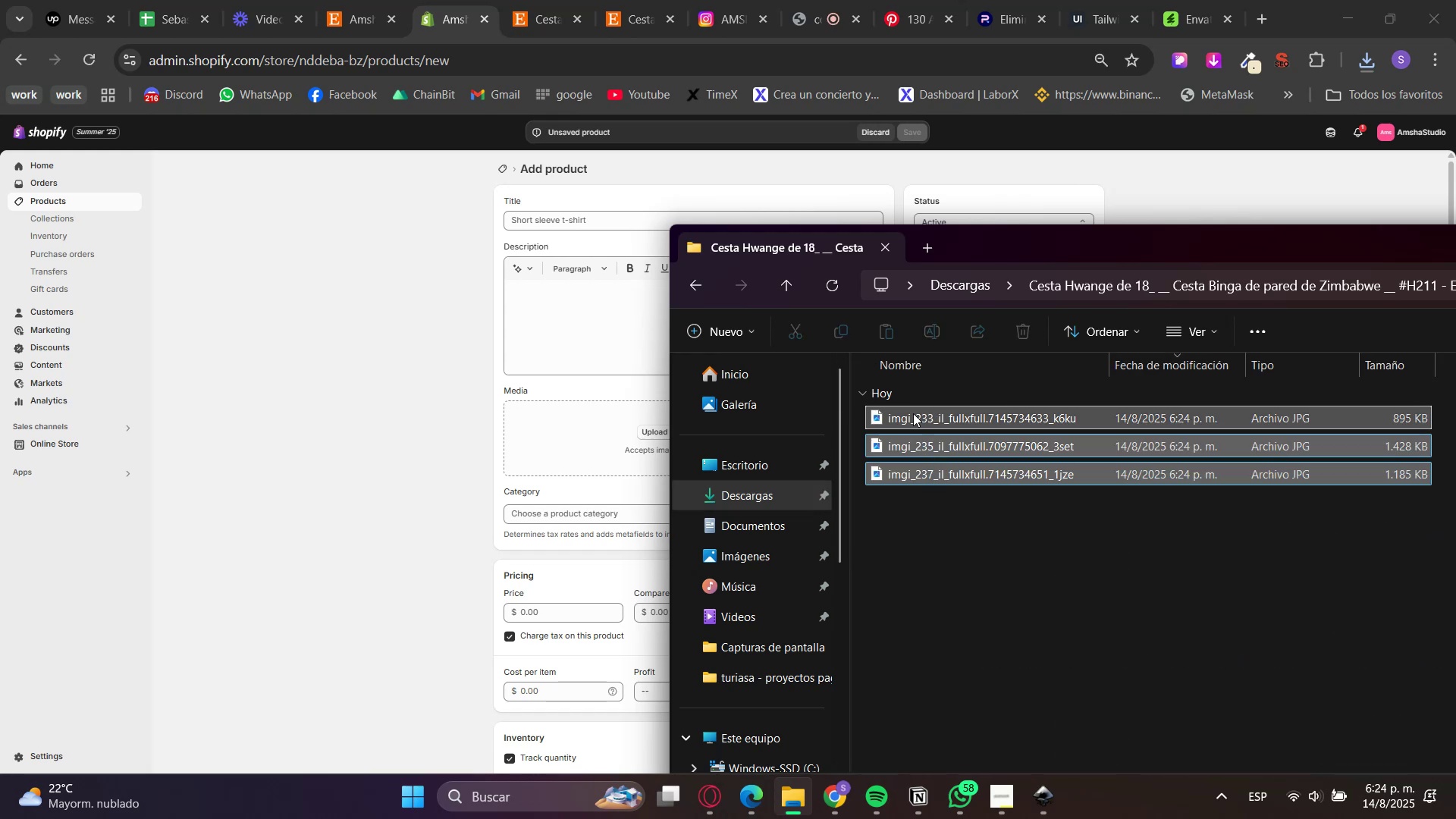 
left_click_drag(start_coordinate=[913, 420], to_coordinate=[563, 428])
 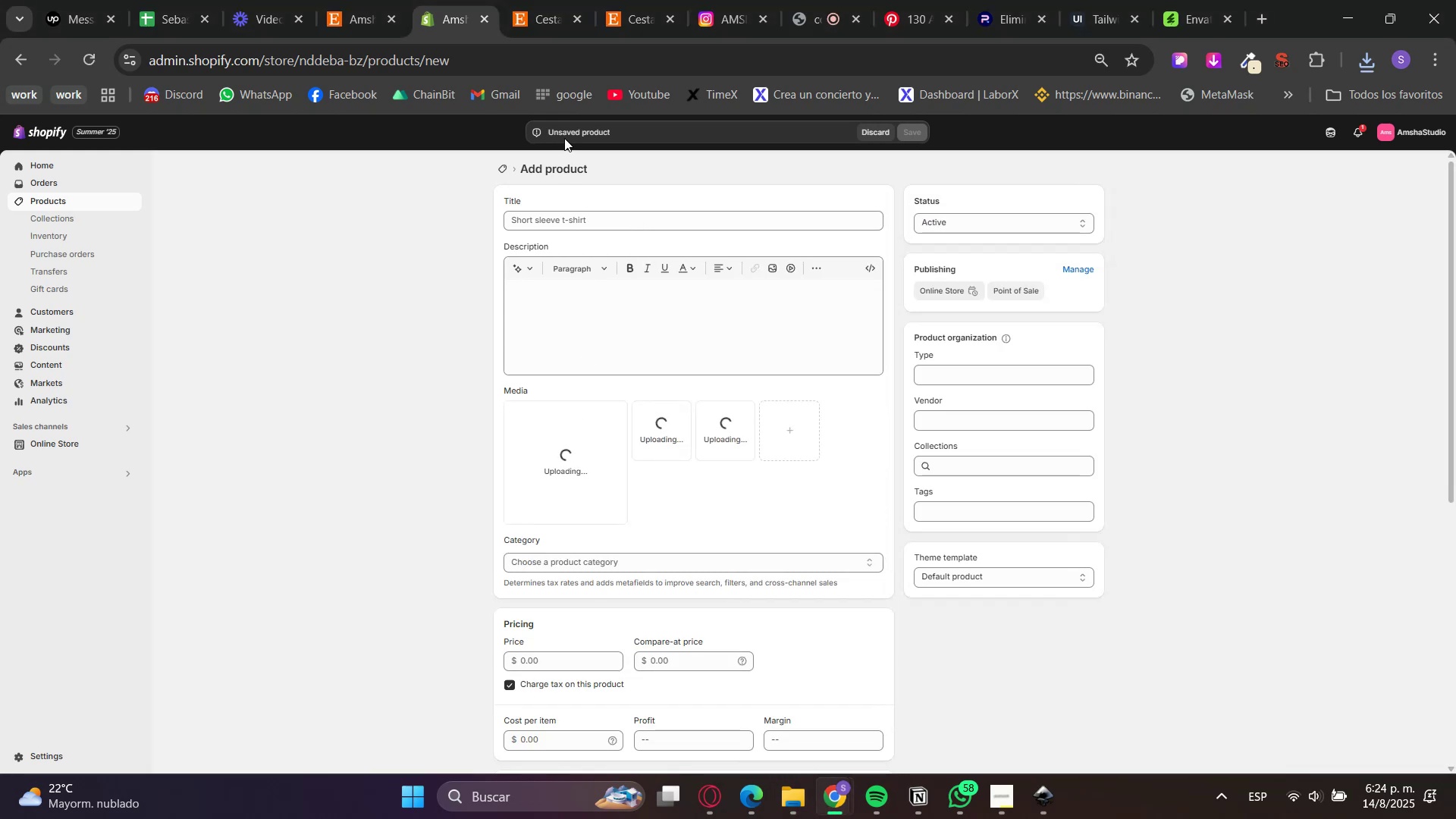 
left_click([519, 0])
 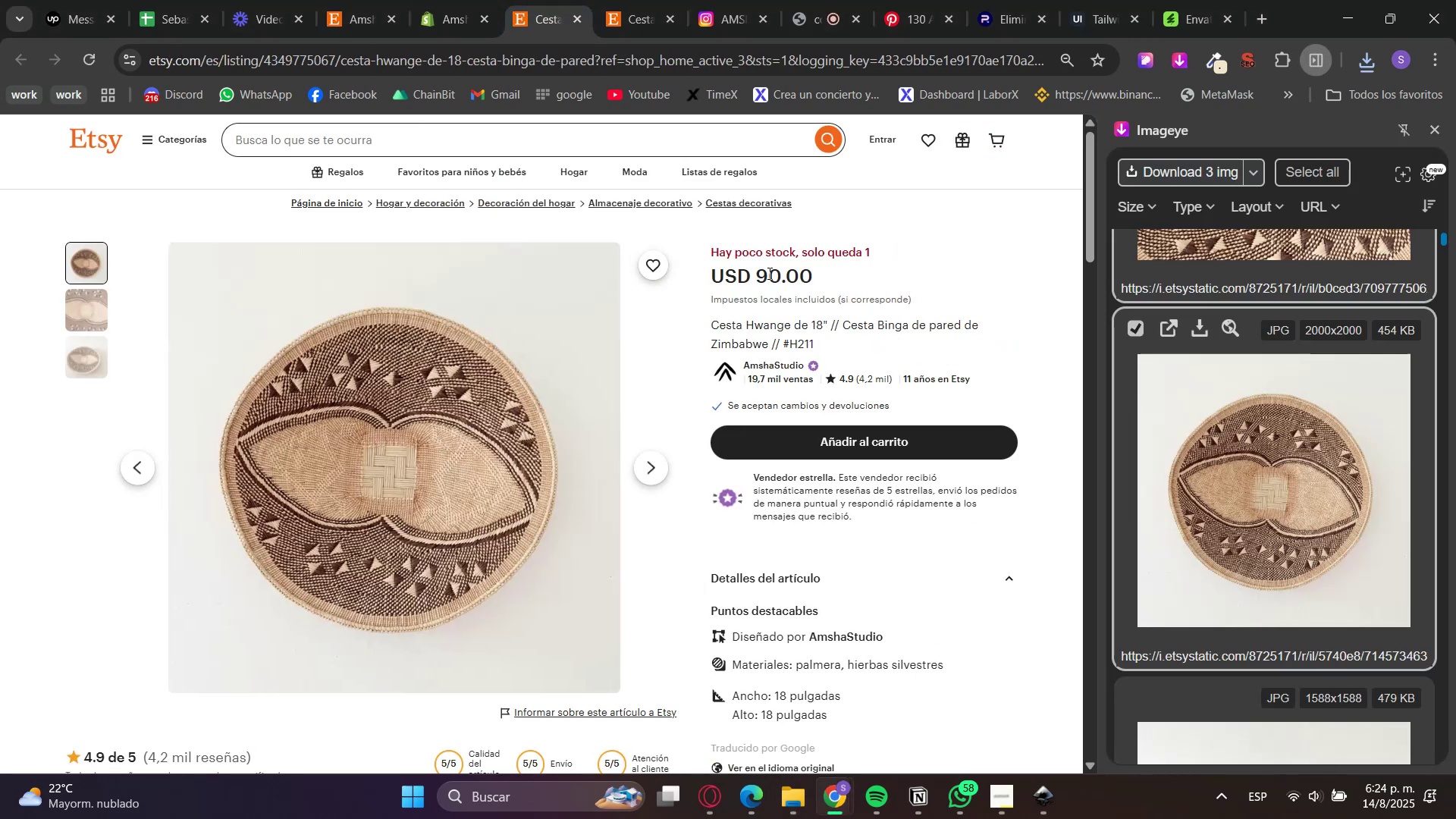 
scroll: coordinate [795, 376], scroll_direction: down, amount: 2.0
 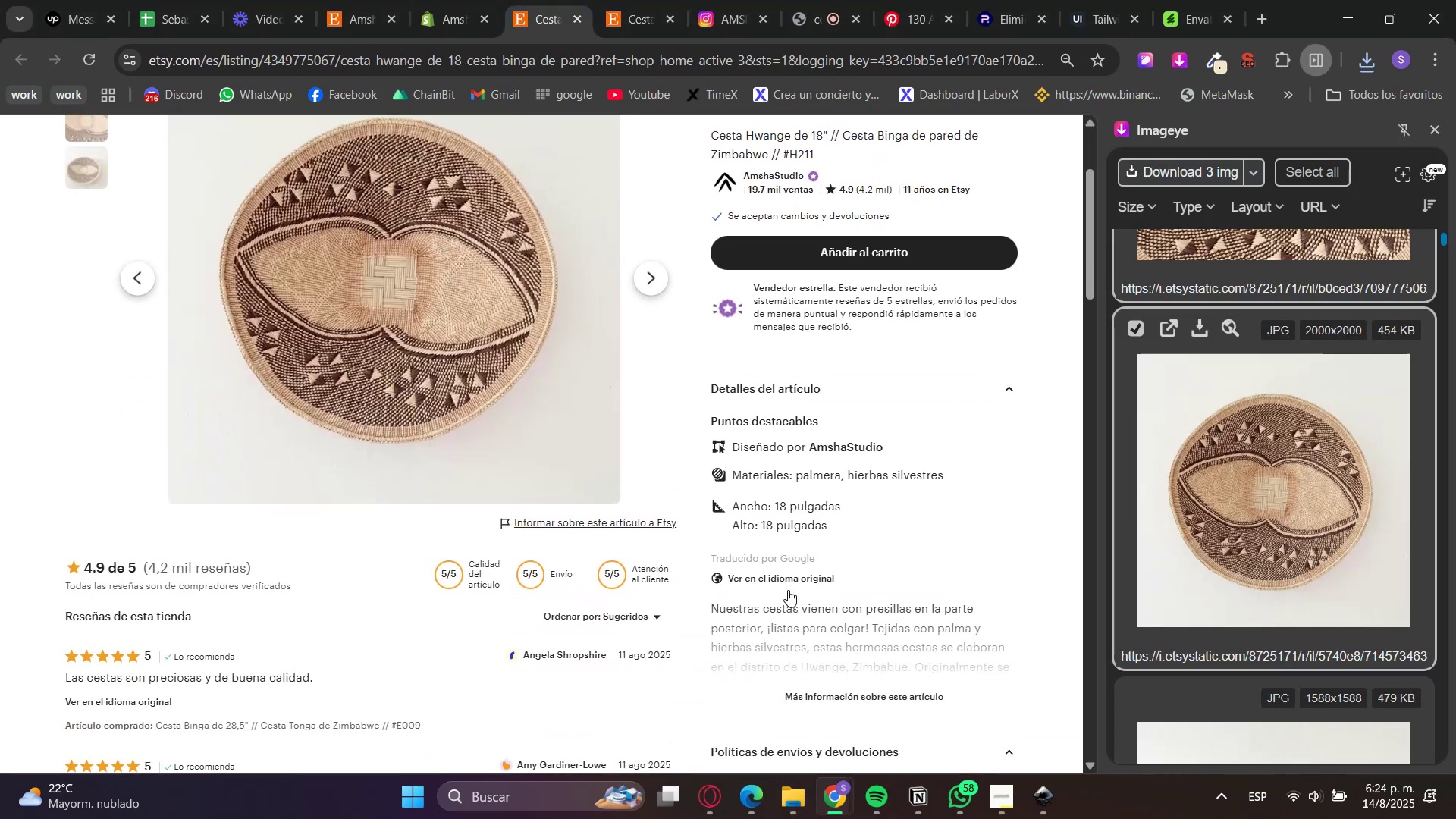 
left_click([814, 675])
 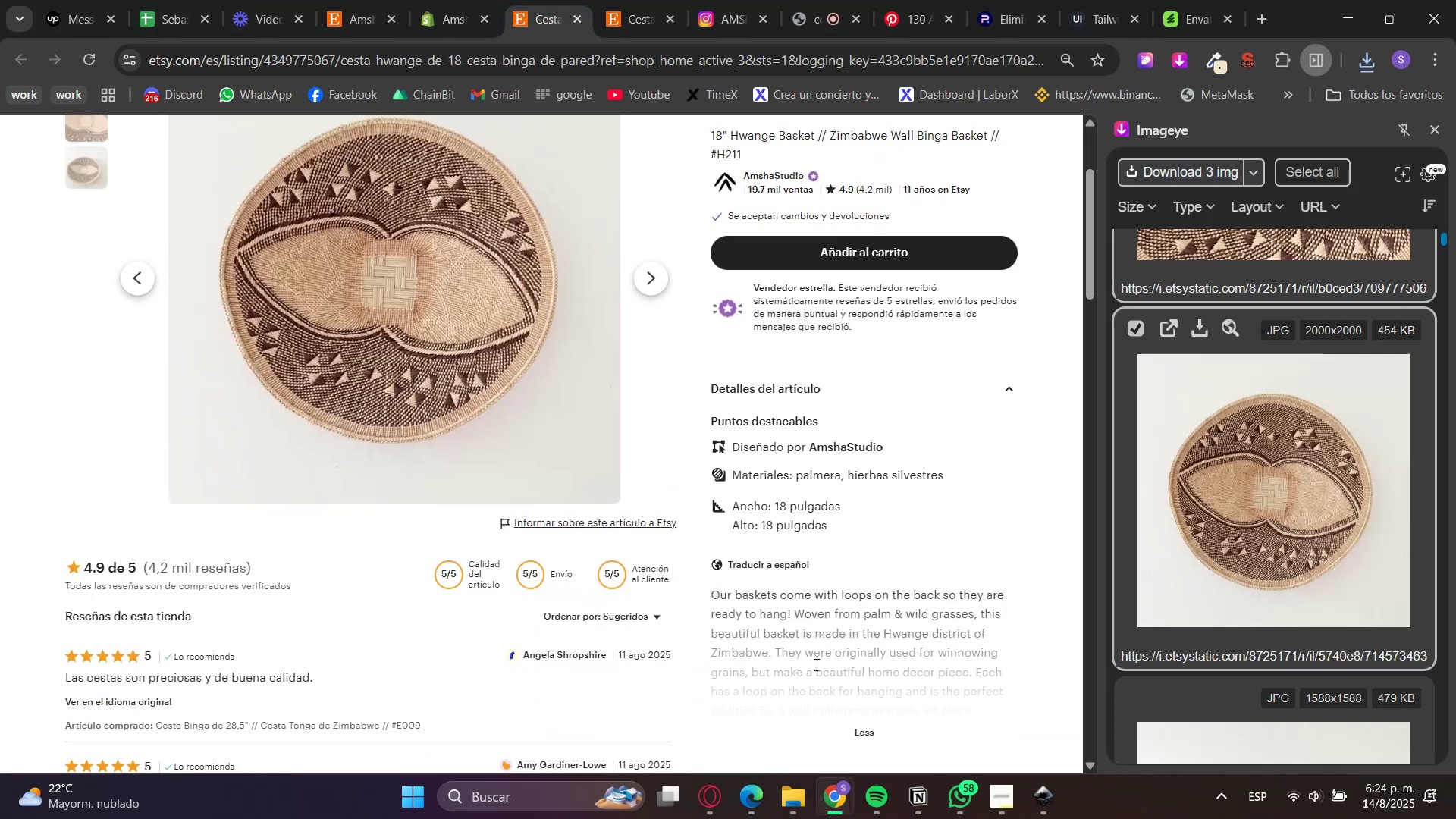 
scroll: coordinate [811, 612], scroll_direction: up, amount: 4.0
 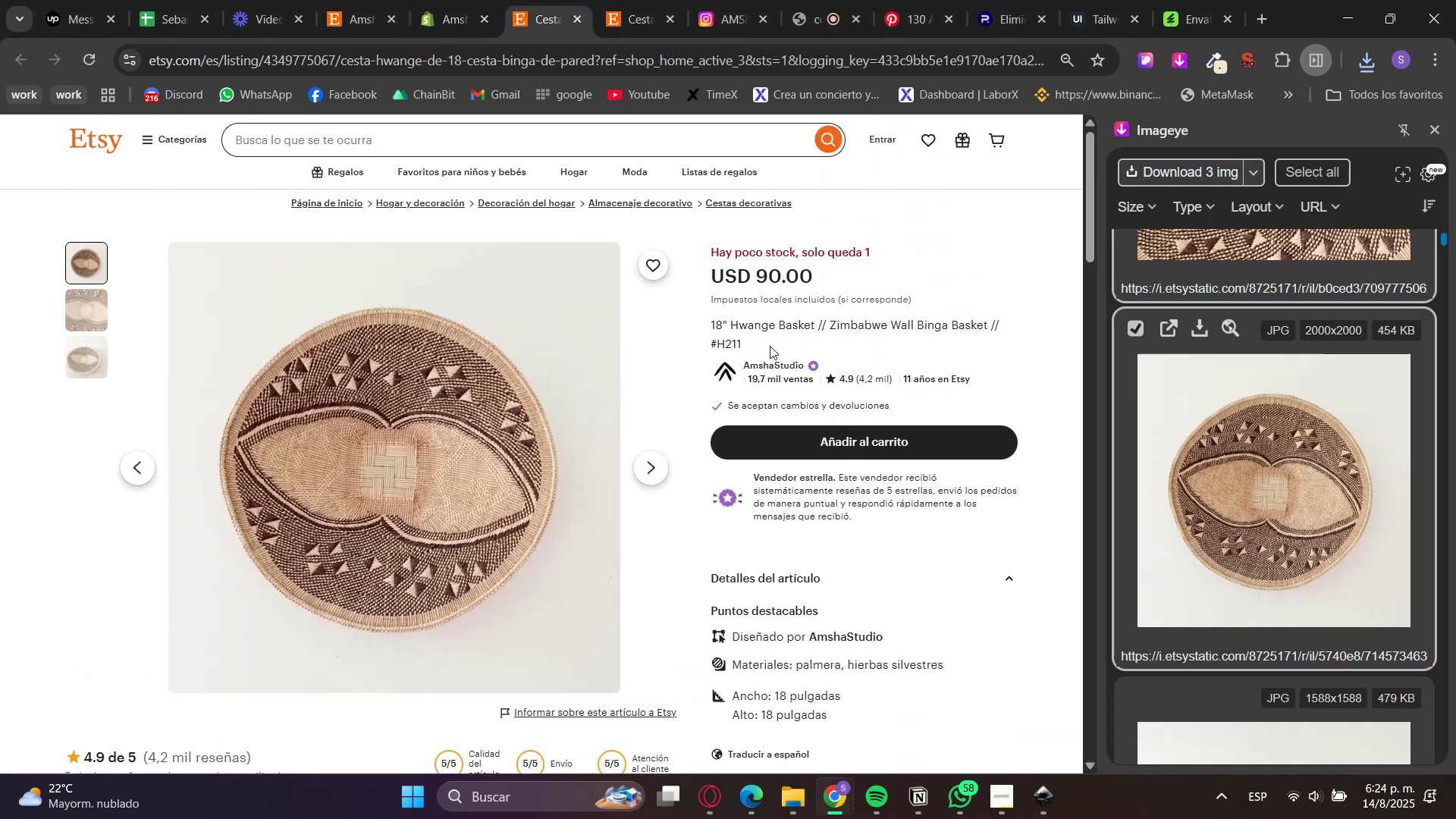 
double_click([758, 327])
 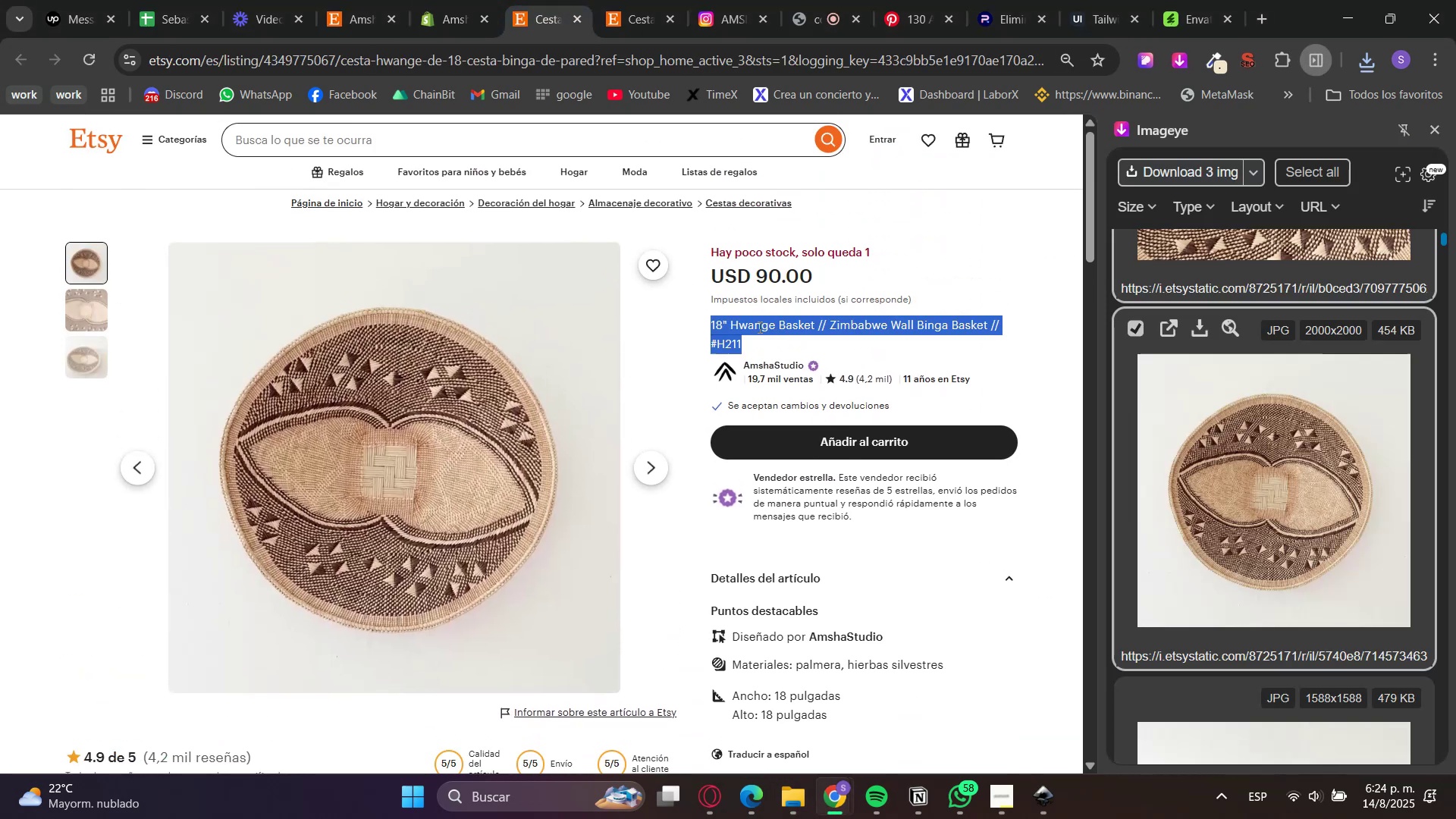 
triple_click([758, 327])
 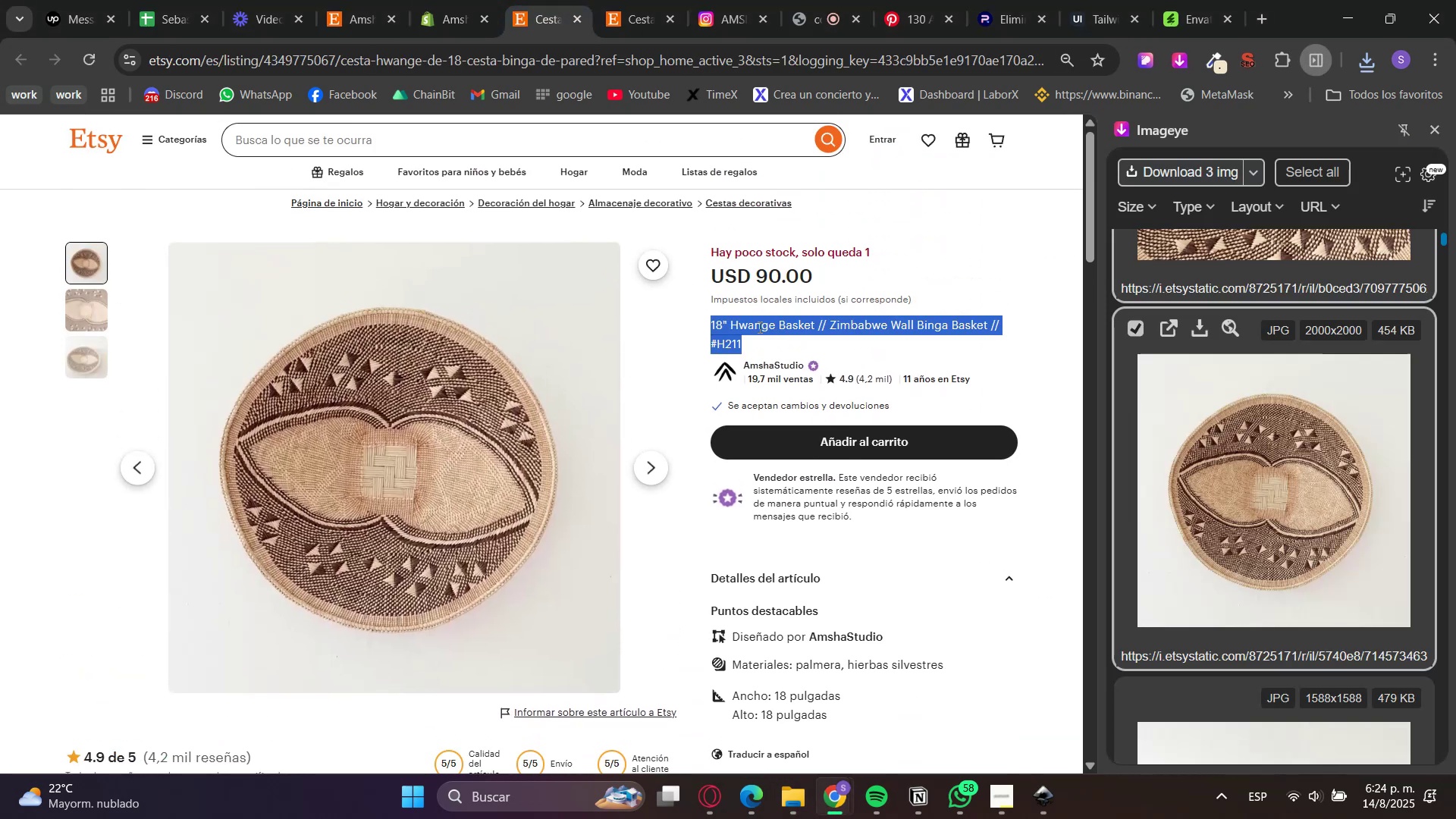 
triple_click([758, 327])
 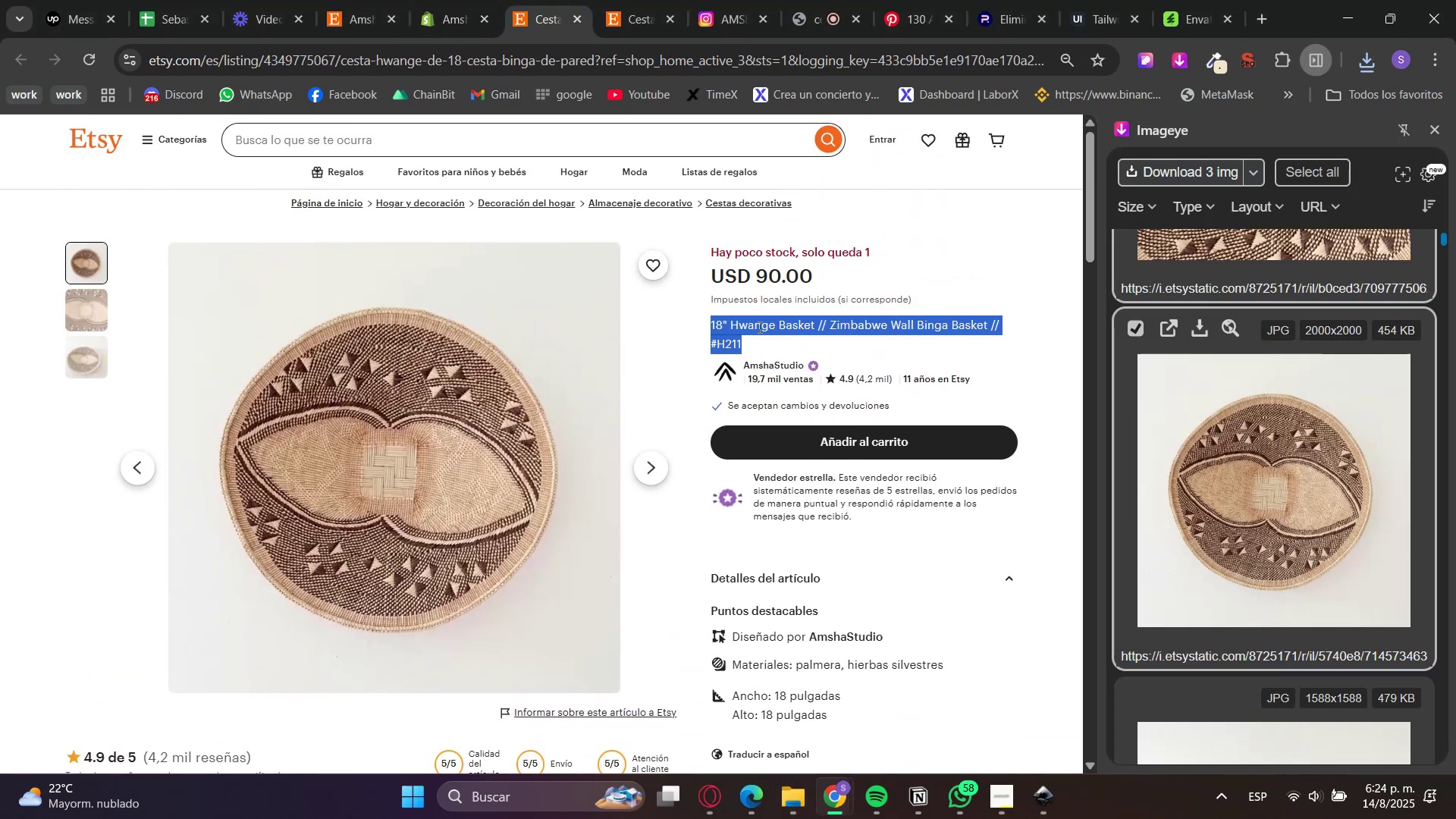 
key(Control+C)
 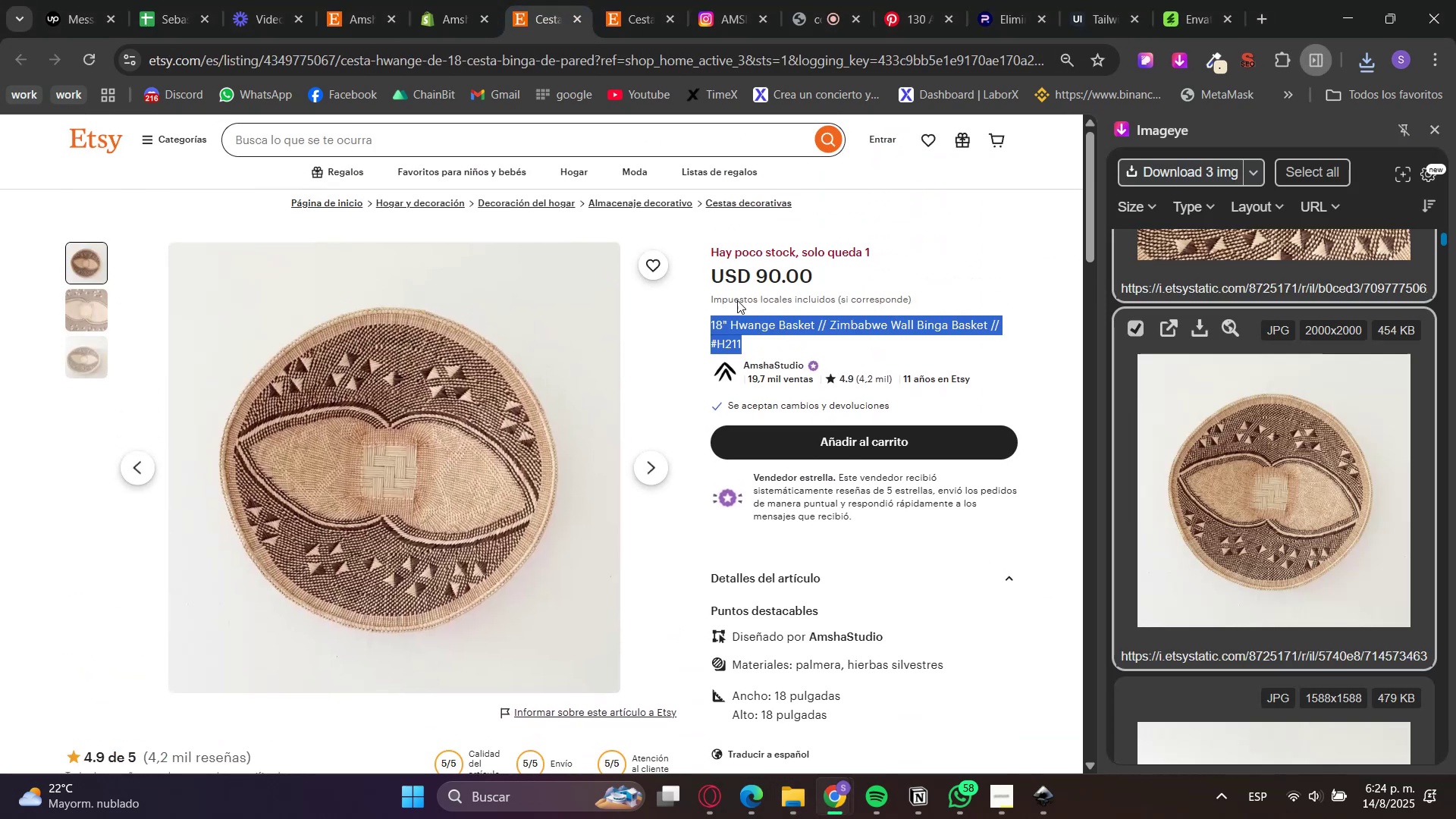 
key(Control+C)
 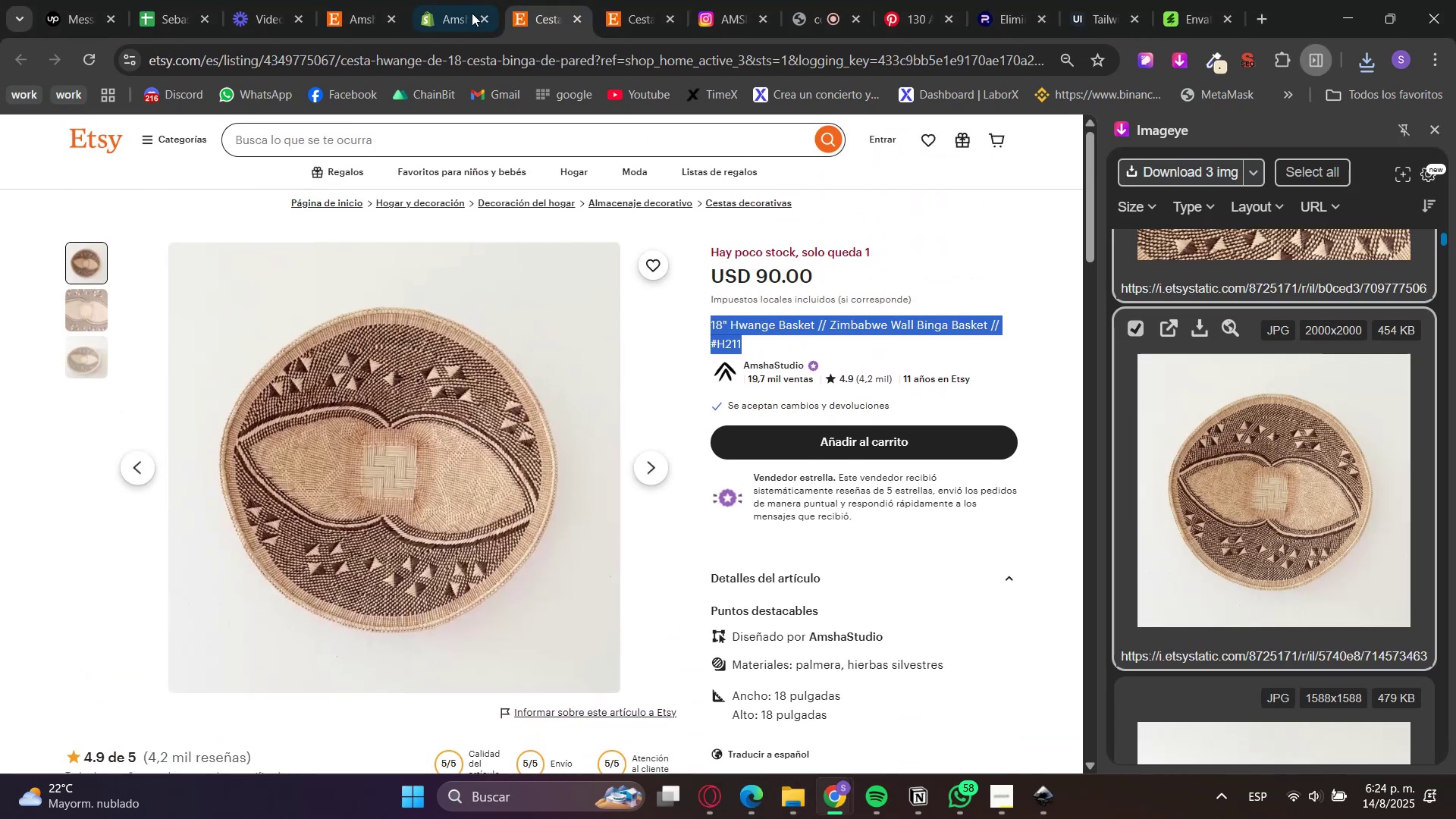 
triple_click([447, 0])
 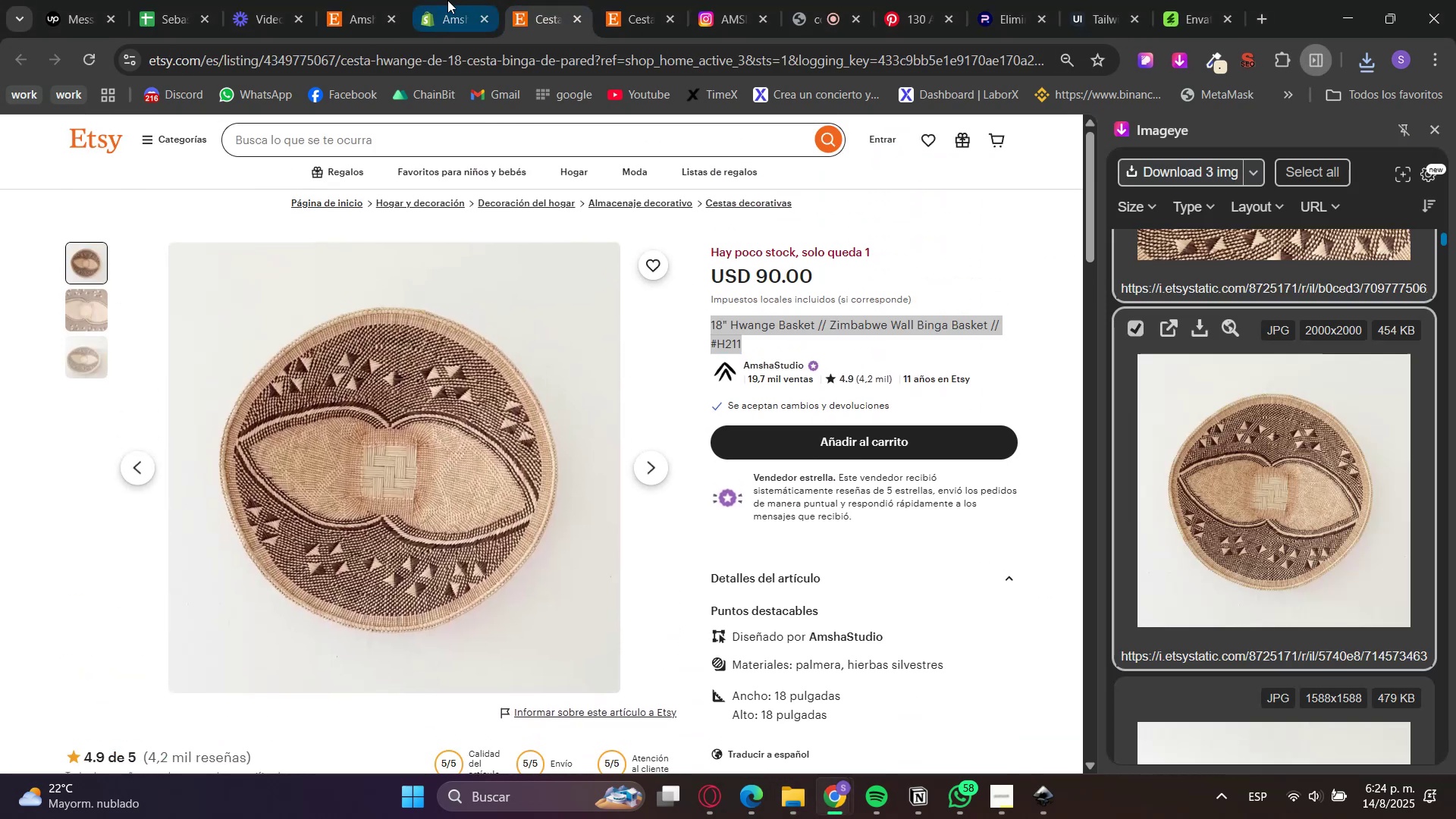 
left_click([580, 202])
 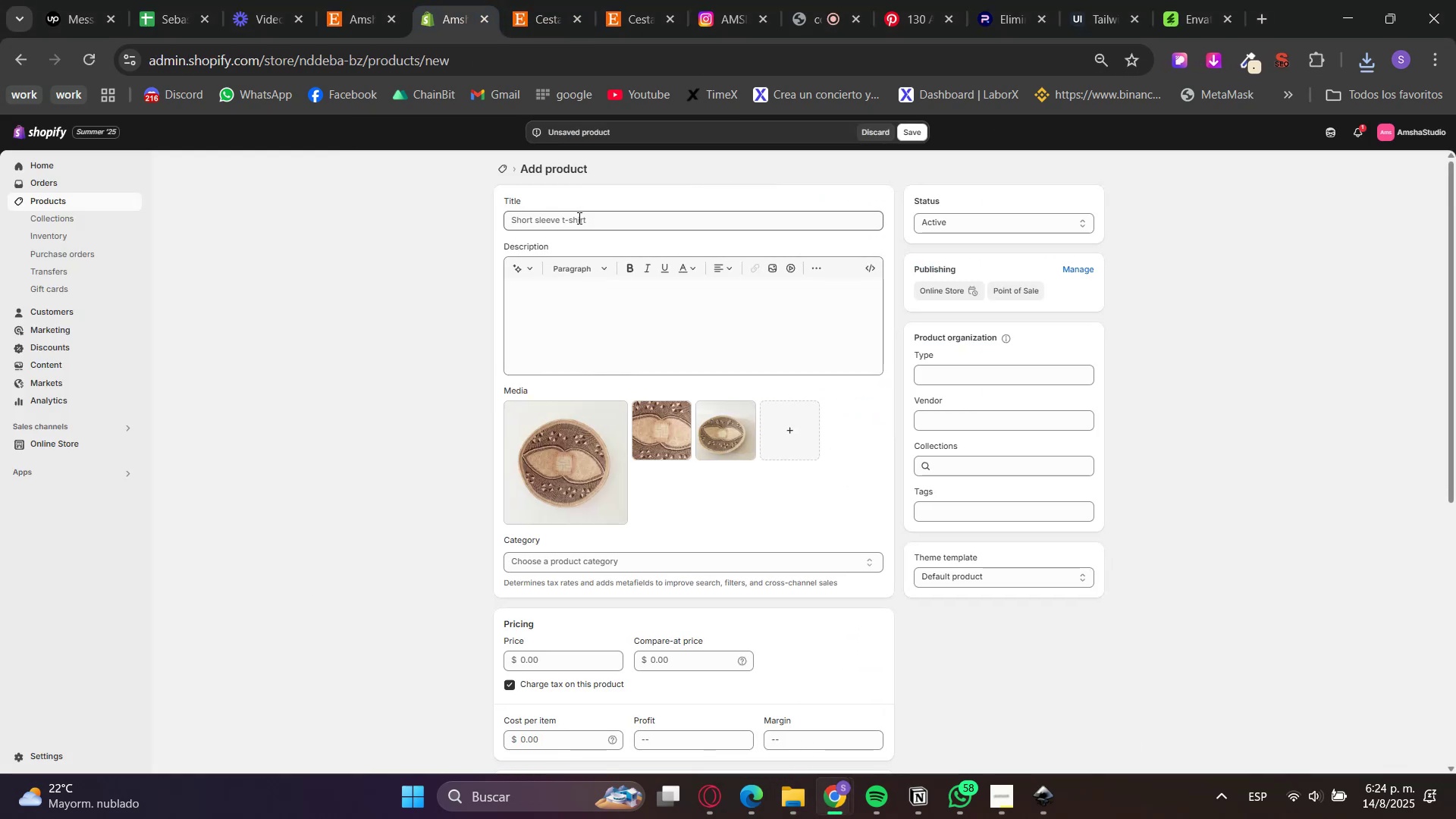 
key(Control+V)
 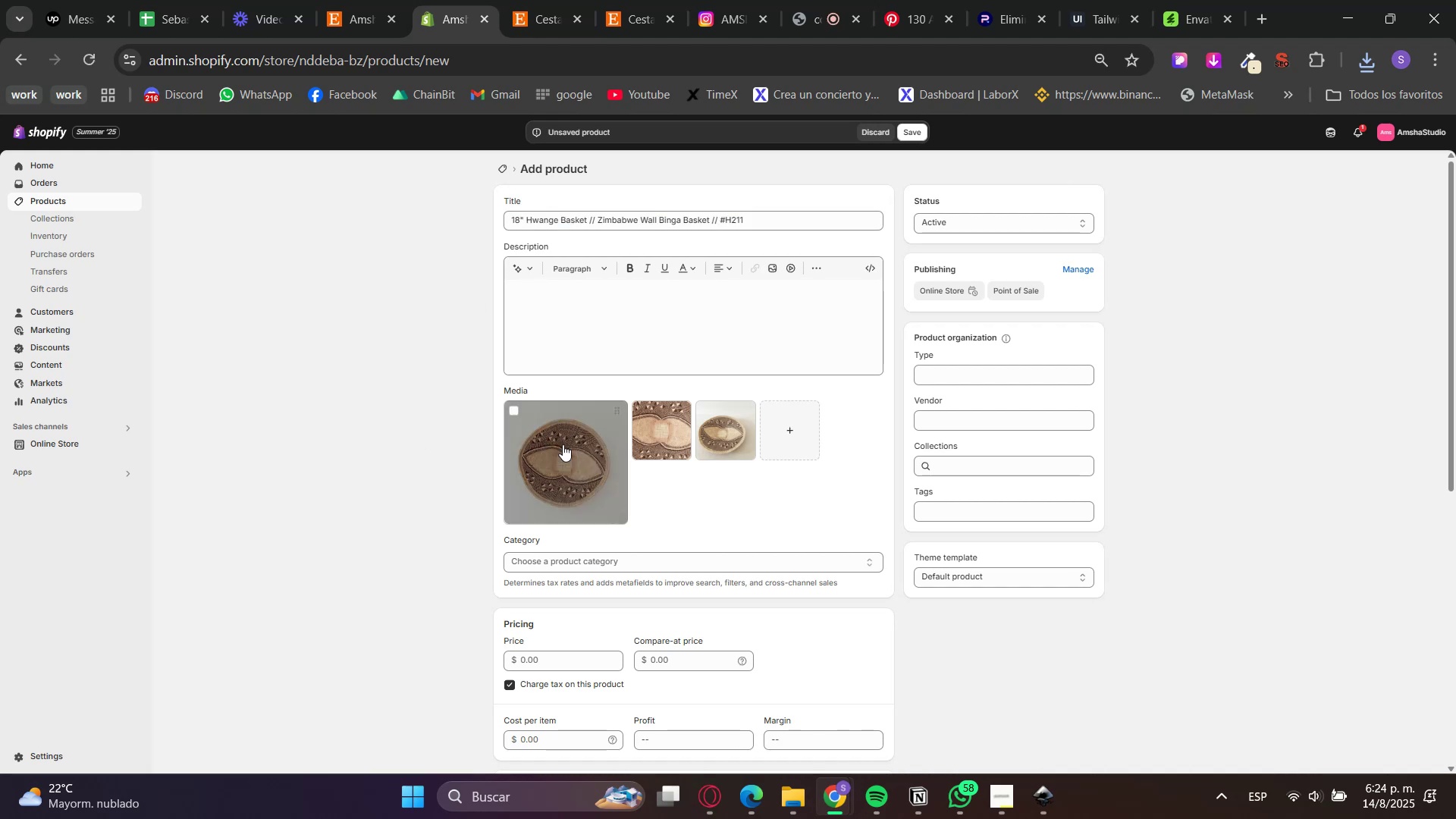 
left_click_drag(start_coordinate=[740, 431], to_coordinate=[663, 441])
 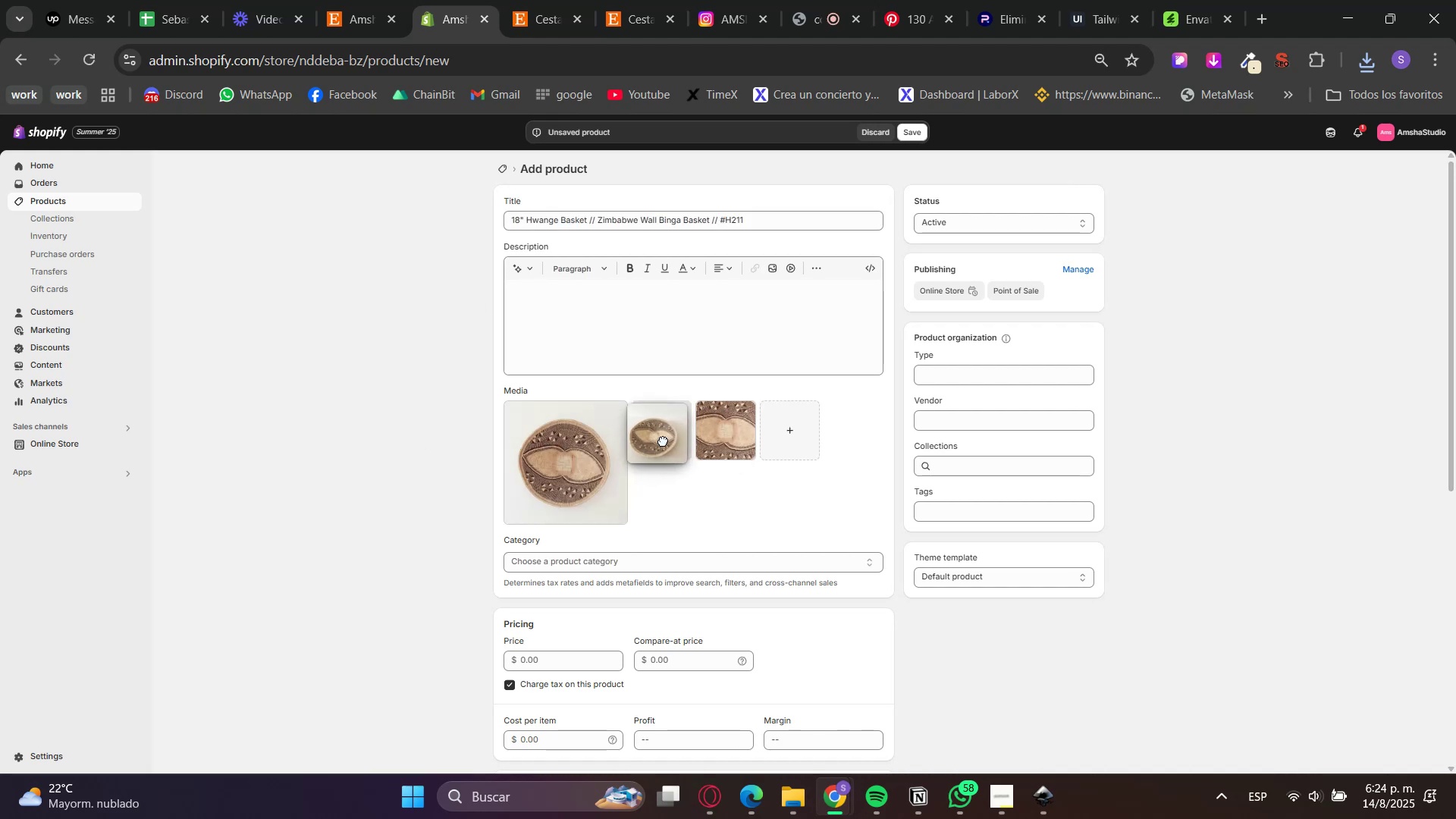 
mouse_move([645, 441])
 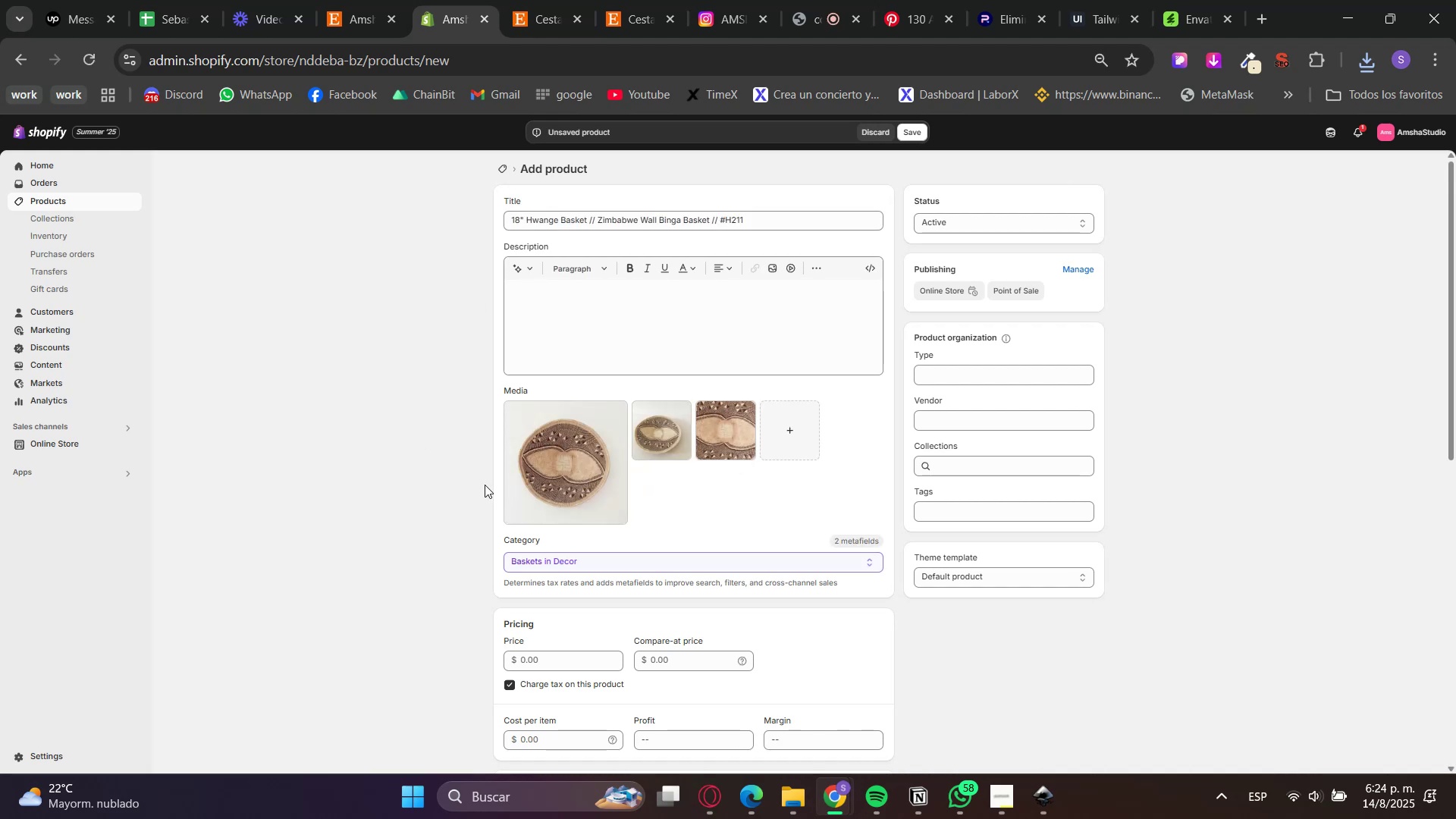 
left_click([461, 484])
 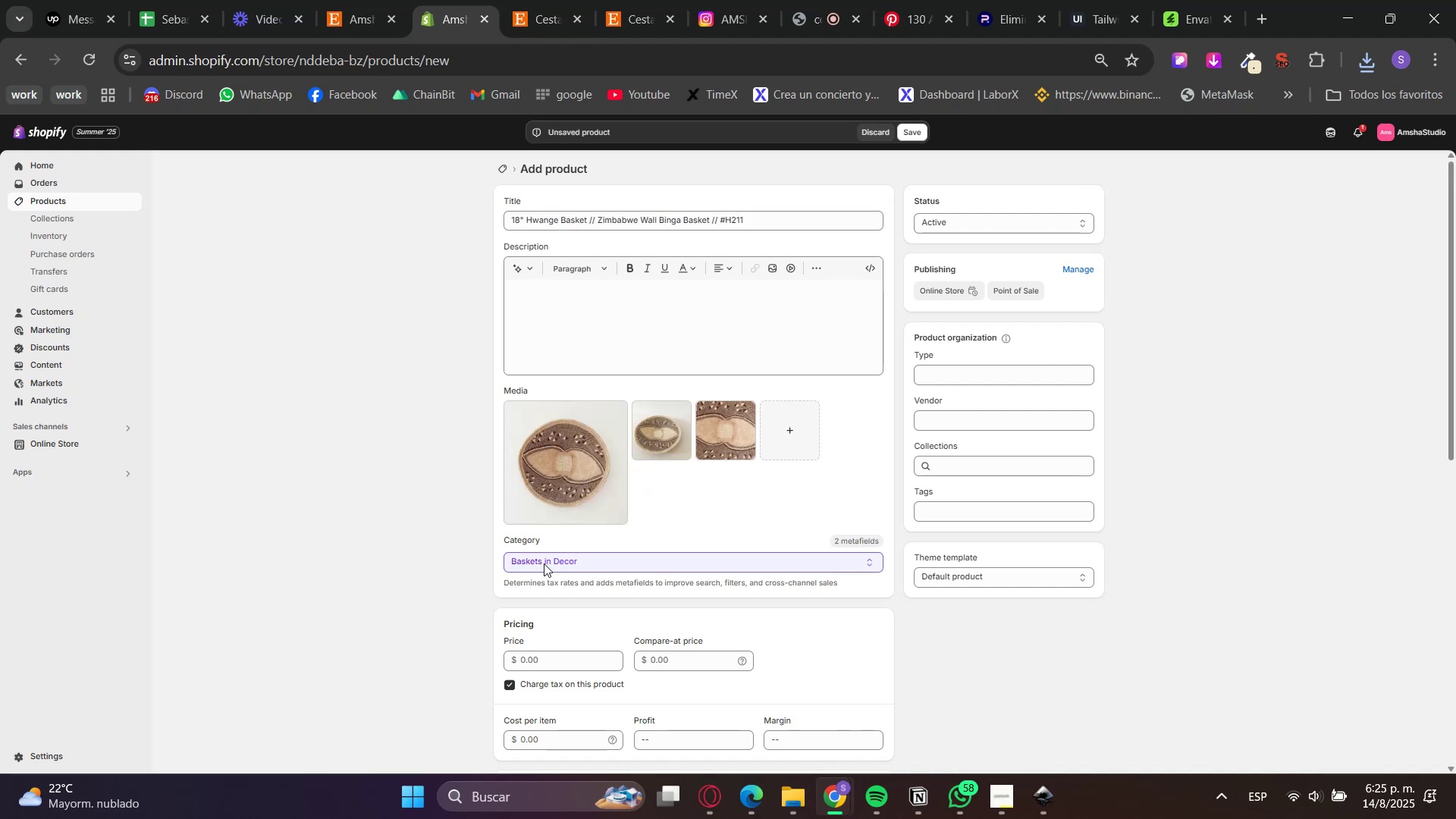 
scroll: coordinate [435, 609], scroll_direction: down, amount: 2.0
 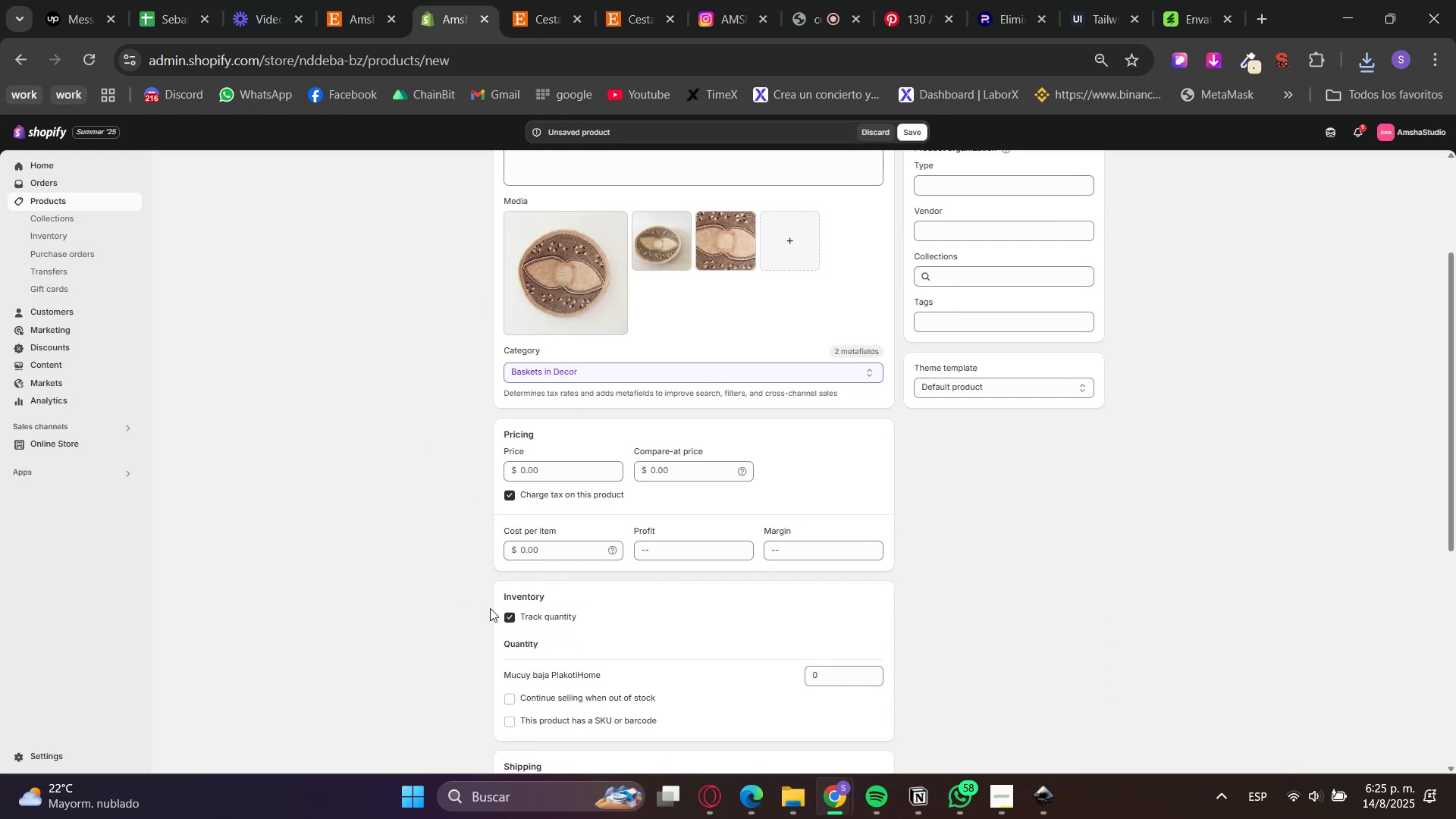 
left_click([507, 616])
 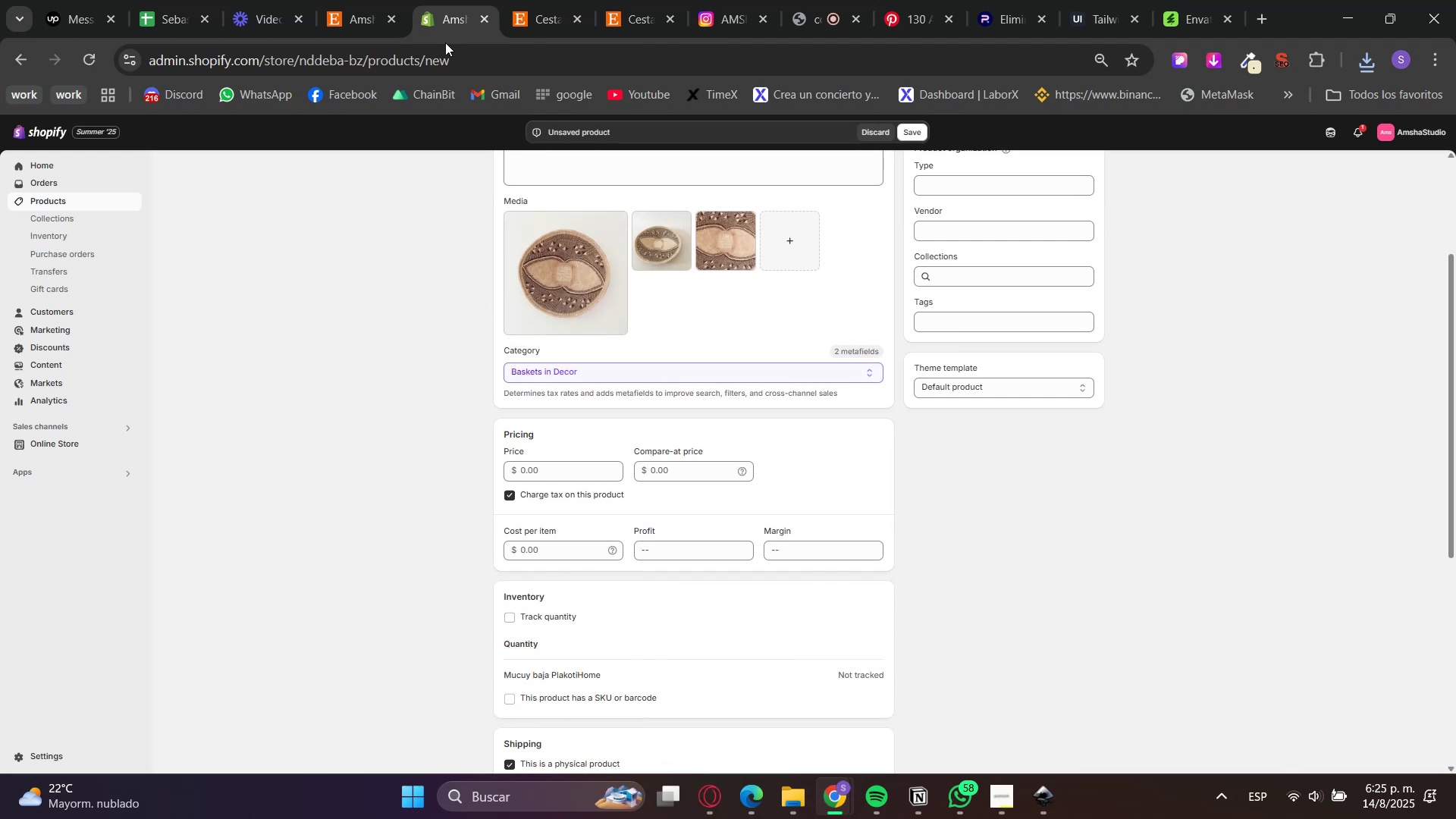 
left_click([549, 0])
 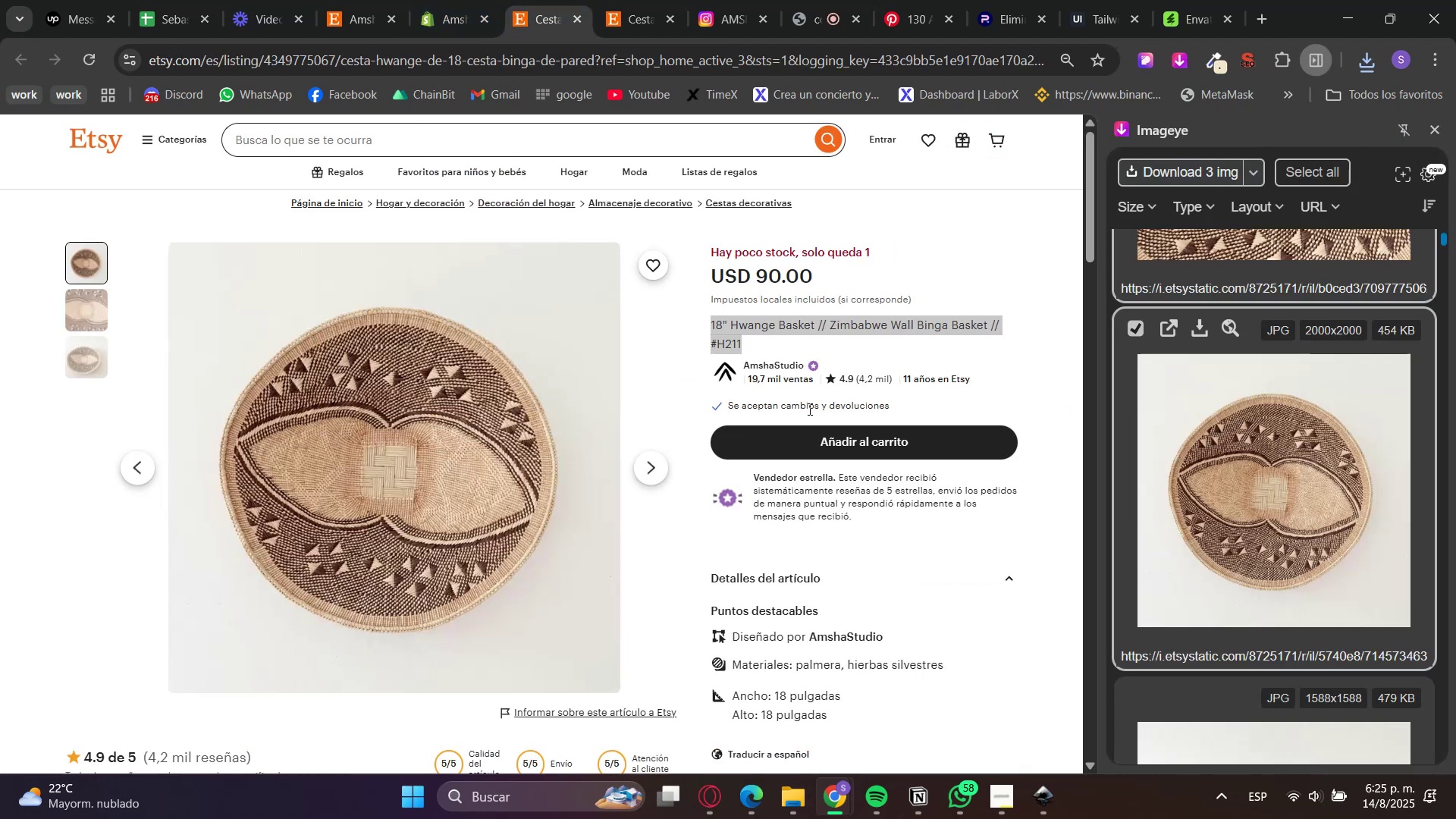 
left_click([902, 588])
 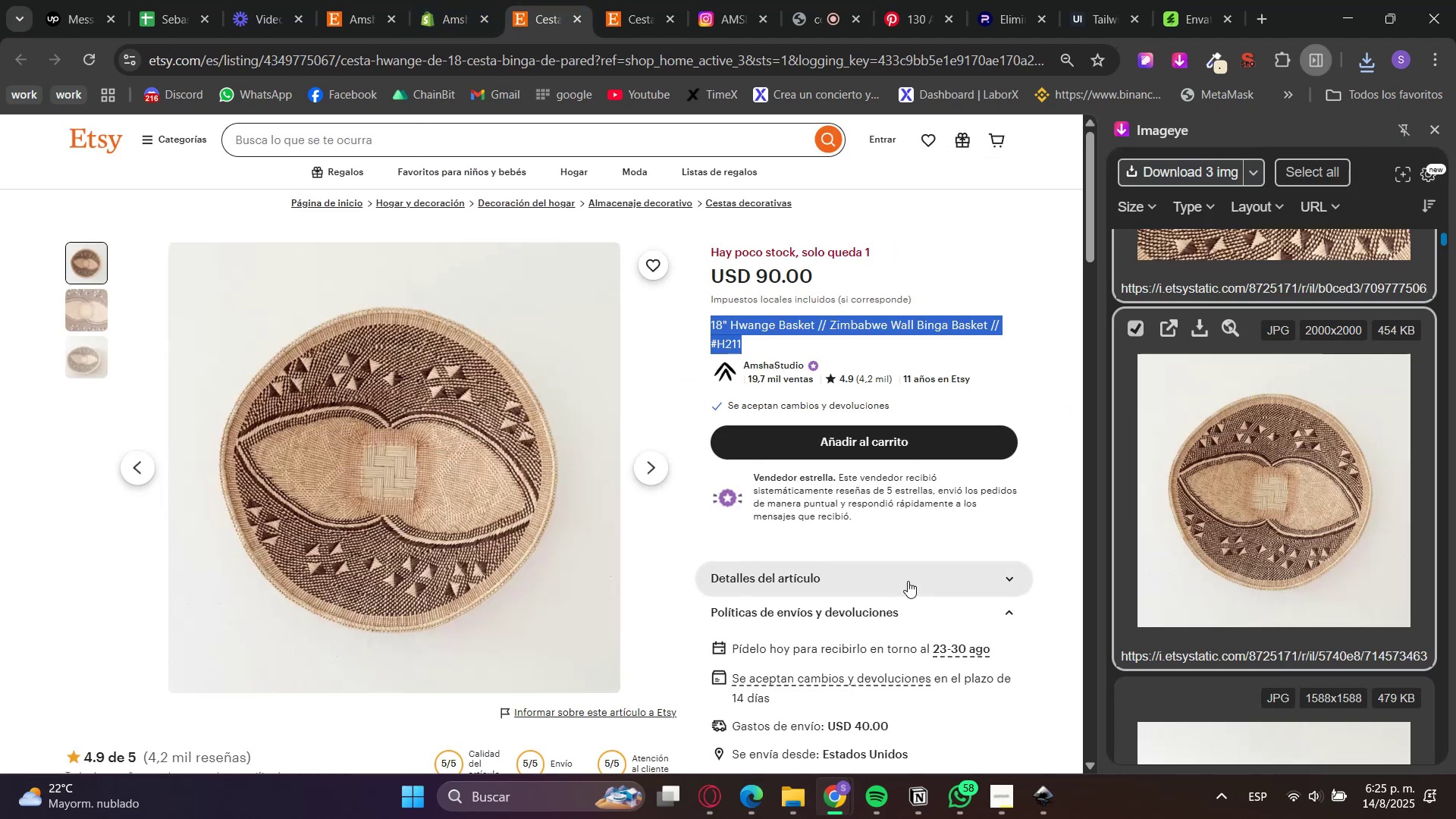 
left_click([906, 590])
 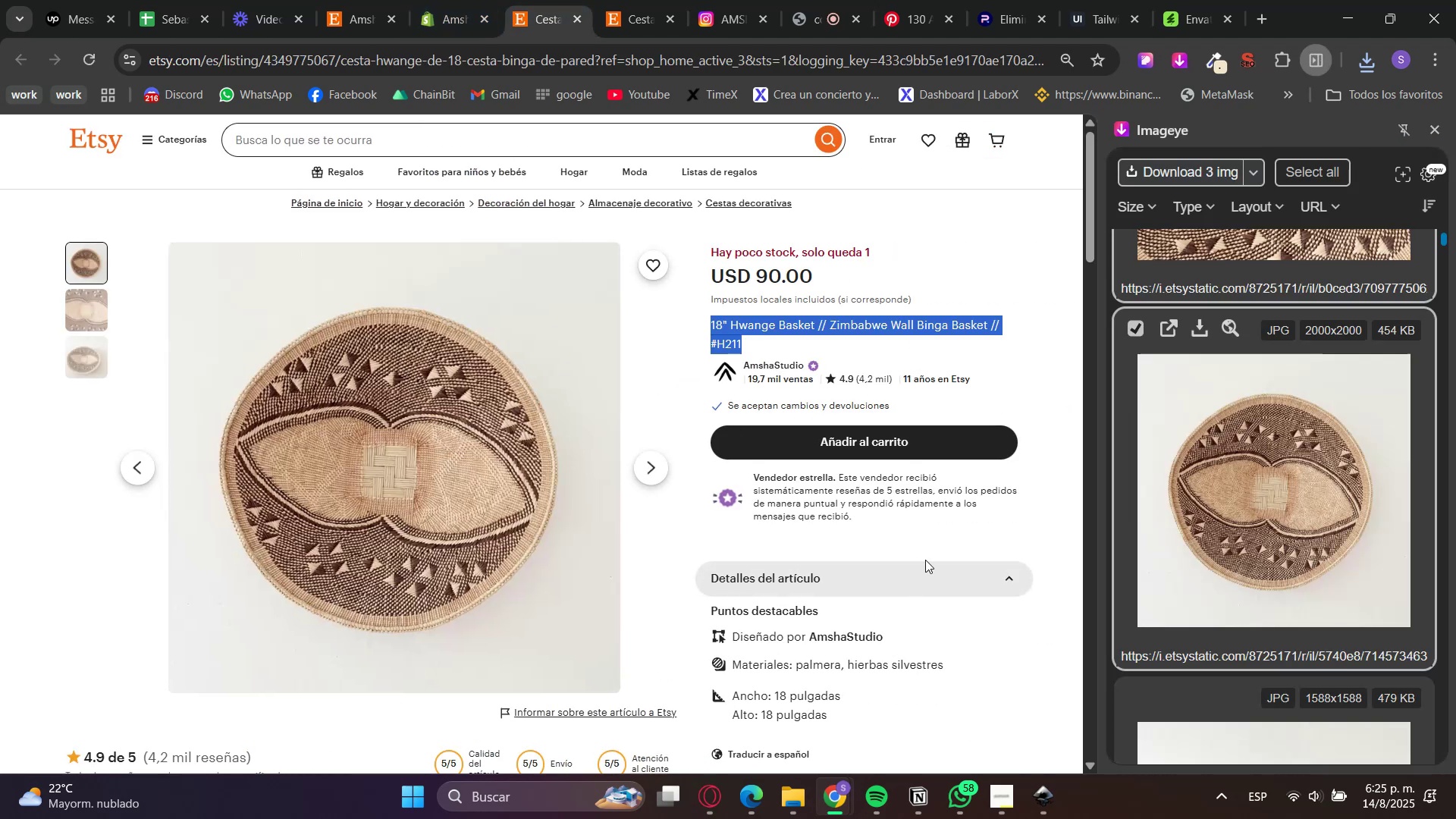 
left_click([949, 545])
 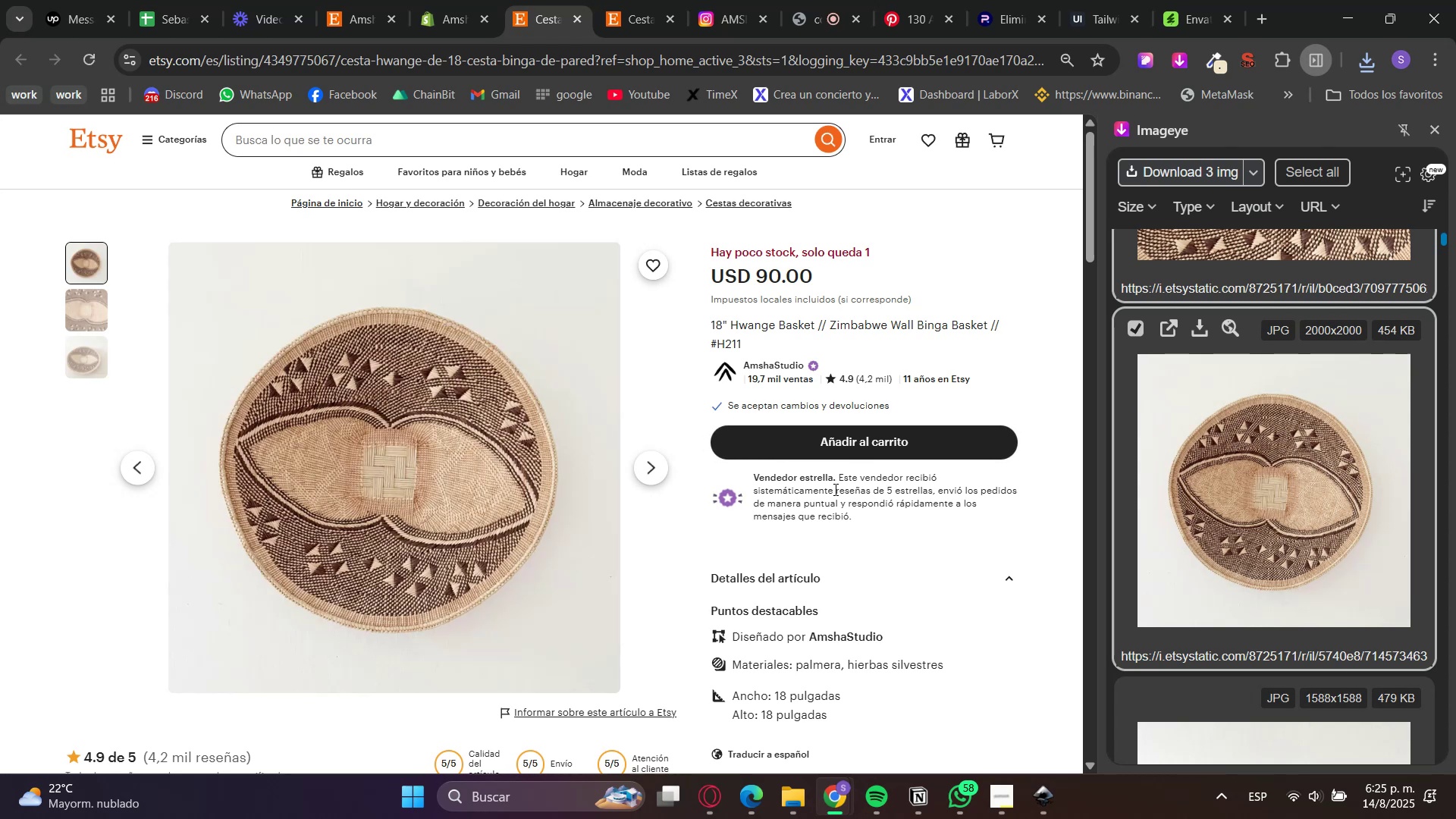 
wait(6.47)
 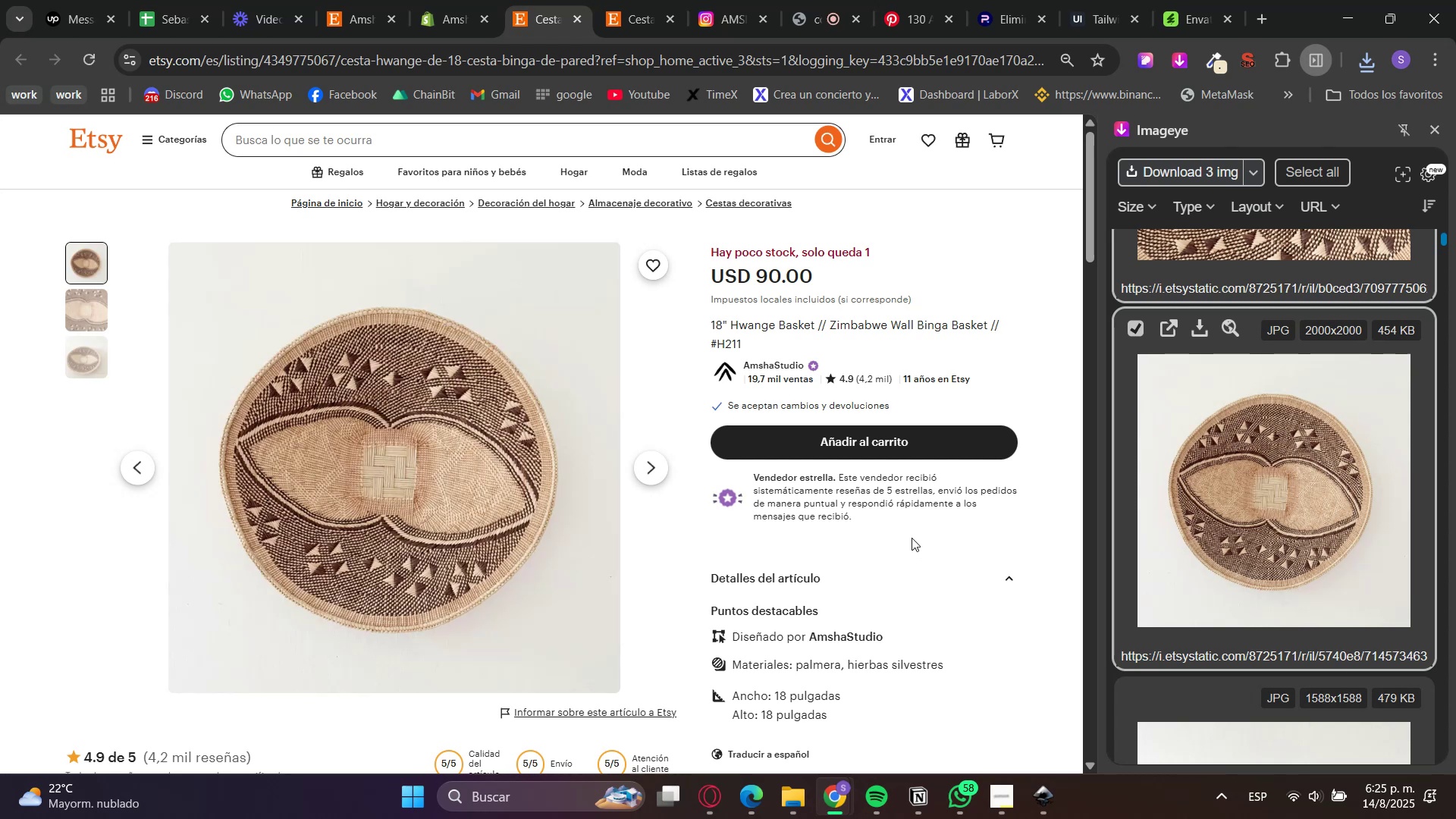 
left_click_drag(start_coordinate=[488, 0], to_coordinate=[484, 0])
 